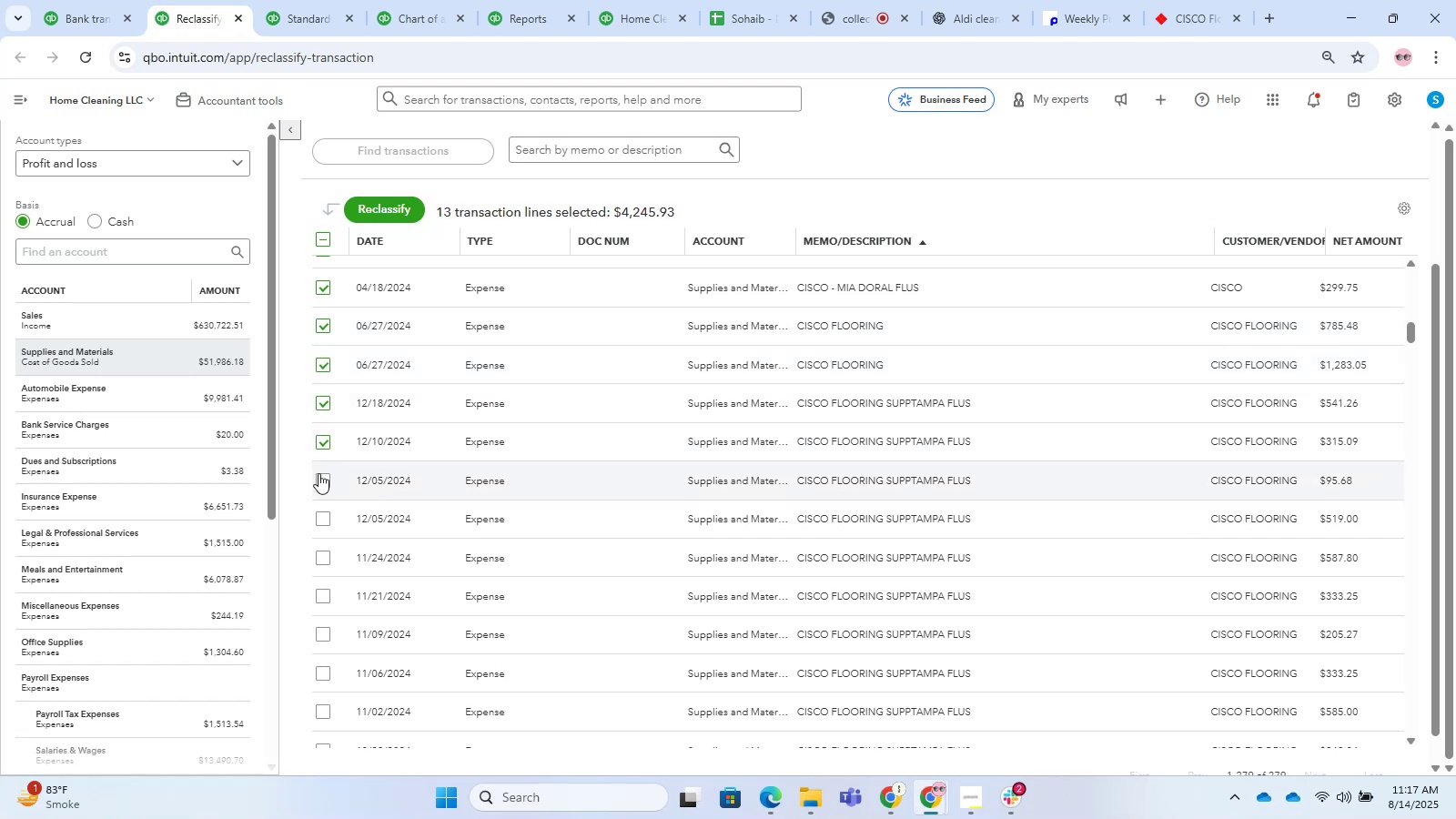 
double_click([318, 473])
 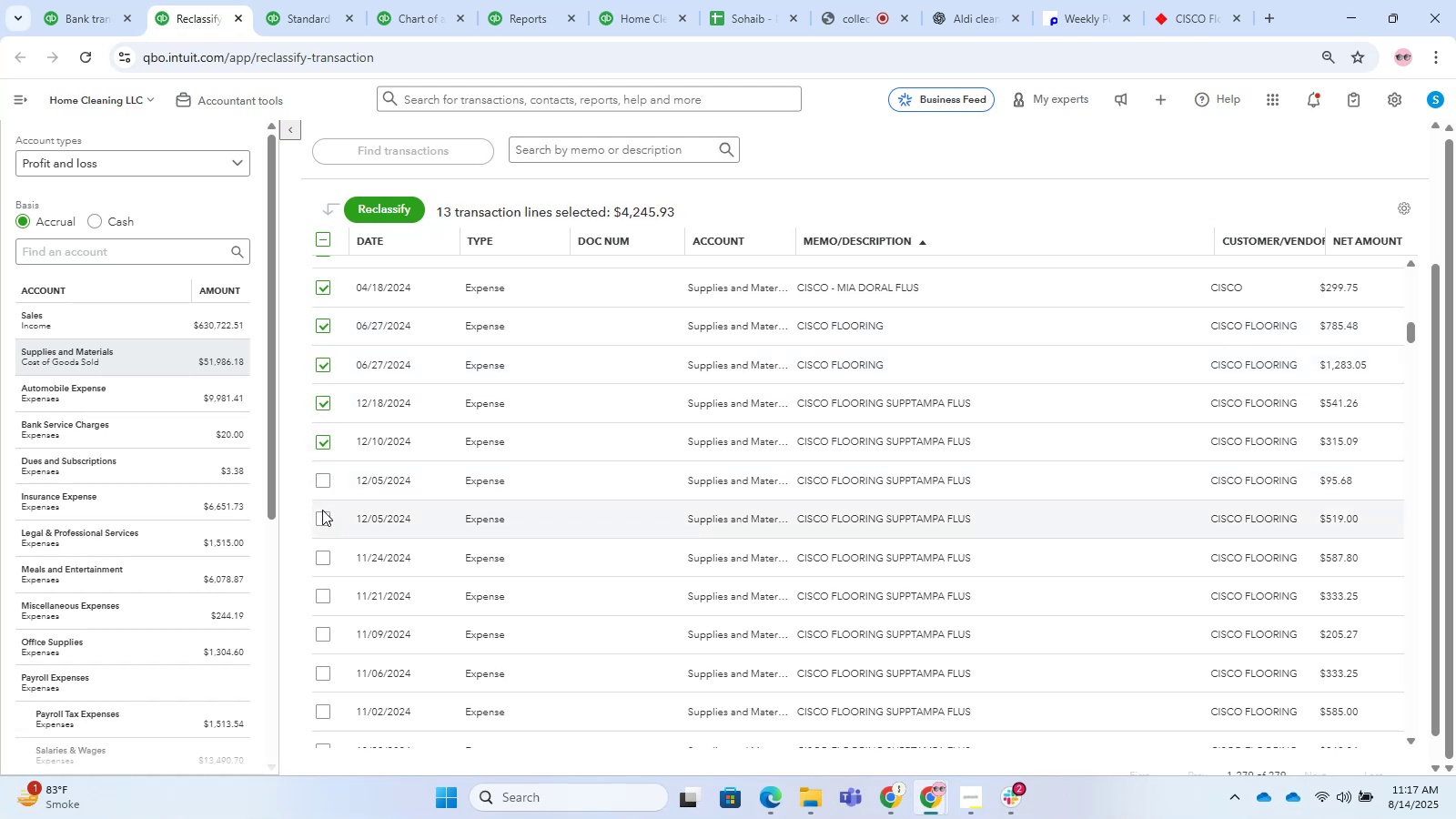 
left_click([322, 510])
 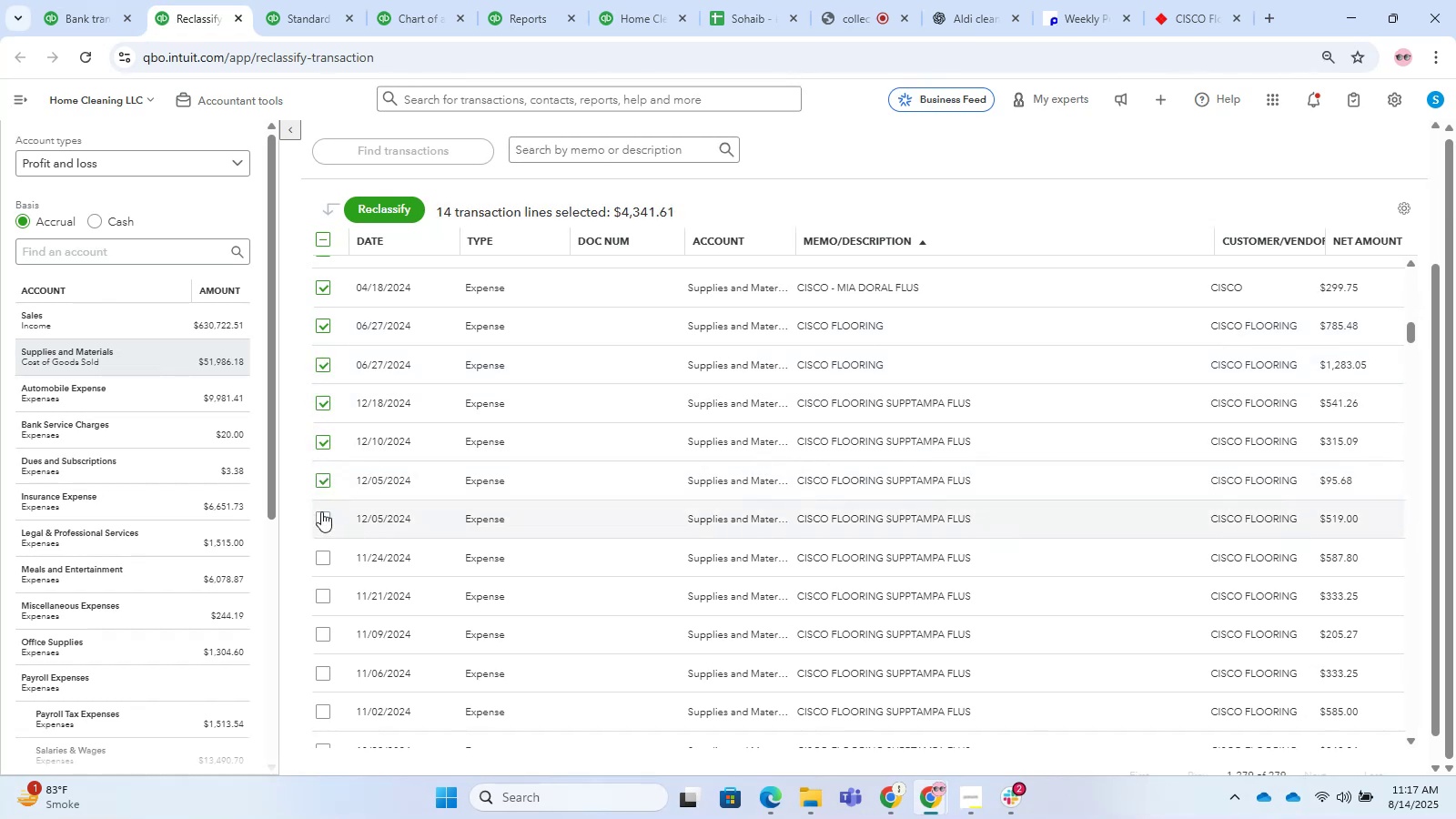 
scroll: coordinate [430, 435], scroll_direction: down, amount: 3.0
 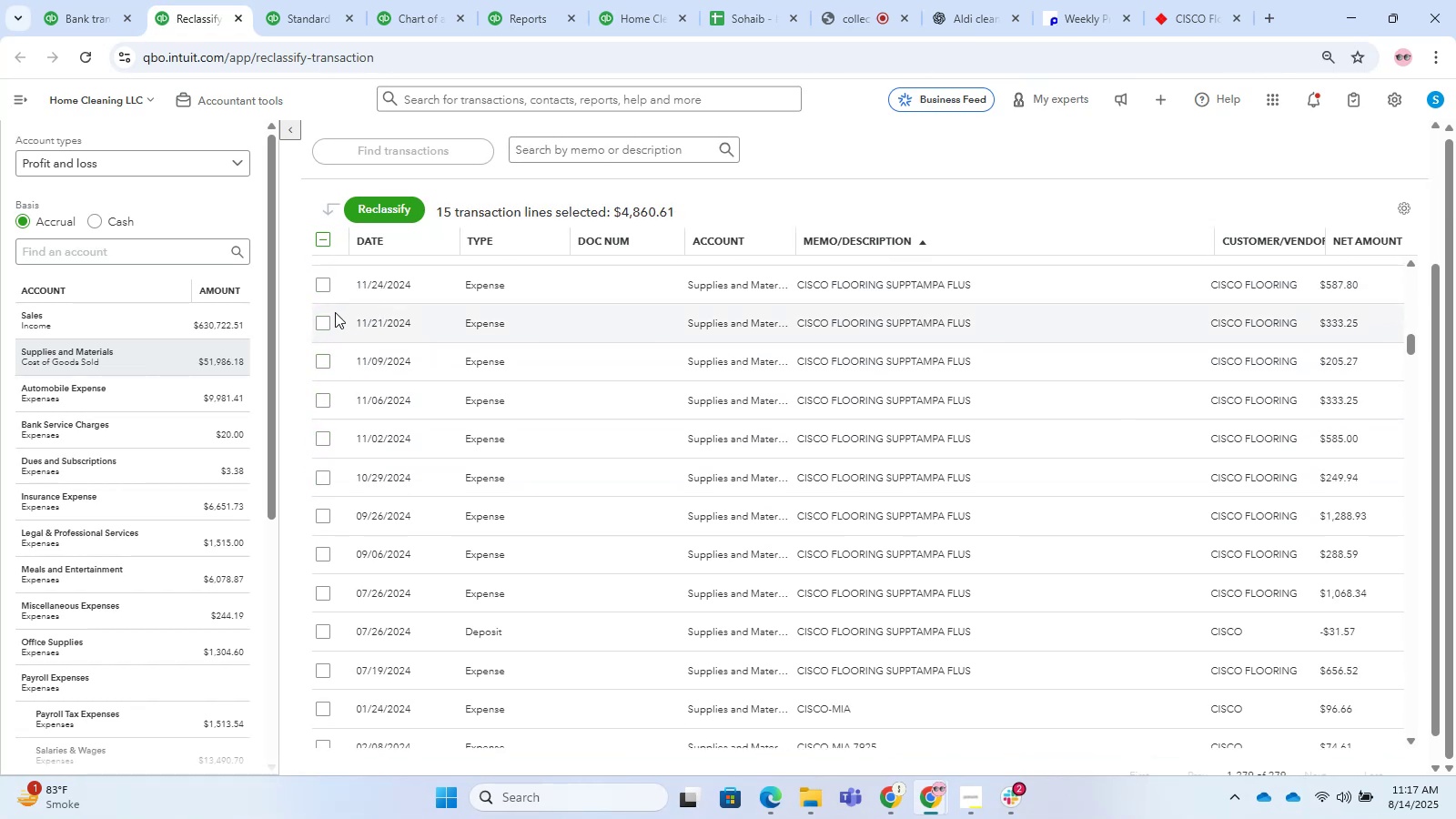 
scroll: coordinate [340, 308], scroll_direction: up, amount: 1.0
 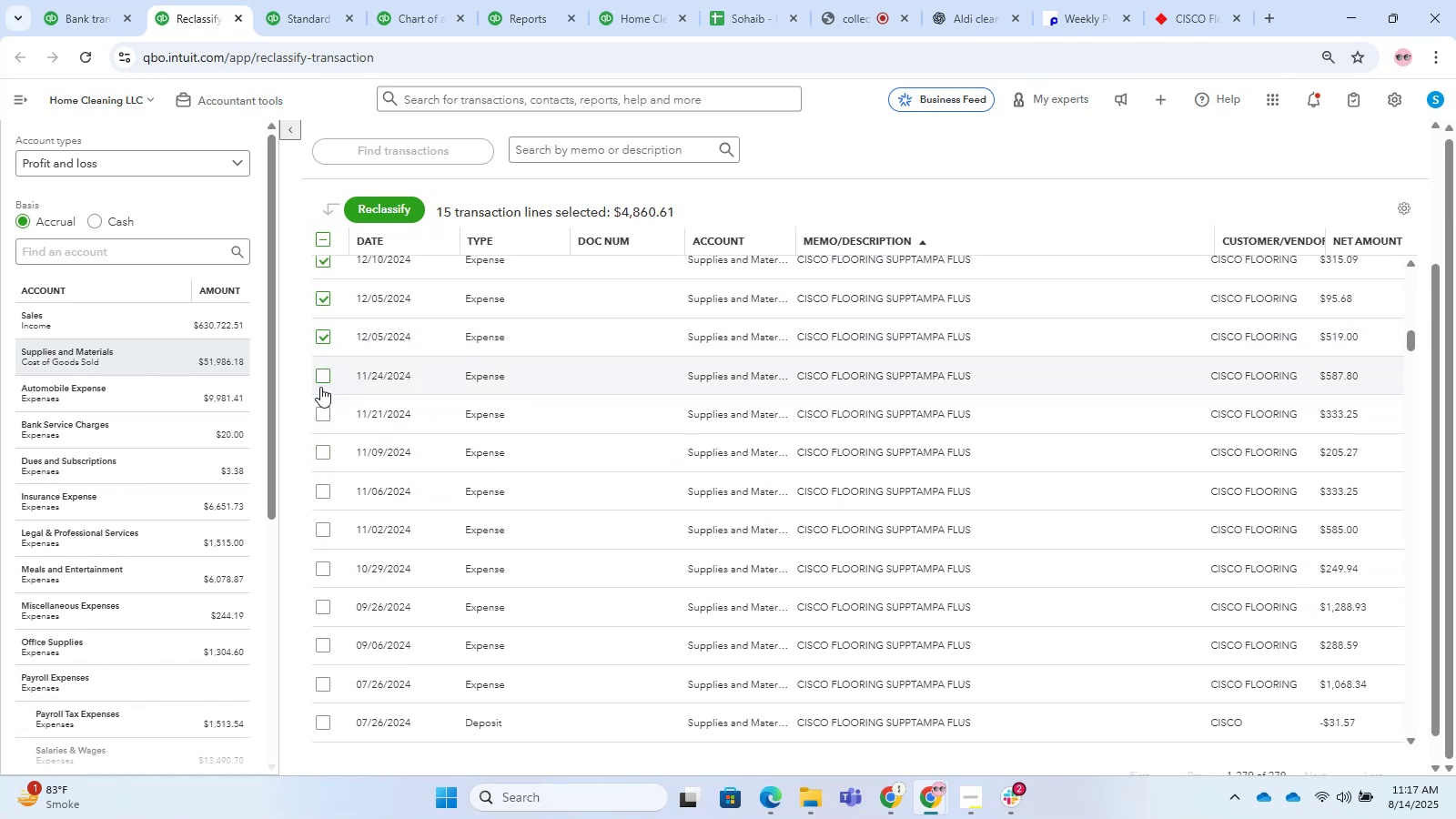 
double_click([321, 411])
 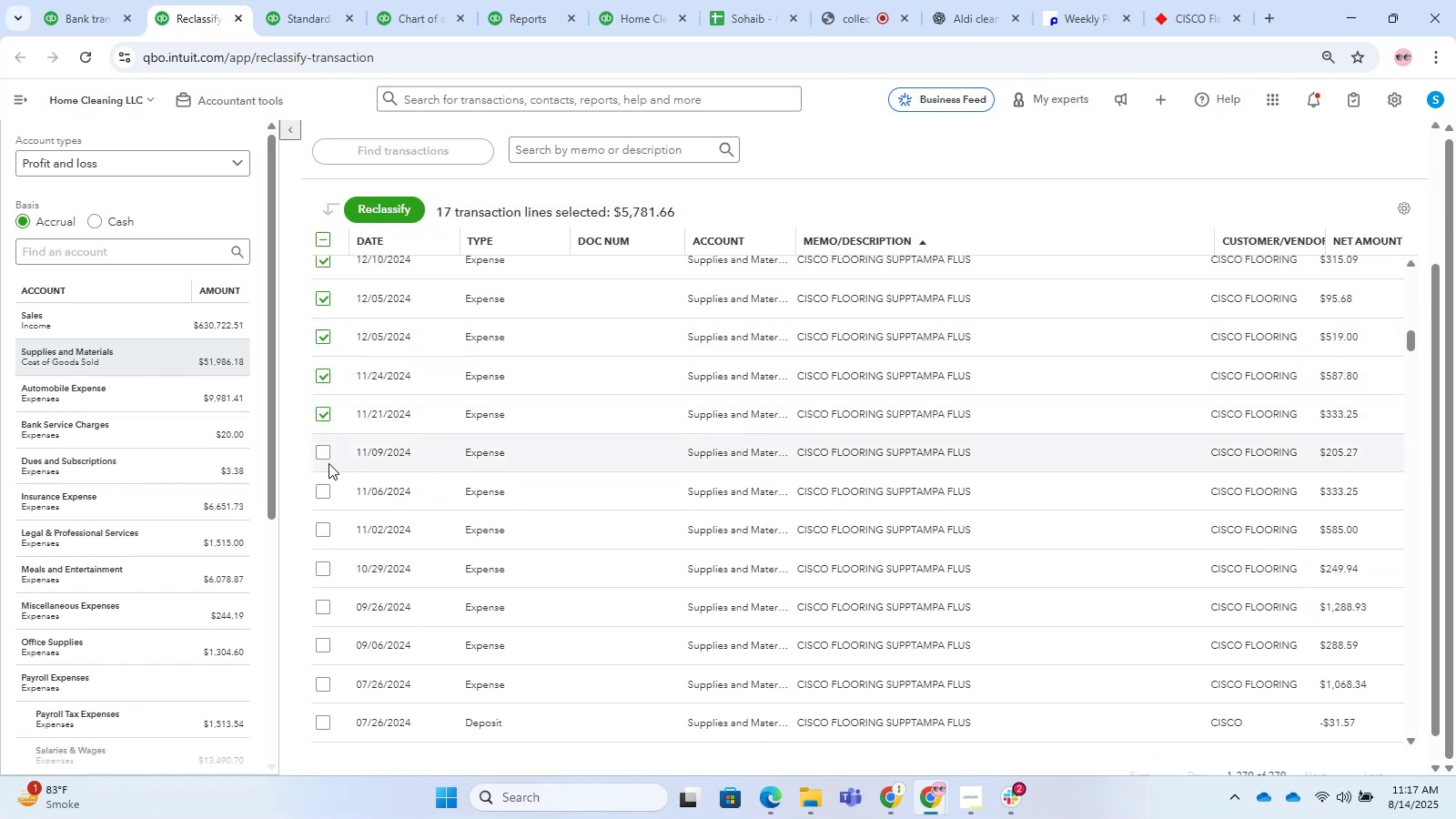 
left_click([329, 460])
 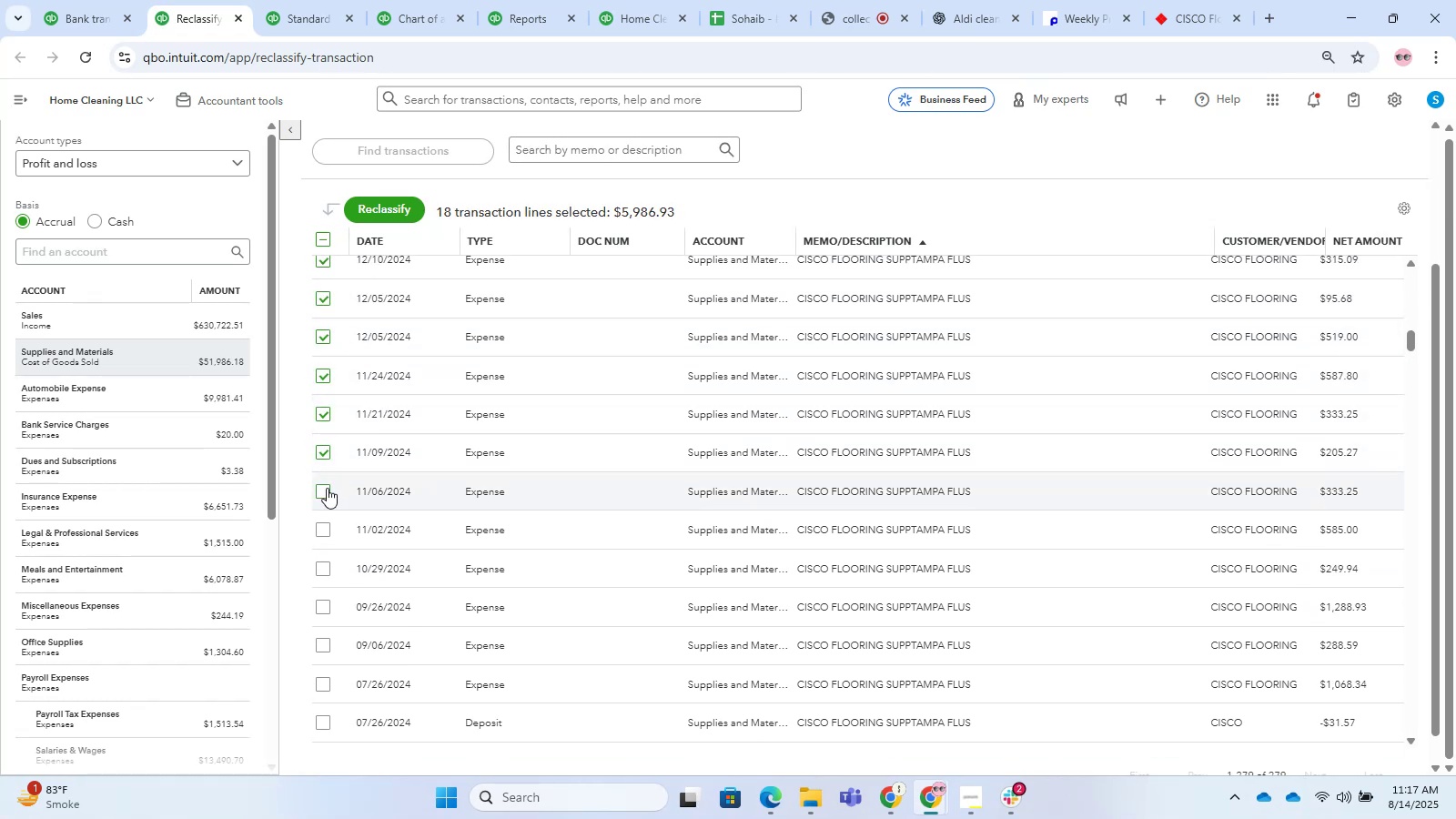 
double_click([321, 522])
 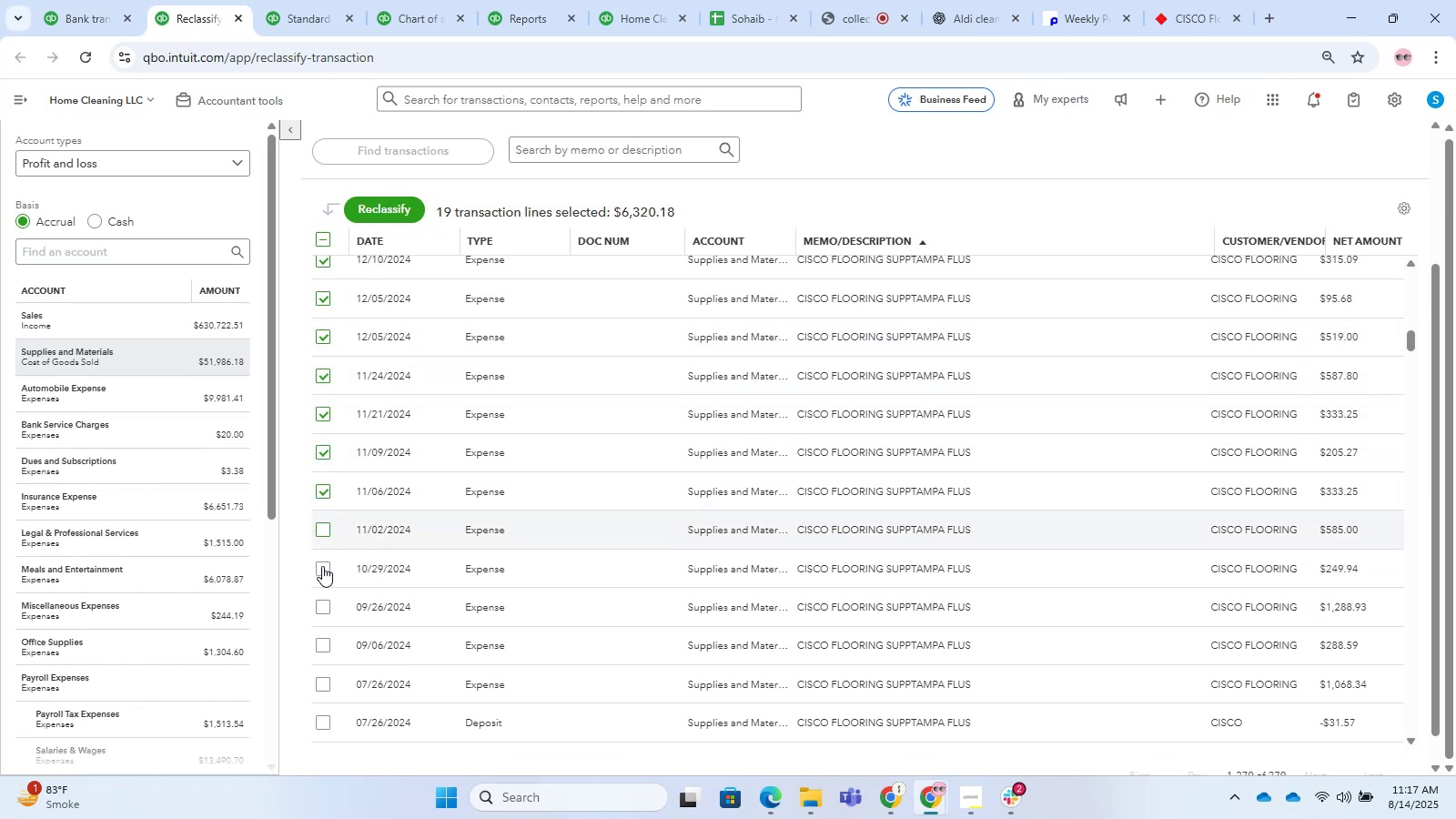 
triple_click([324, 568])
 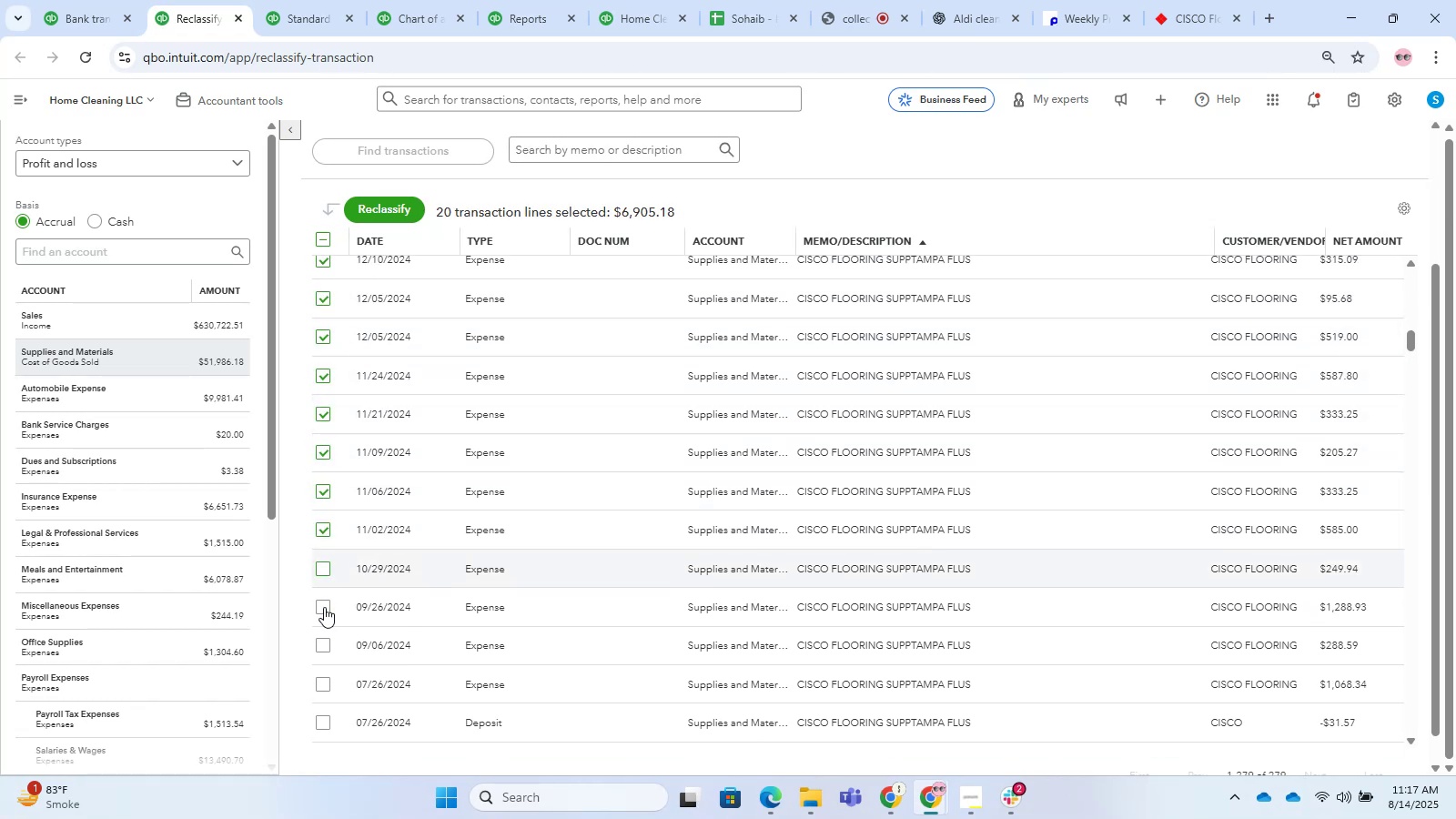 
triple_click([324, 607])
 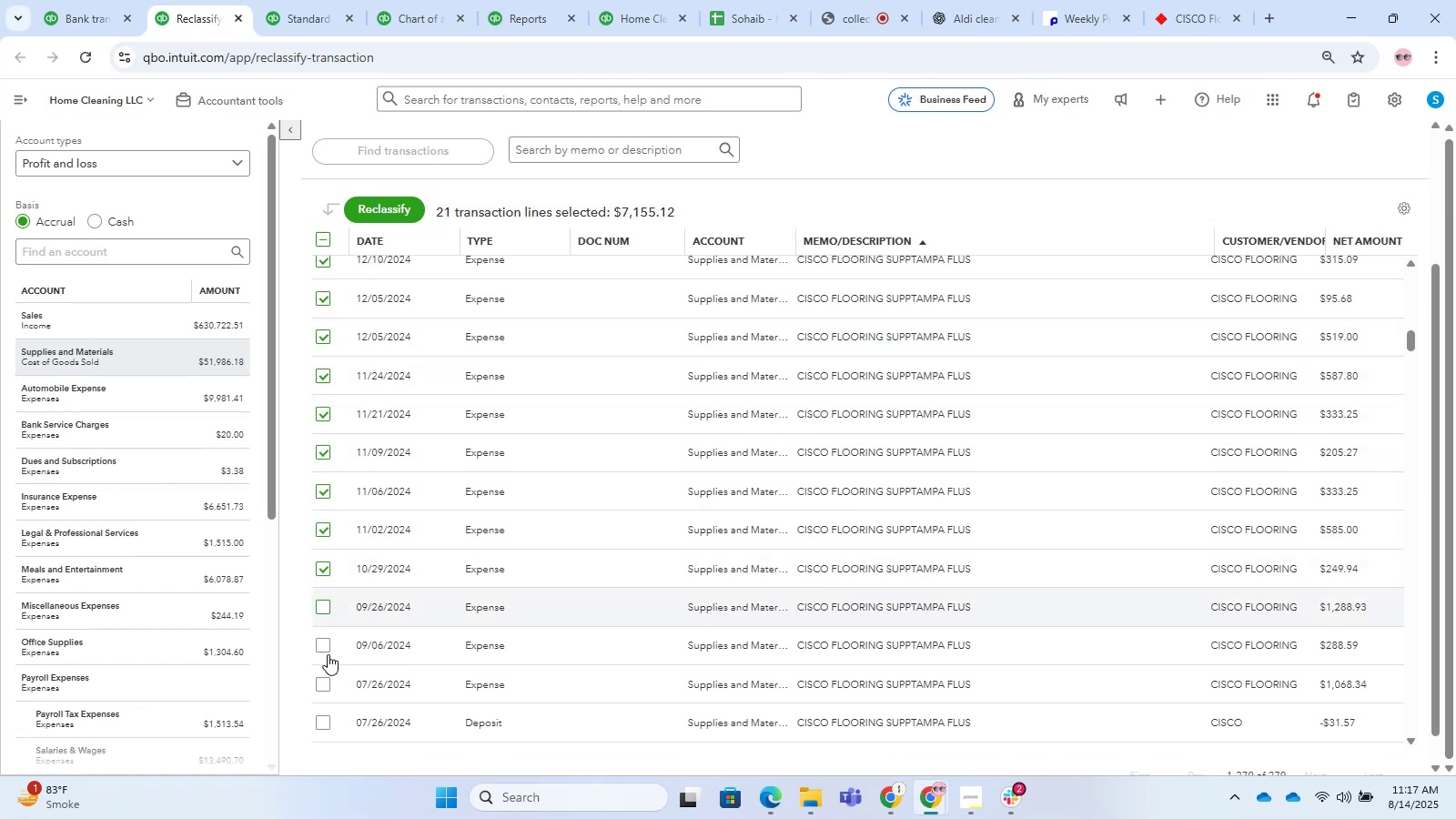 
triple_click([328, 654])
 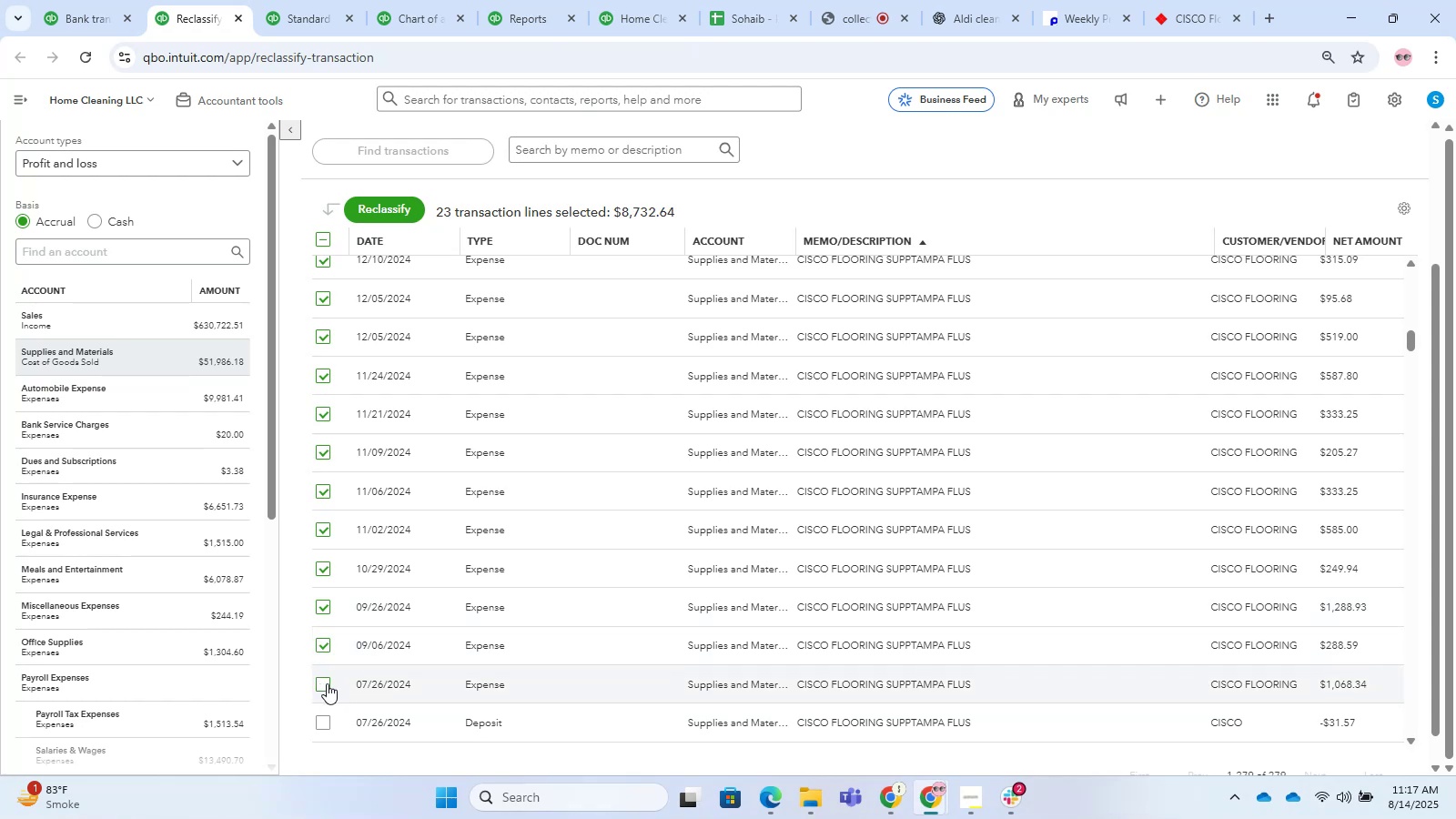 
triple_click([326, 721])
 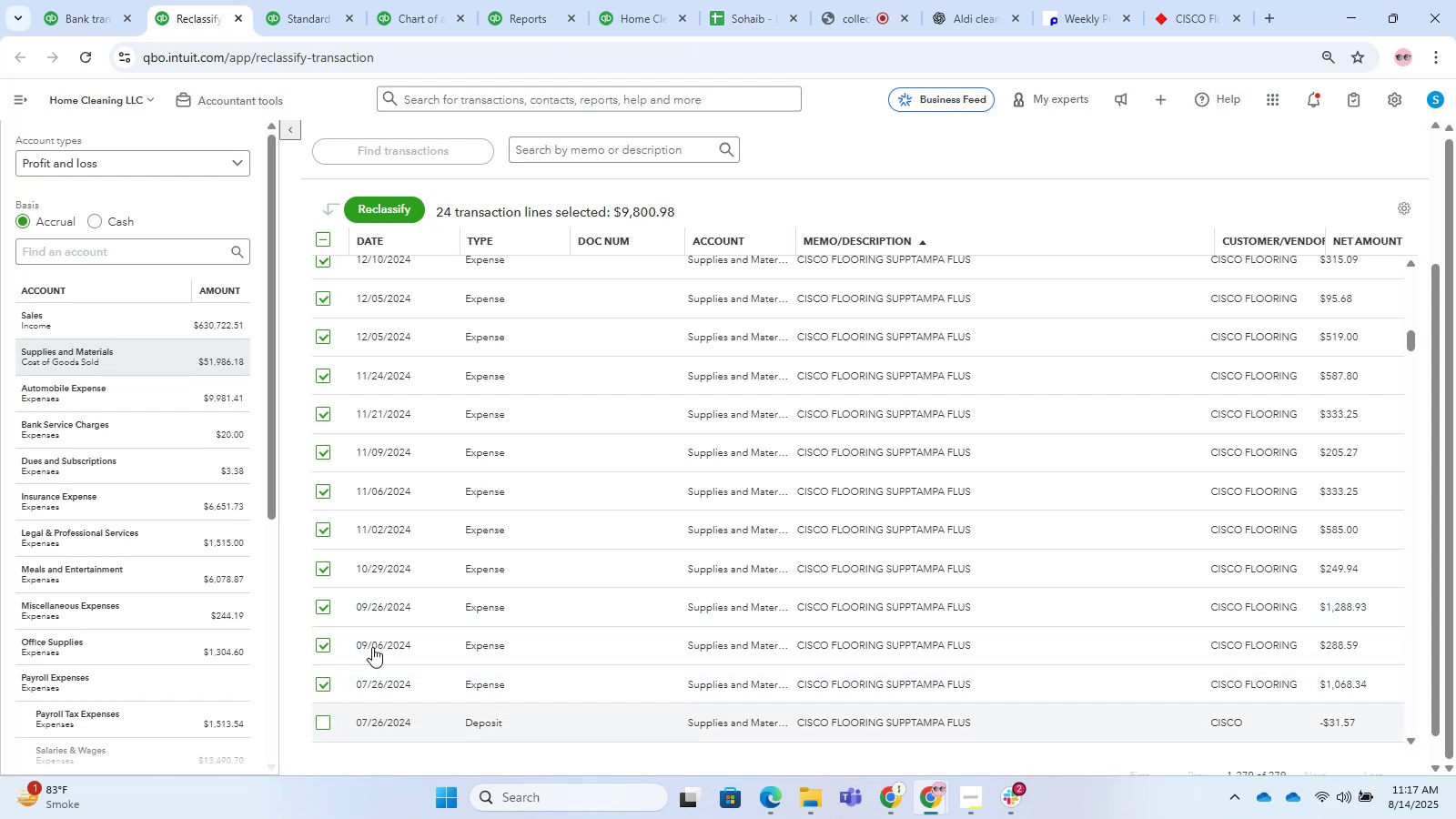 
scroll: coordinate [398, 450], scroll_direction: down, amount: 5.0
 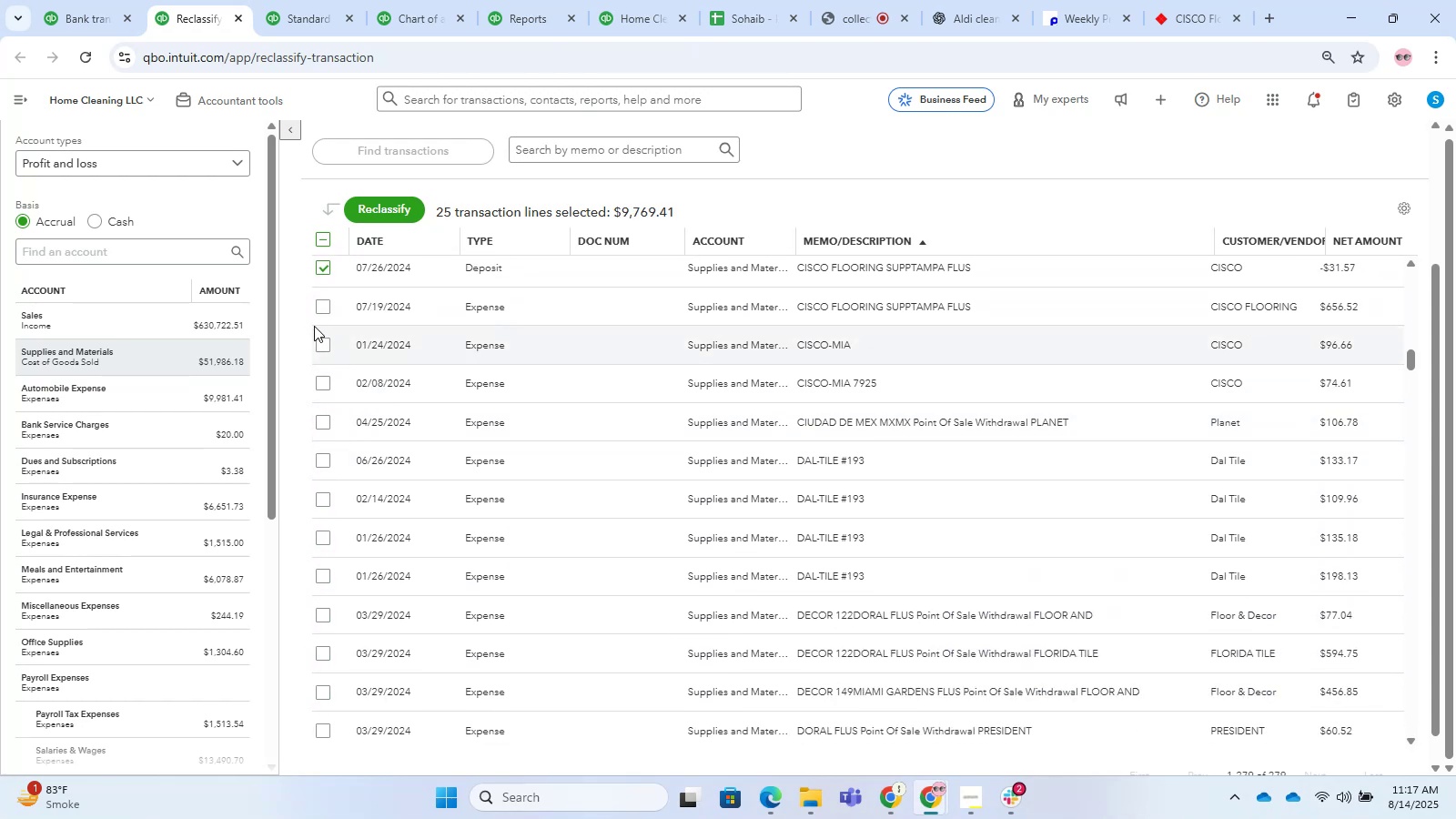 
double_click([328, 340])
 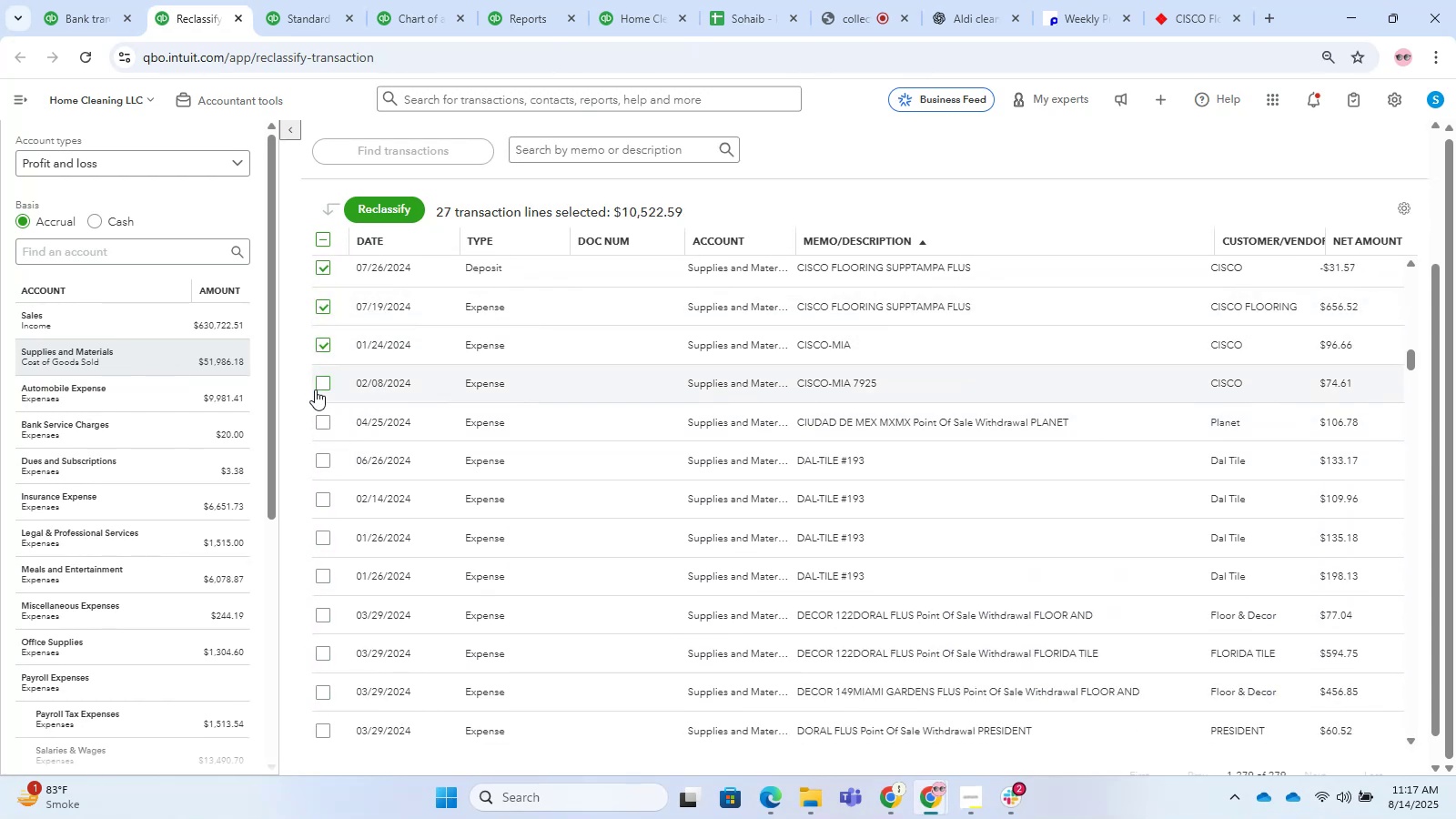 
triple_click([315, 389])
 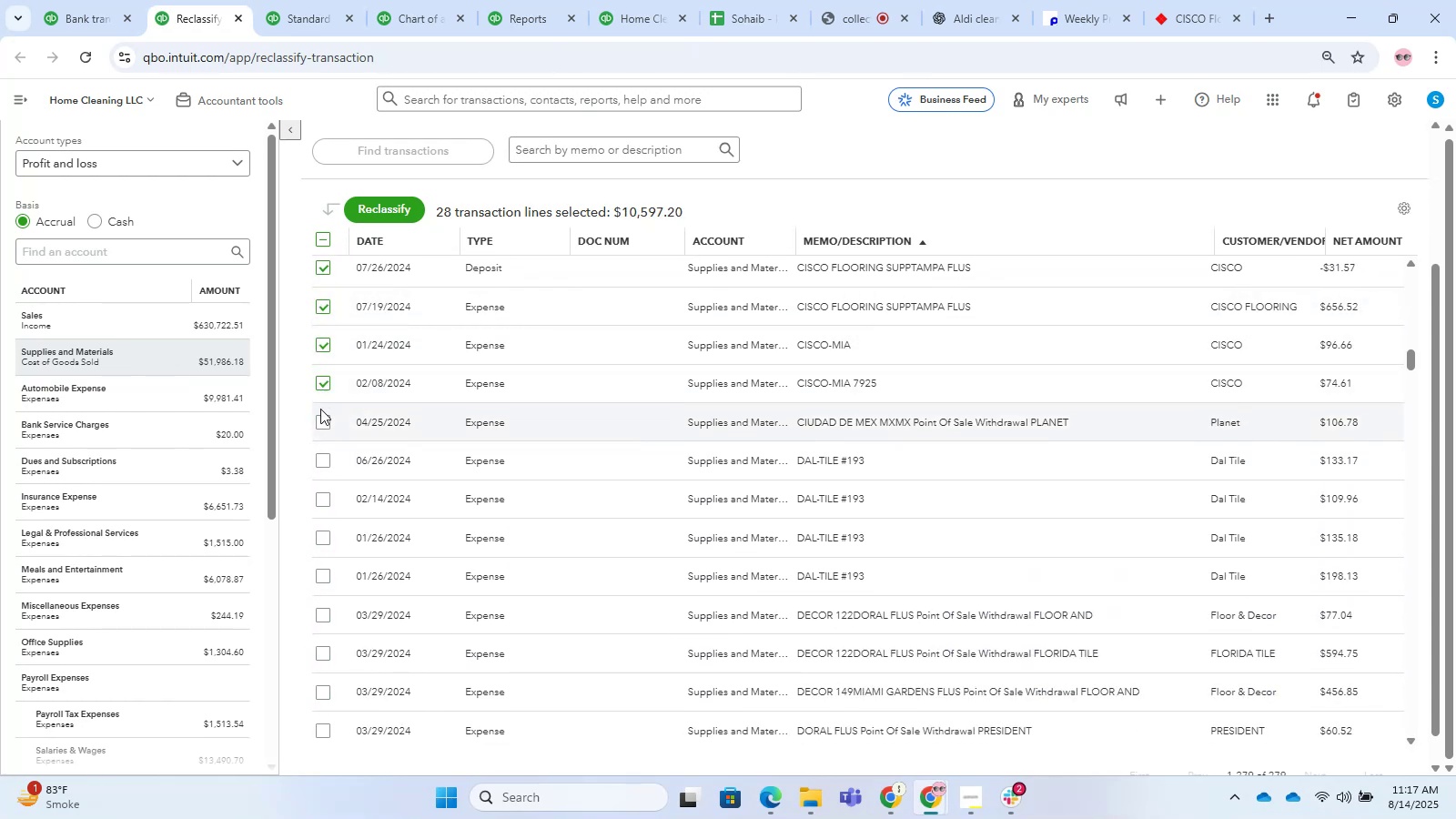 
left_click([322, 416])
 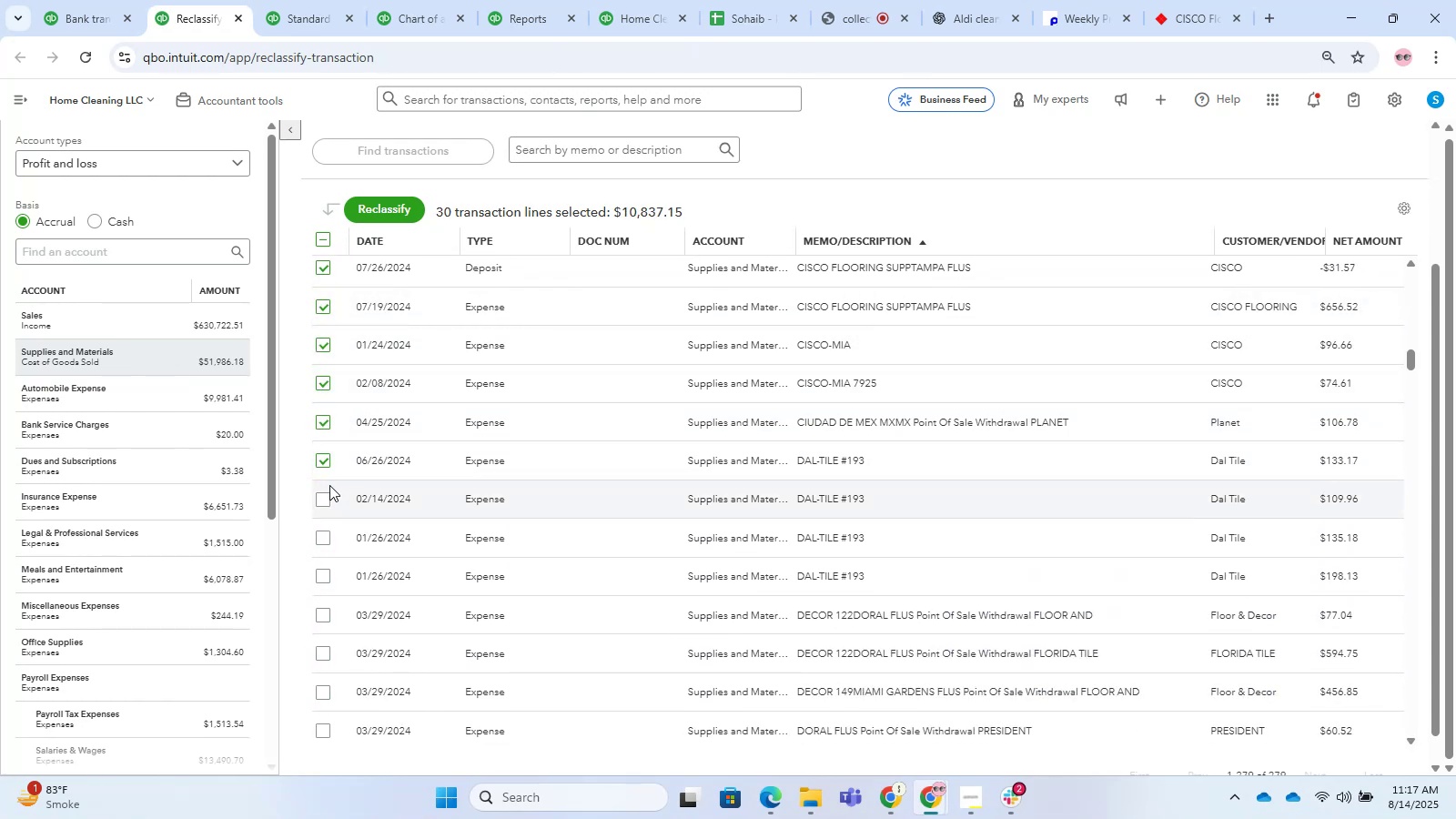 
left_click([320, 500])
 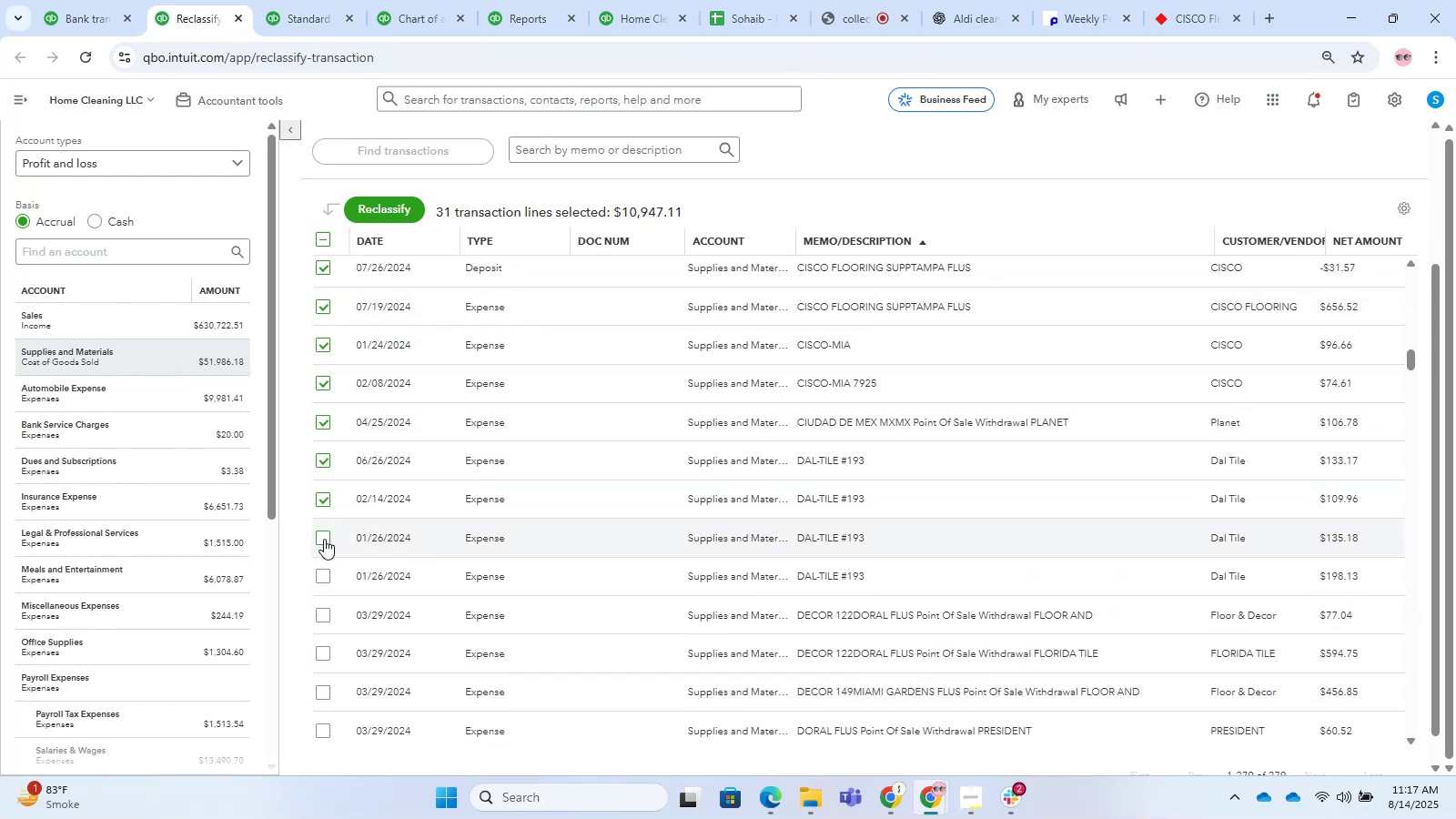 
scroll: coordinate [683, 380], scroll_direction: down, amount: 3.0
 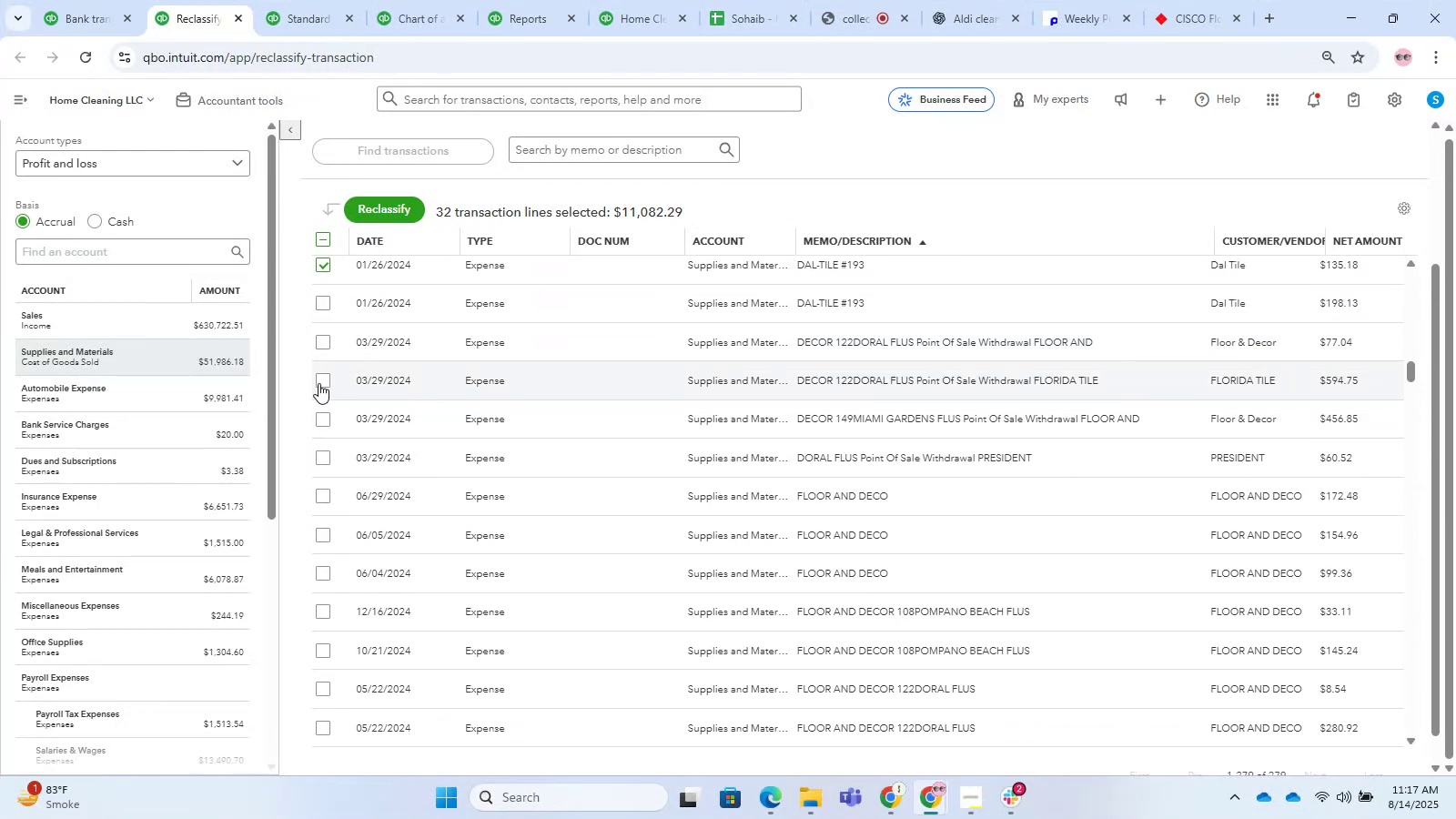 
left_click([316, 379])
 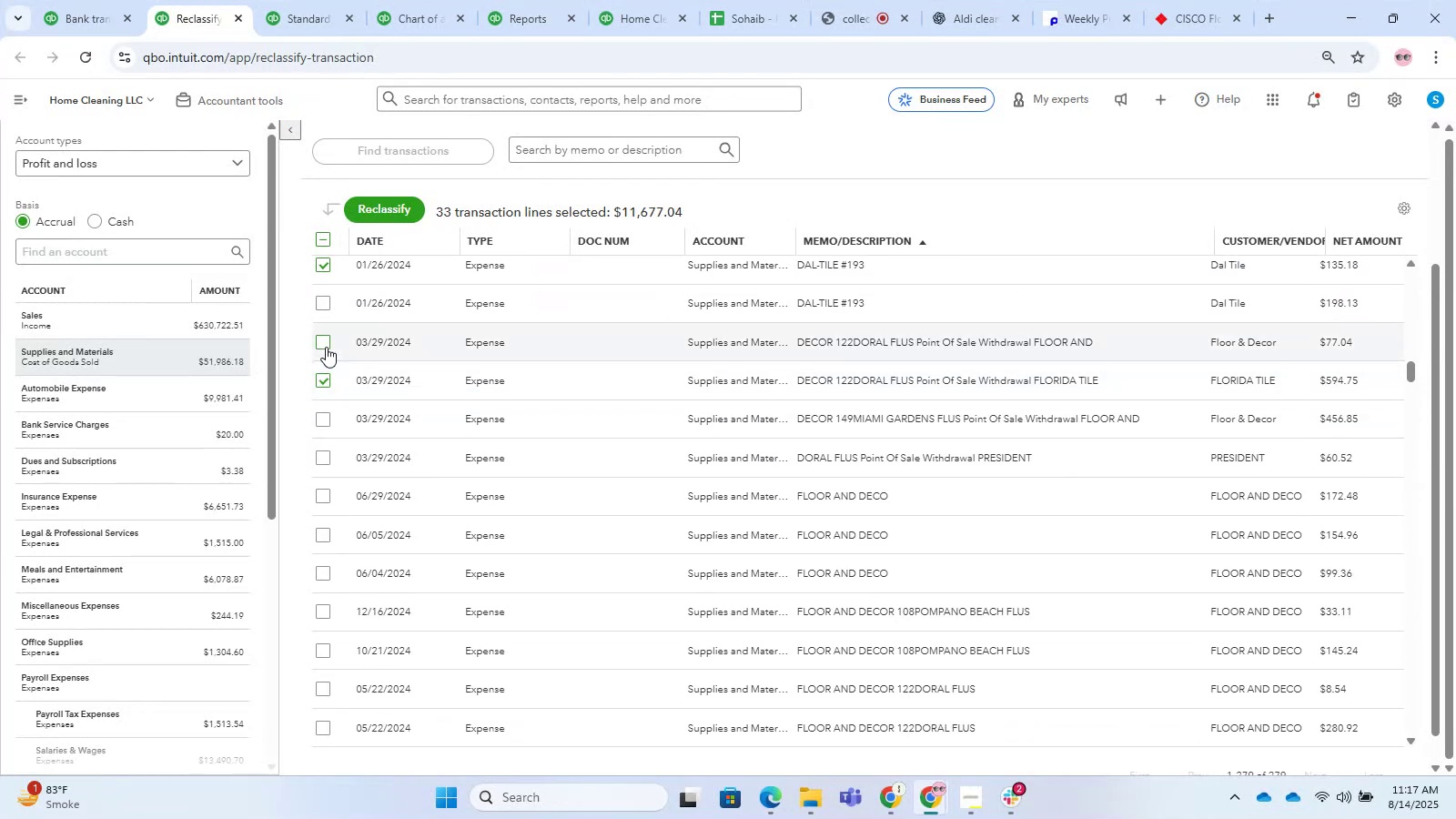 
left_click([326, 346])
 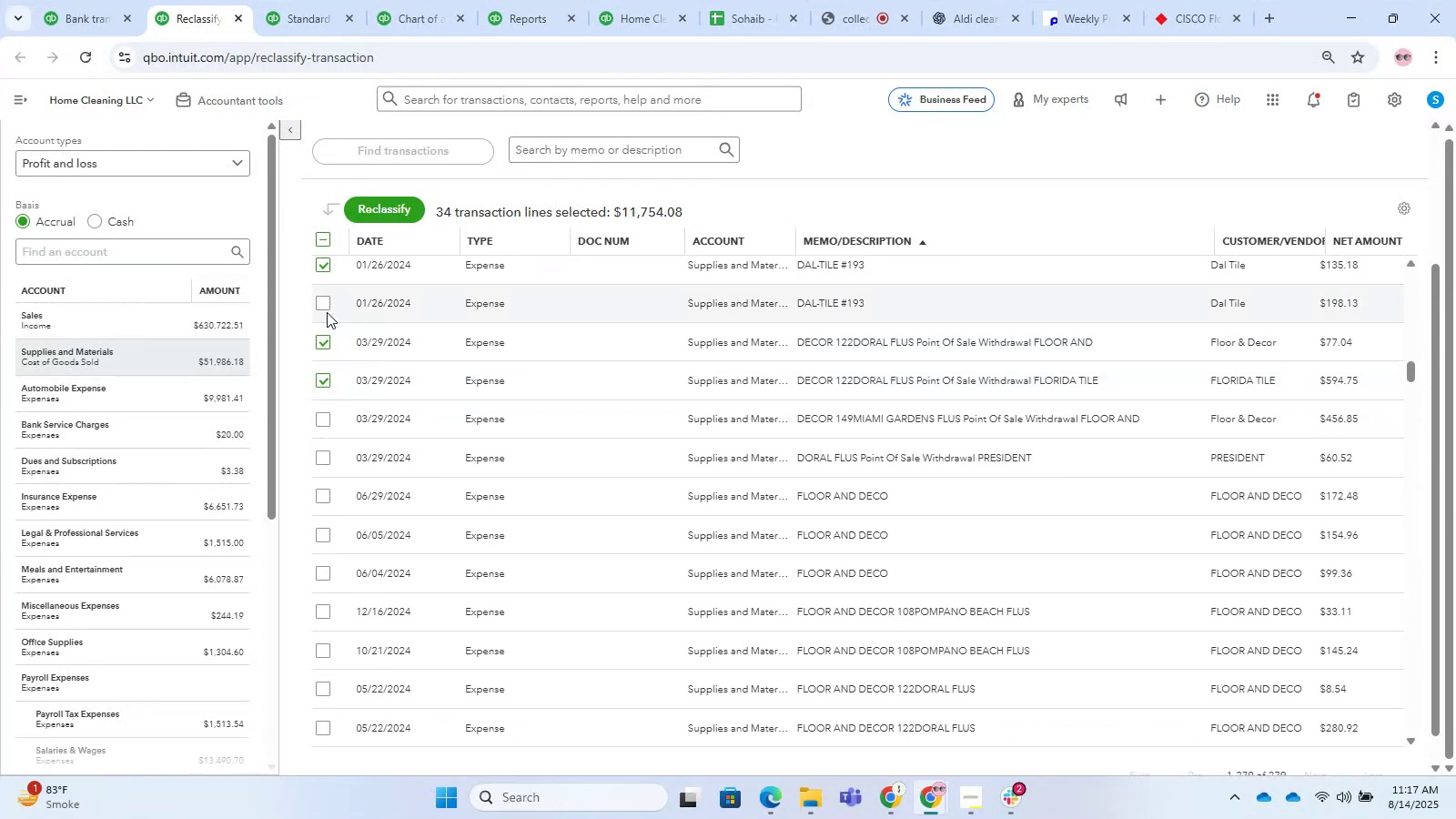 
left_click([326, 301])
 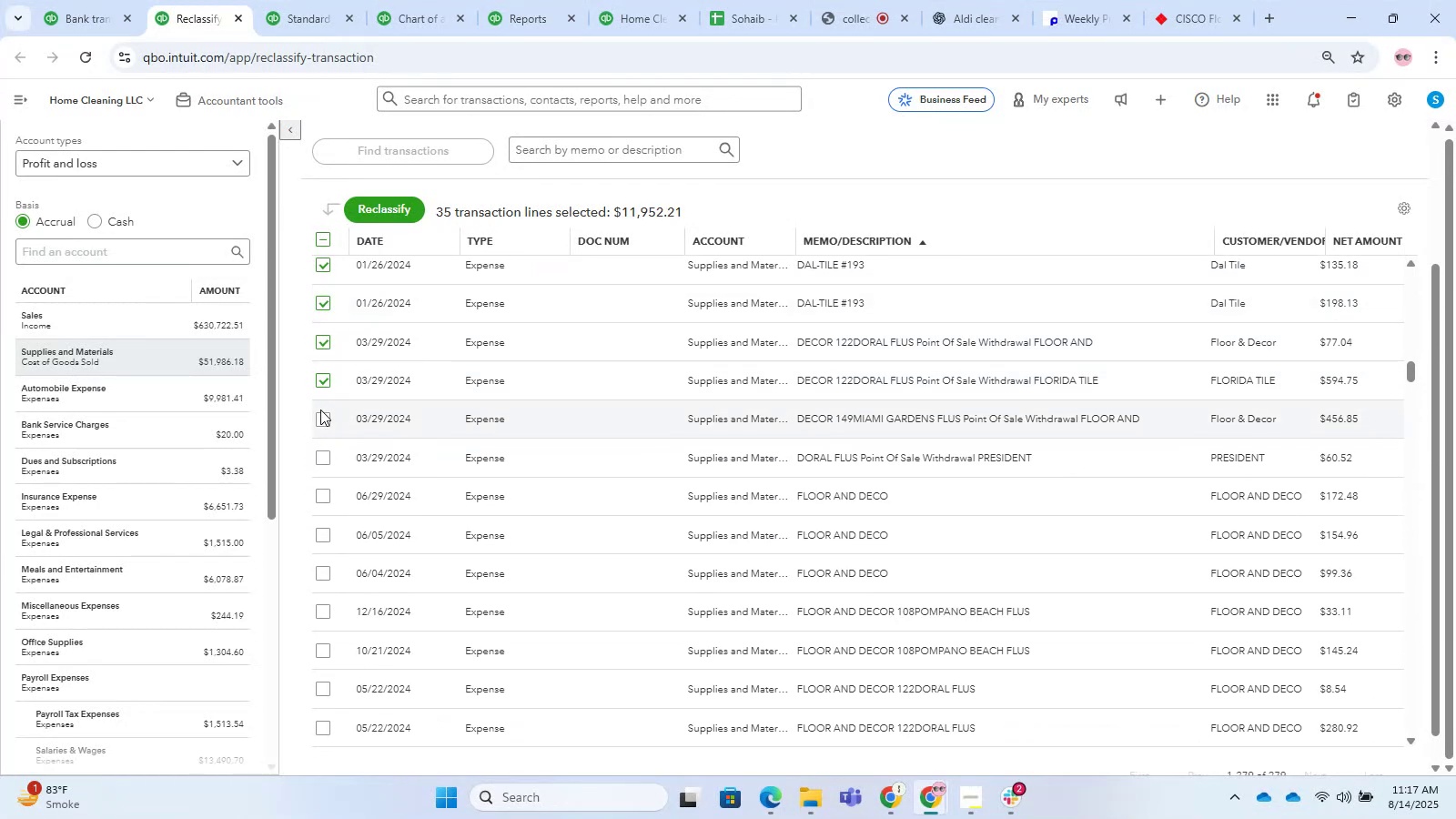 
left_click([321, 412])
 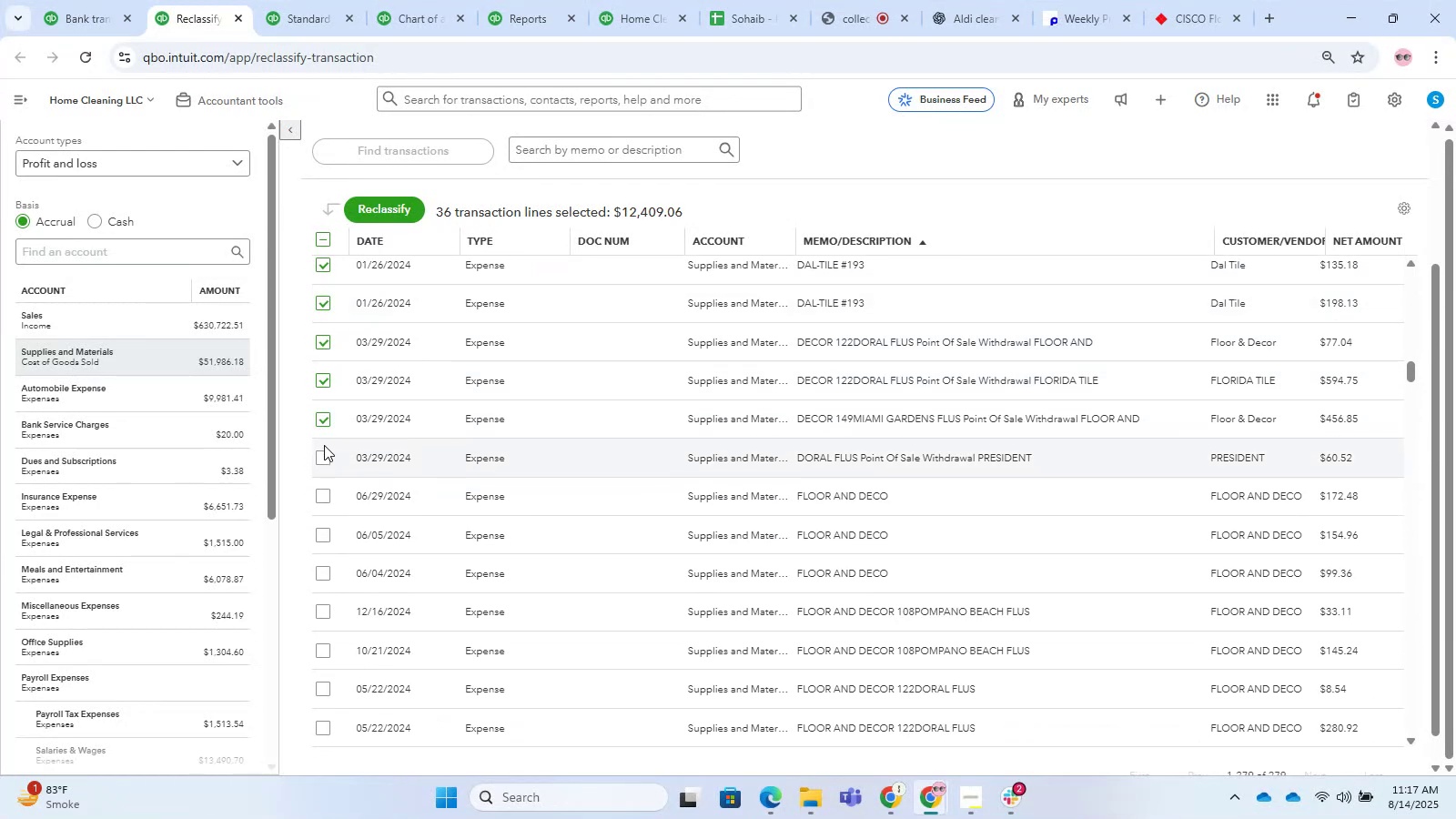 
left_click([324, 450])
 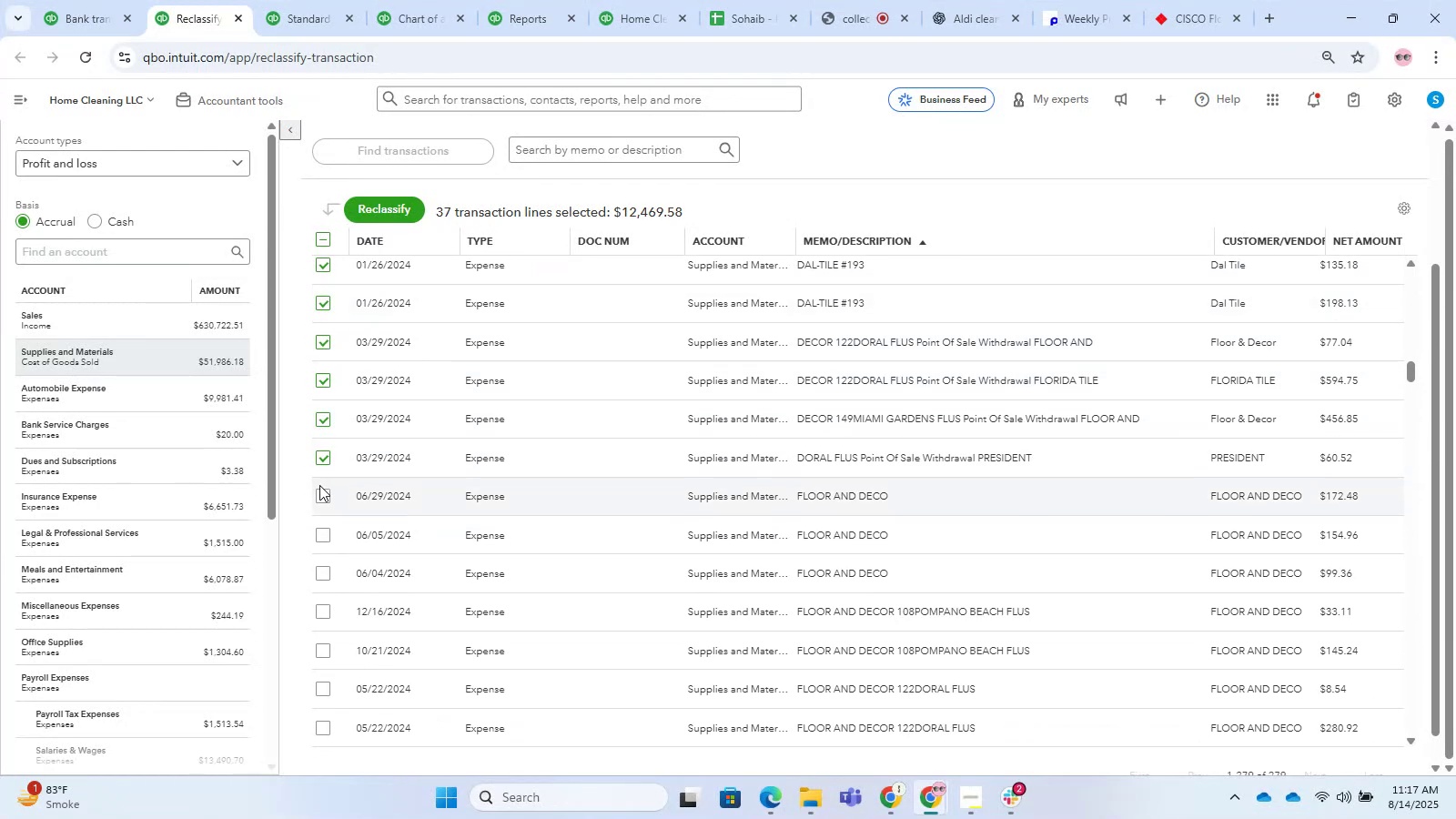 
double_click([320, 493])
 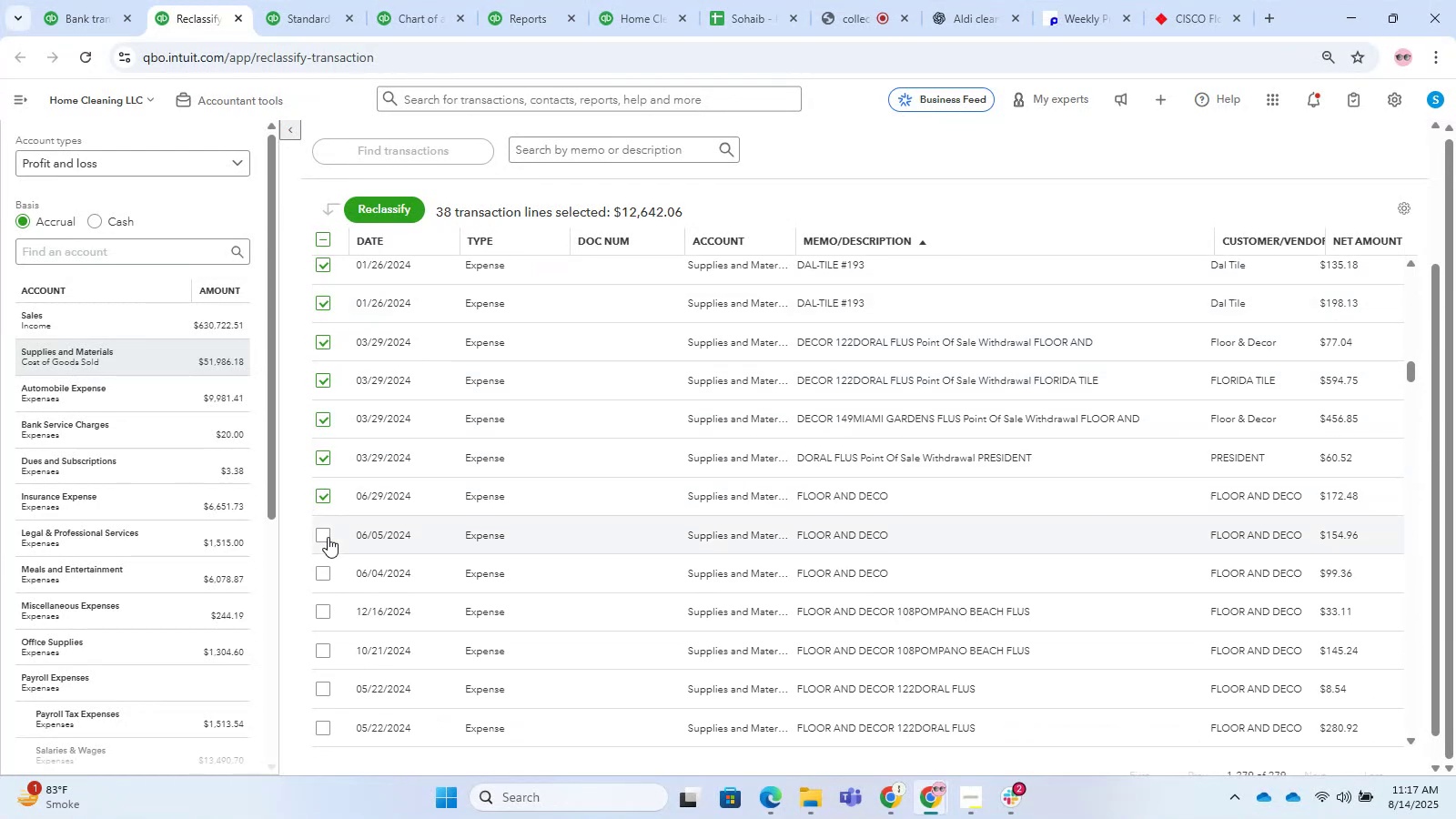 
triple_click([328, 540])
 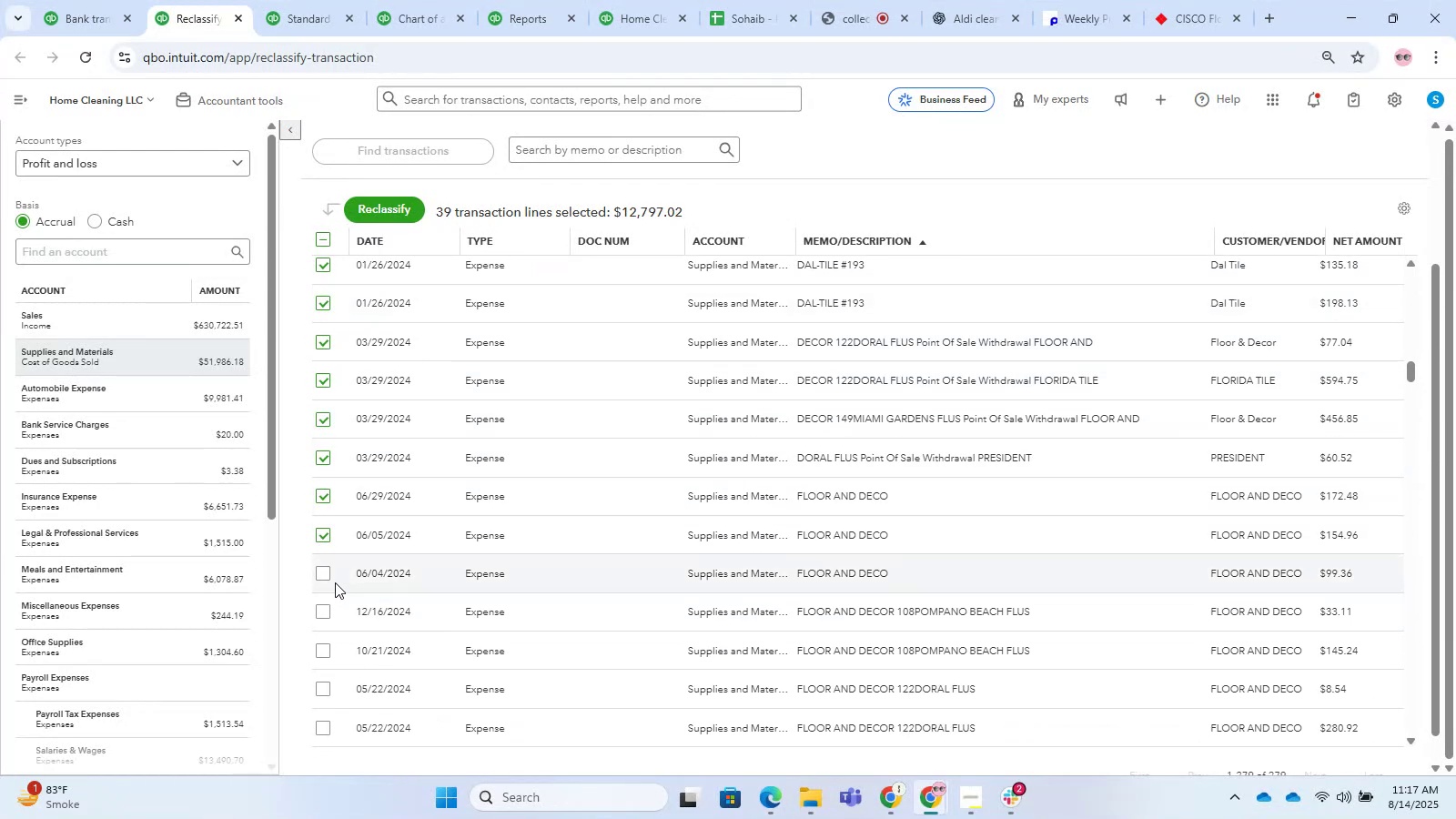 
left_click([330, 577])
 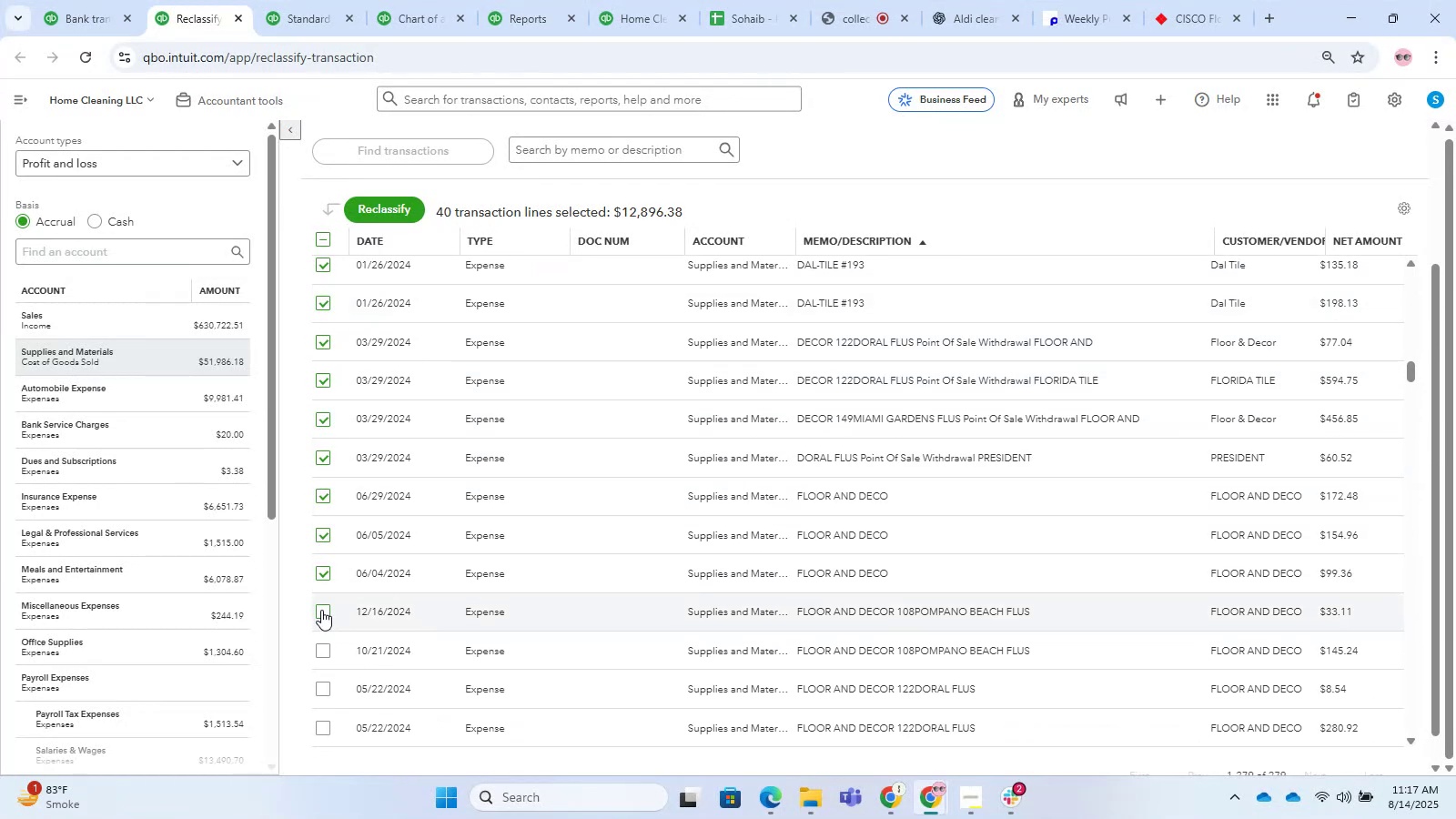 
left_click([321, 610])
 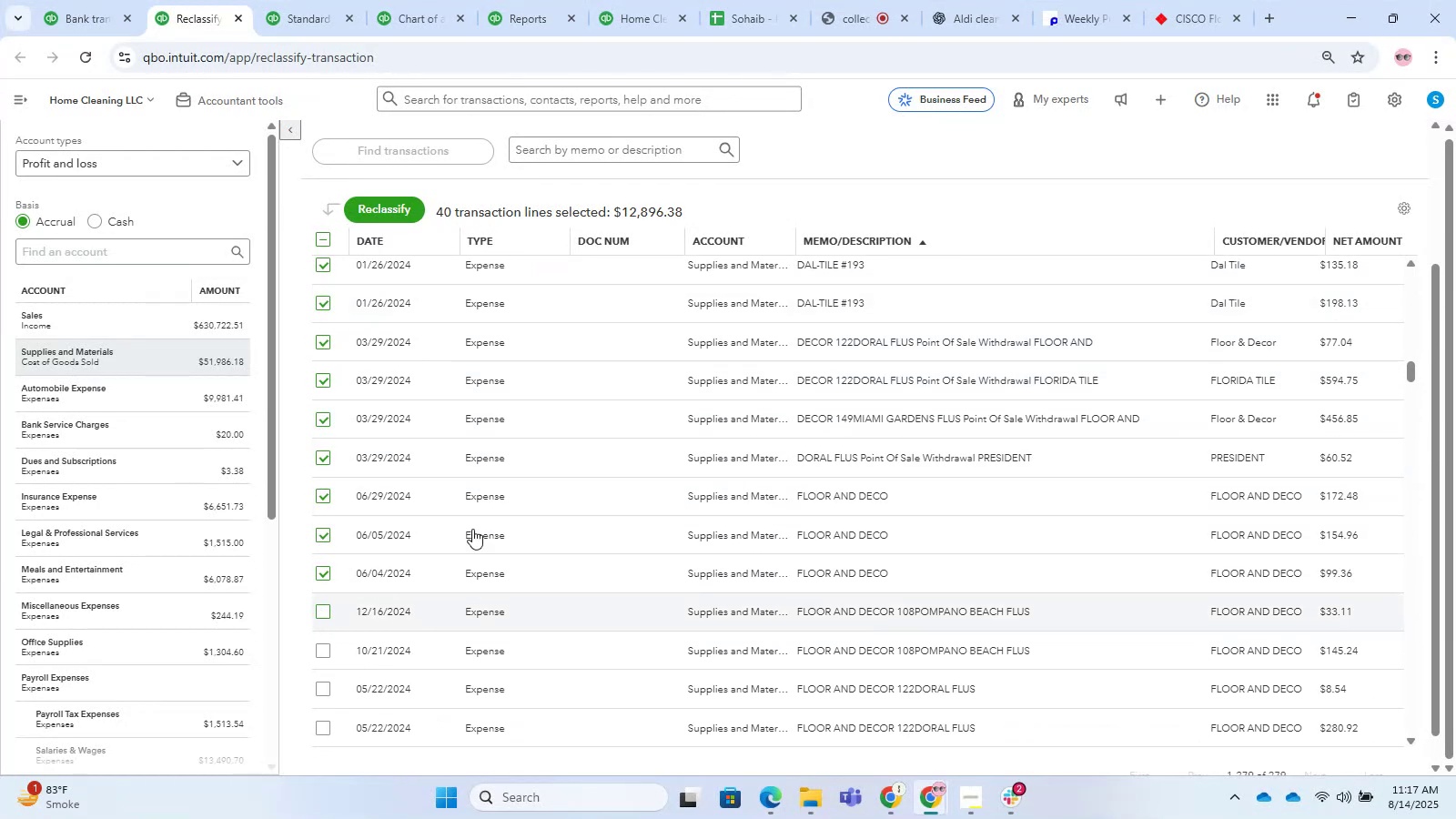 
scroll: coordinate [661, 450], scroll_direction: down, amount: 3.0
 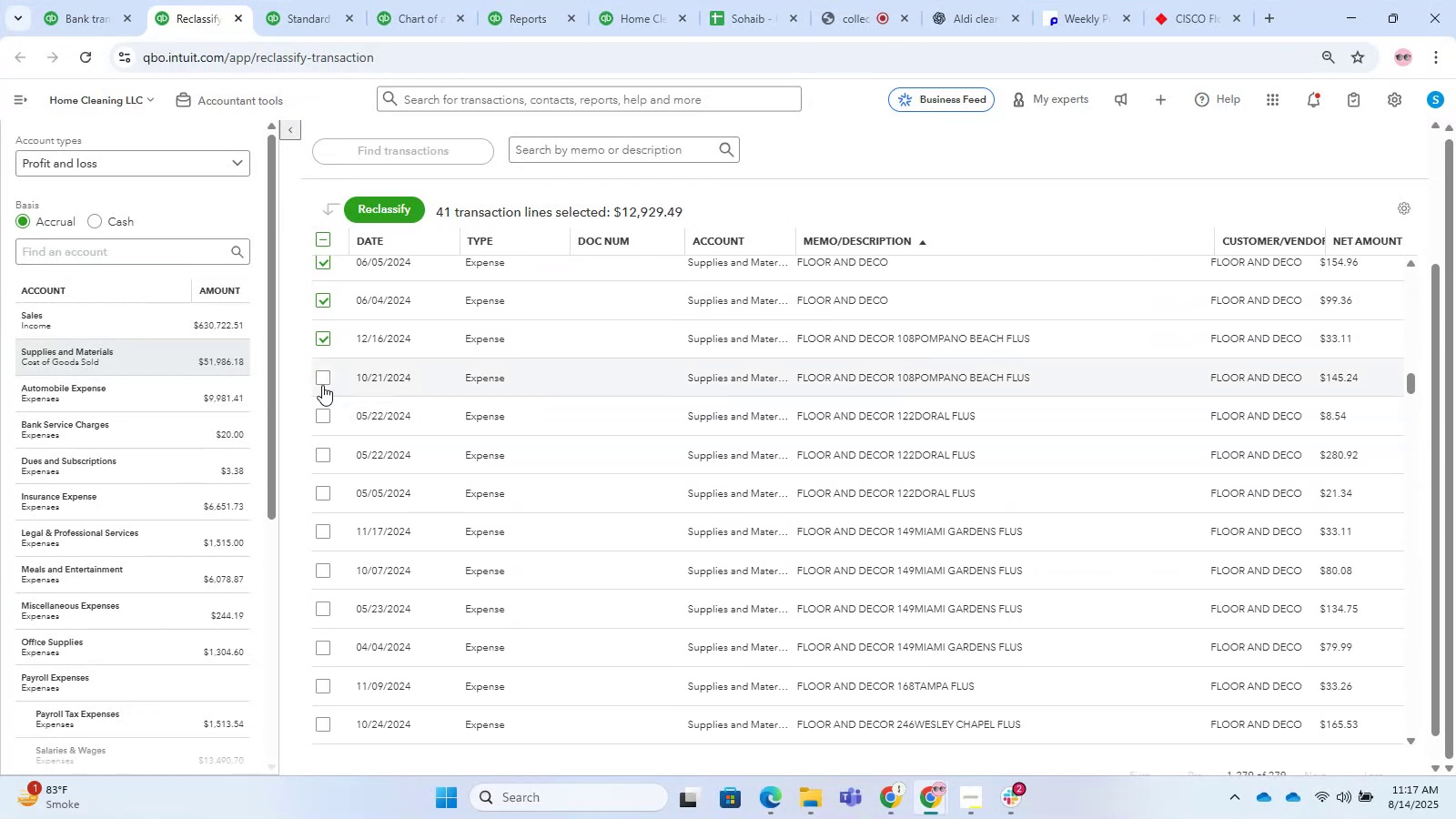 
left_click([318, 372])
 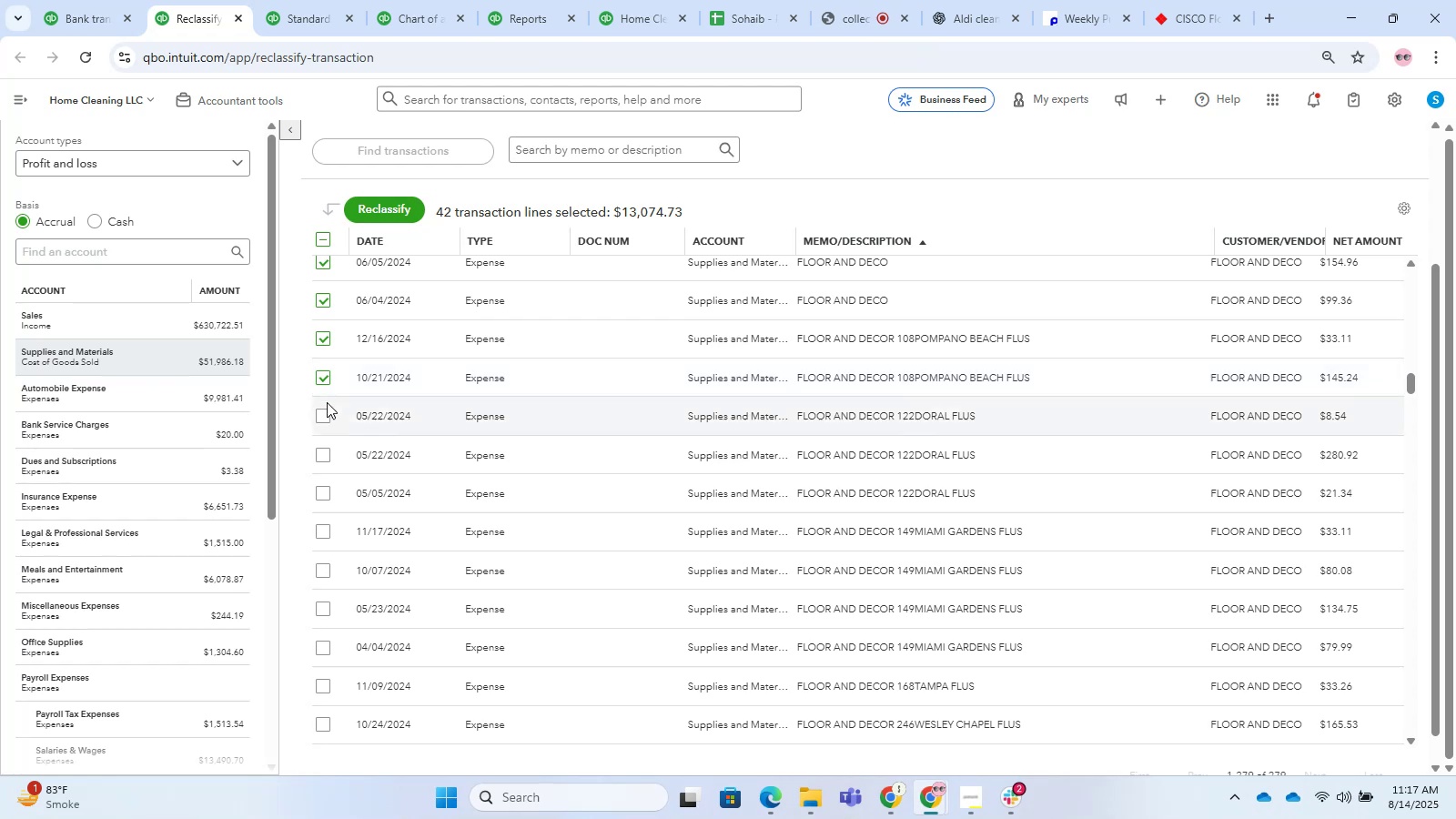 
left_click([329, 422])
 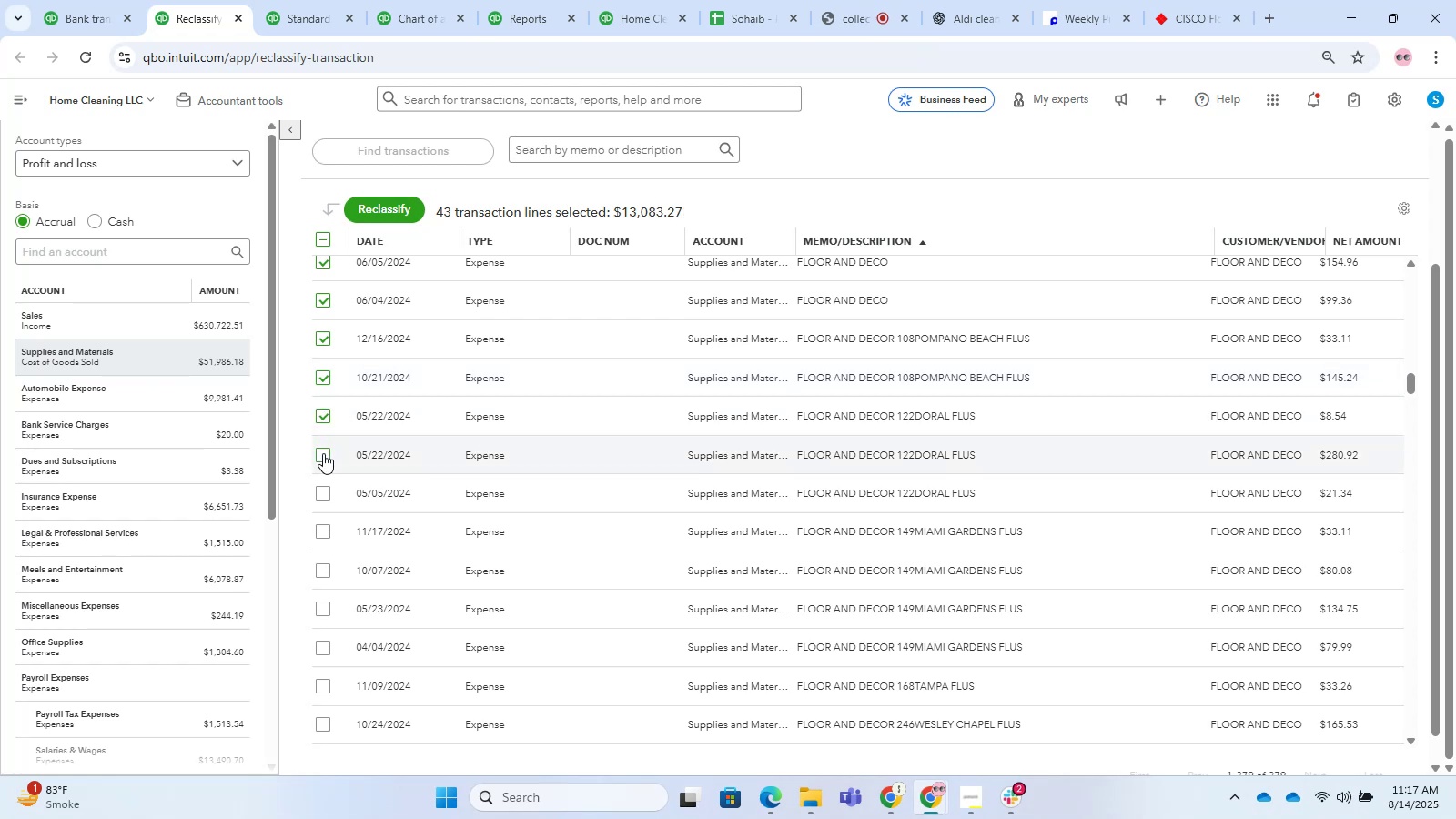 
left_click([323, 453])
 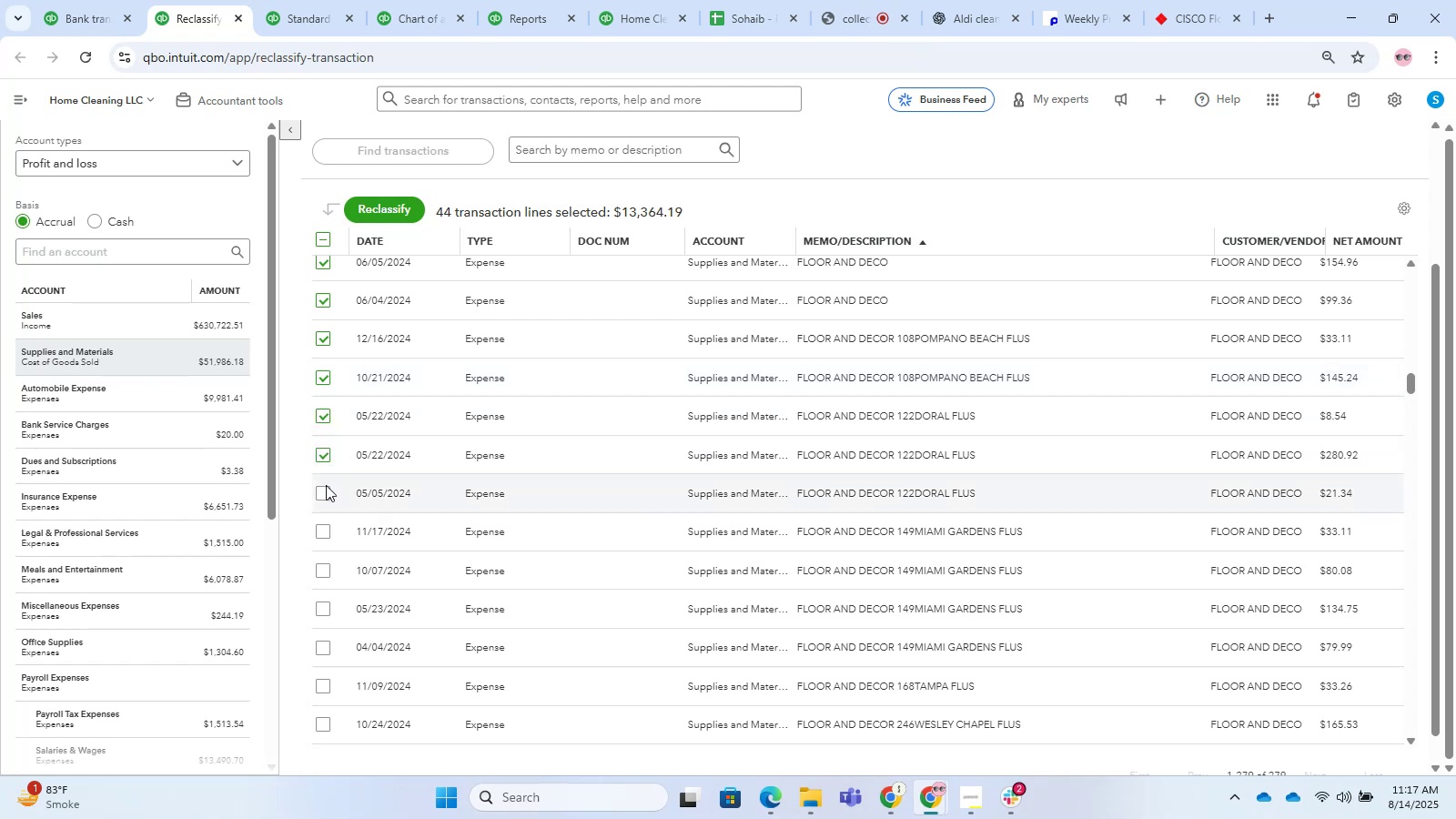 
left_click([326, 489])
 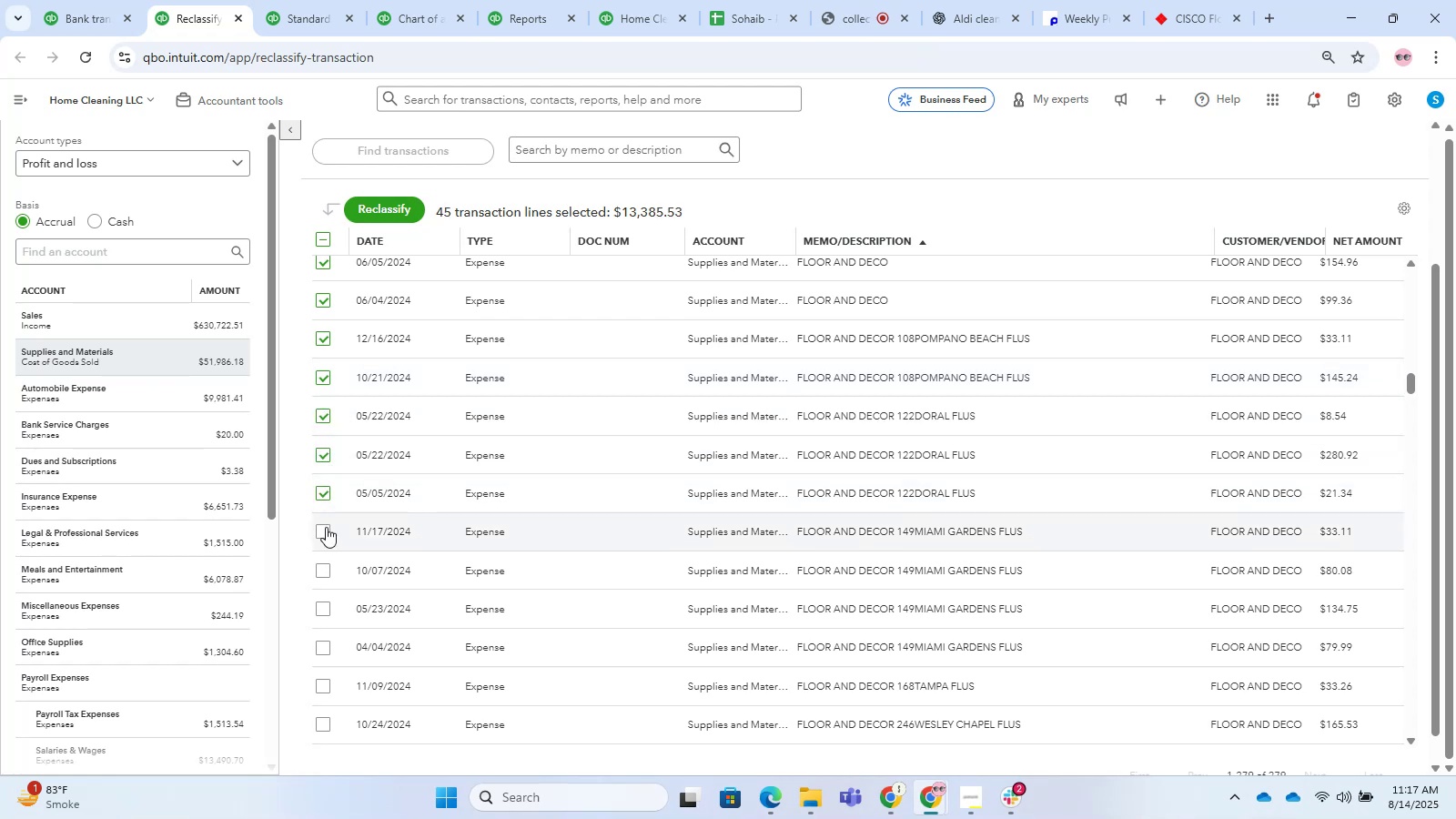 
left_click([326, 527])
 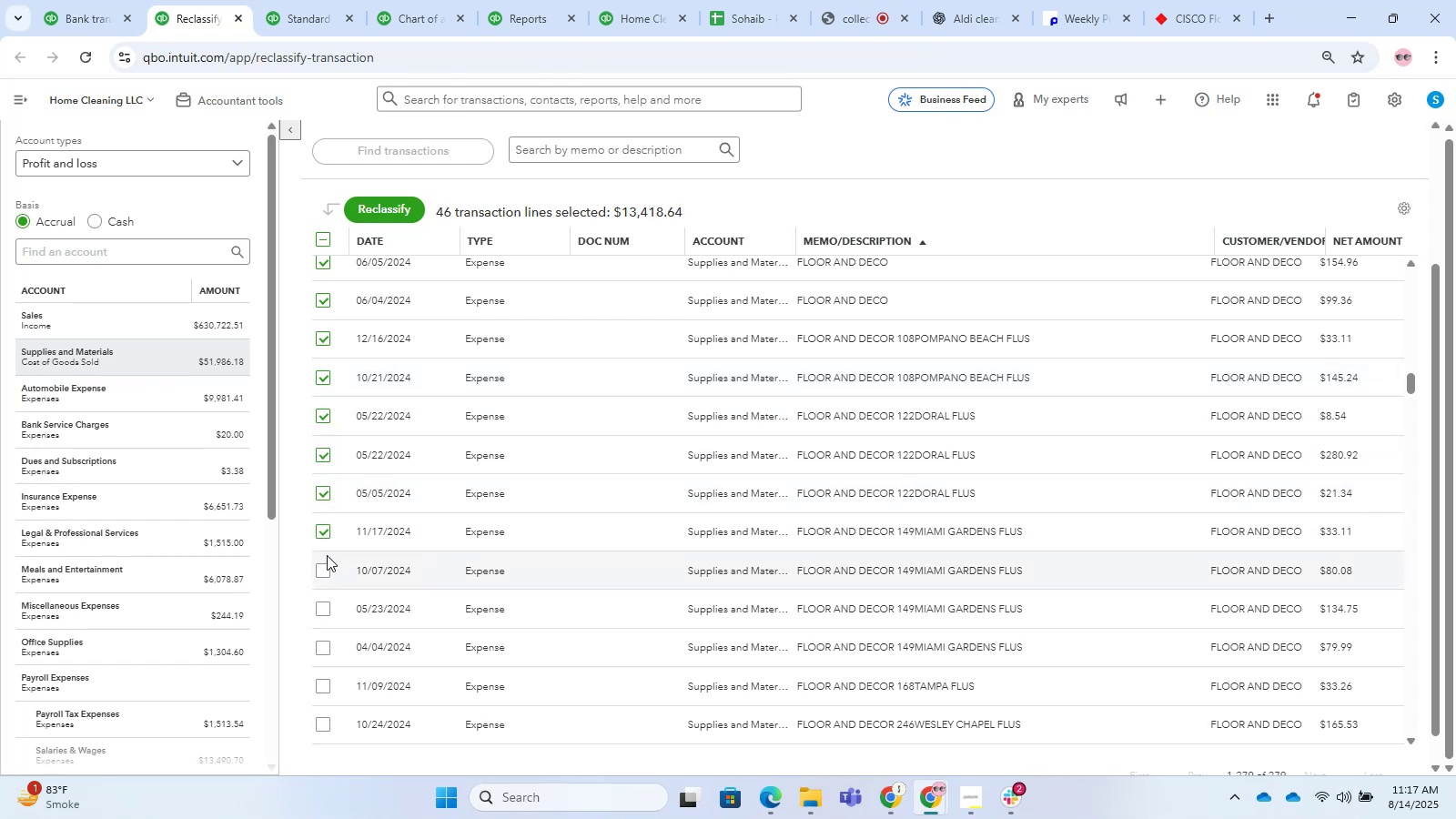 
left_click([322, 568])
 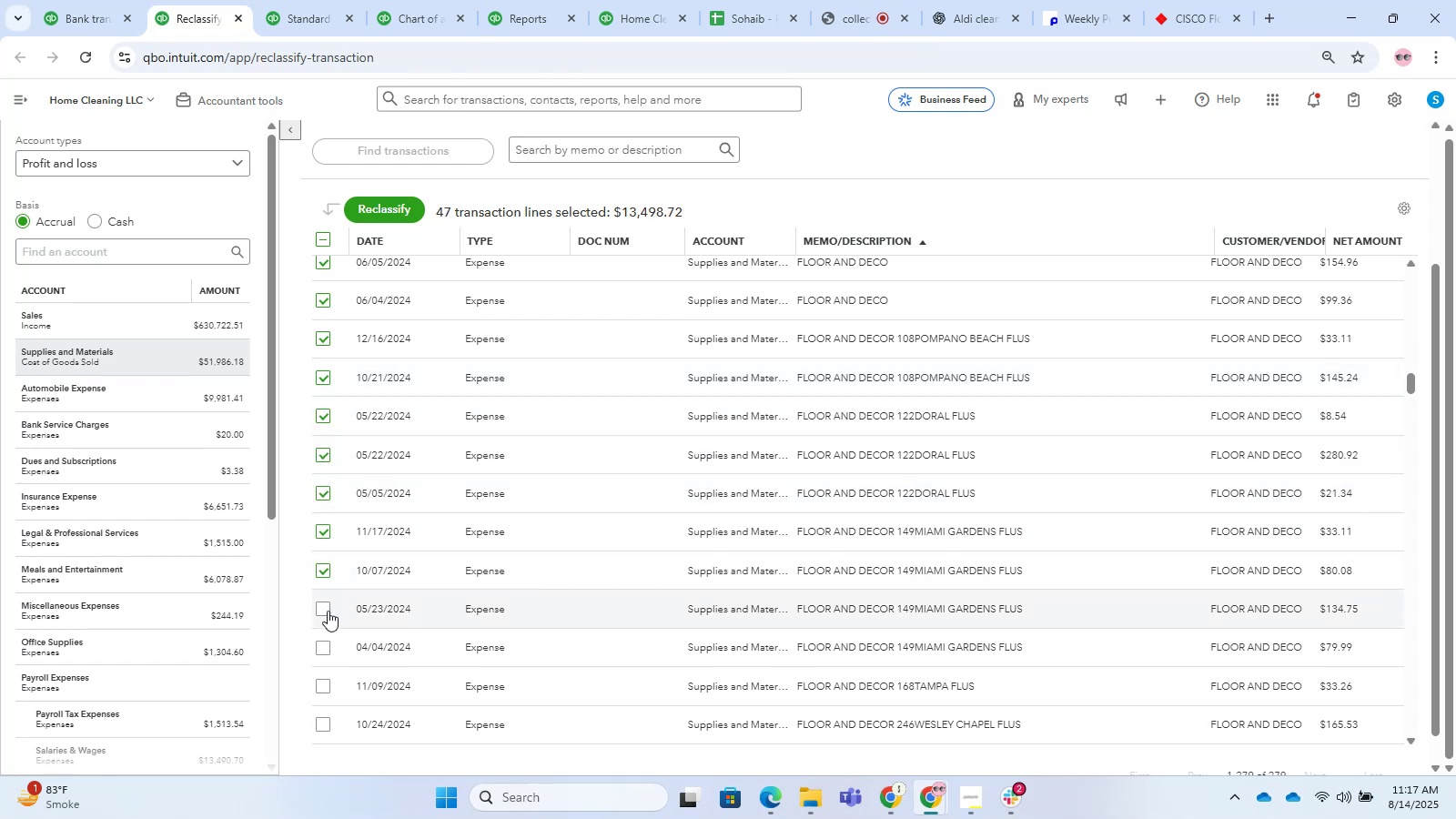 
left_click([328, 610])
 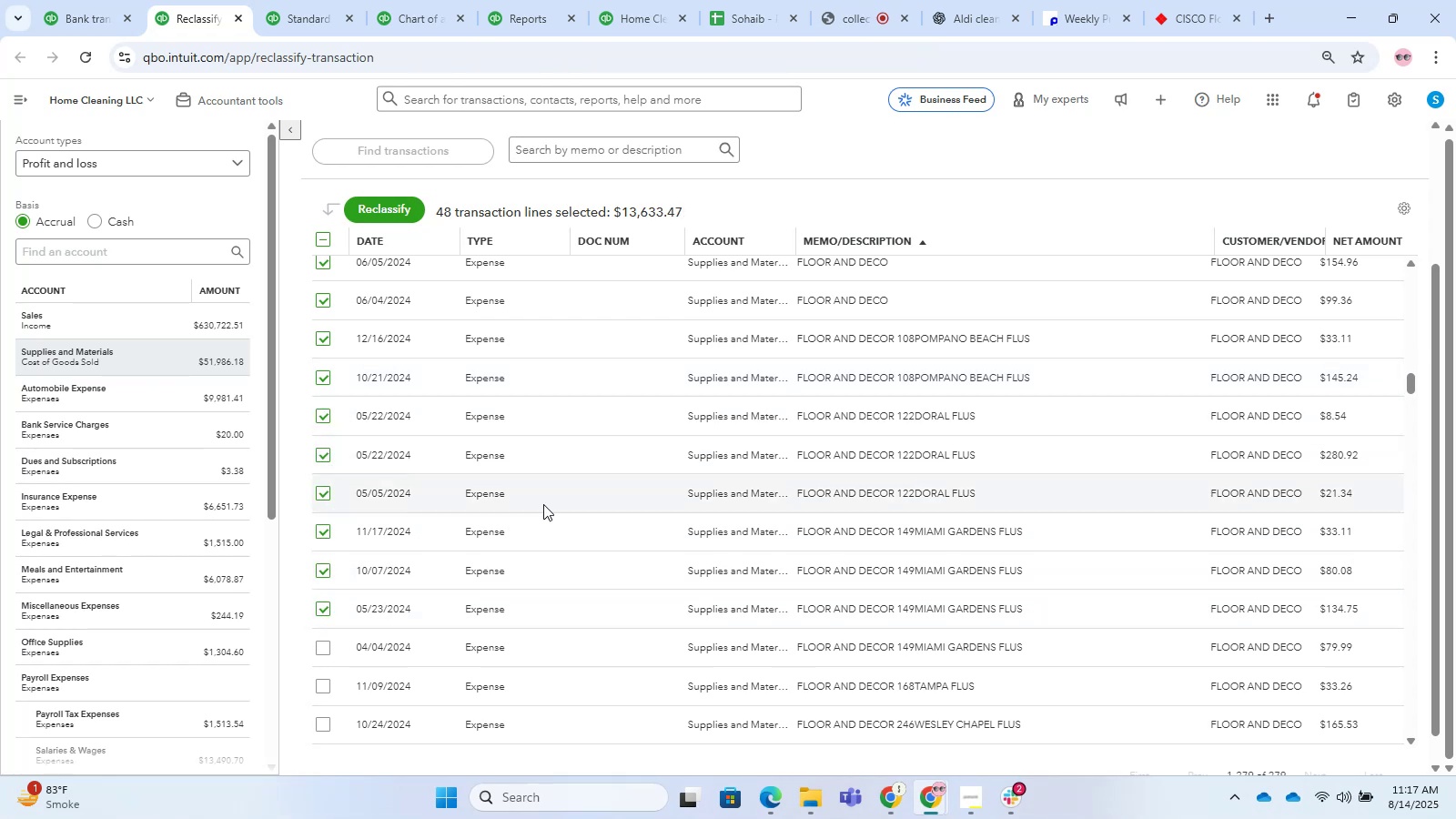 
scroll: coordinate [623, 496], scroll_direction: down, amount: 1.0
 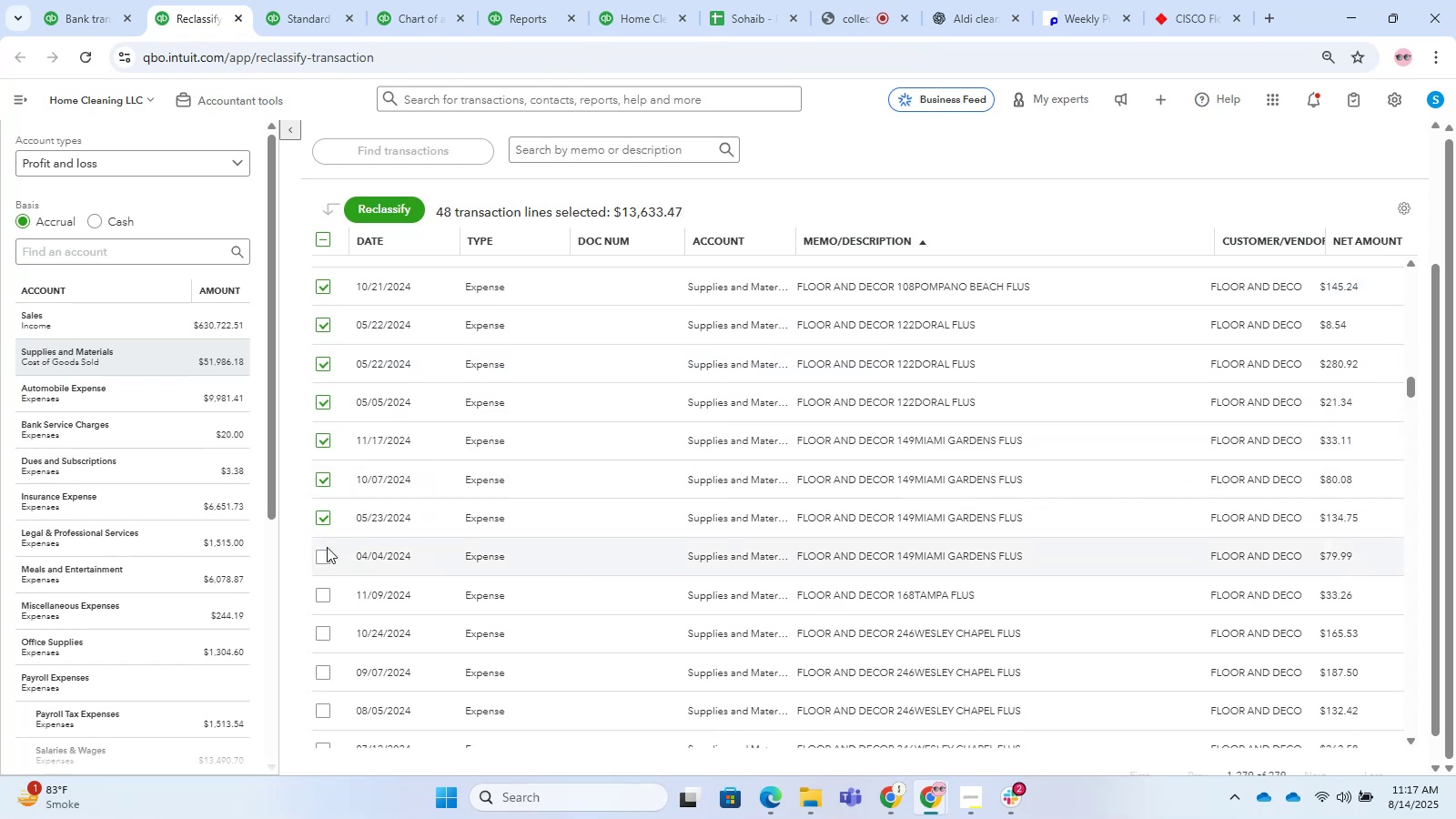 
left_click([327, 550])
 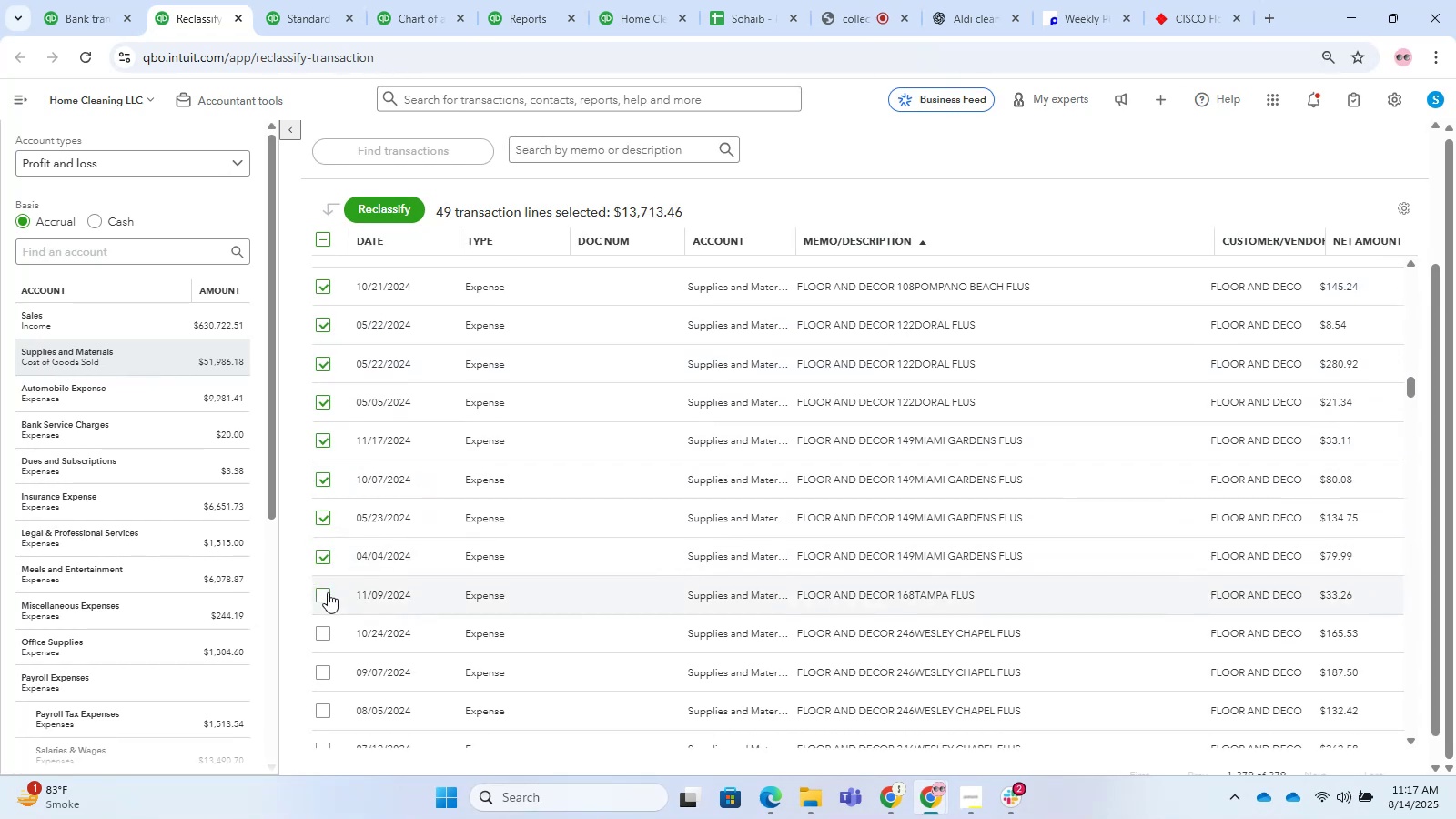 
left_click([328, 592])
 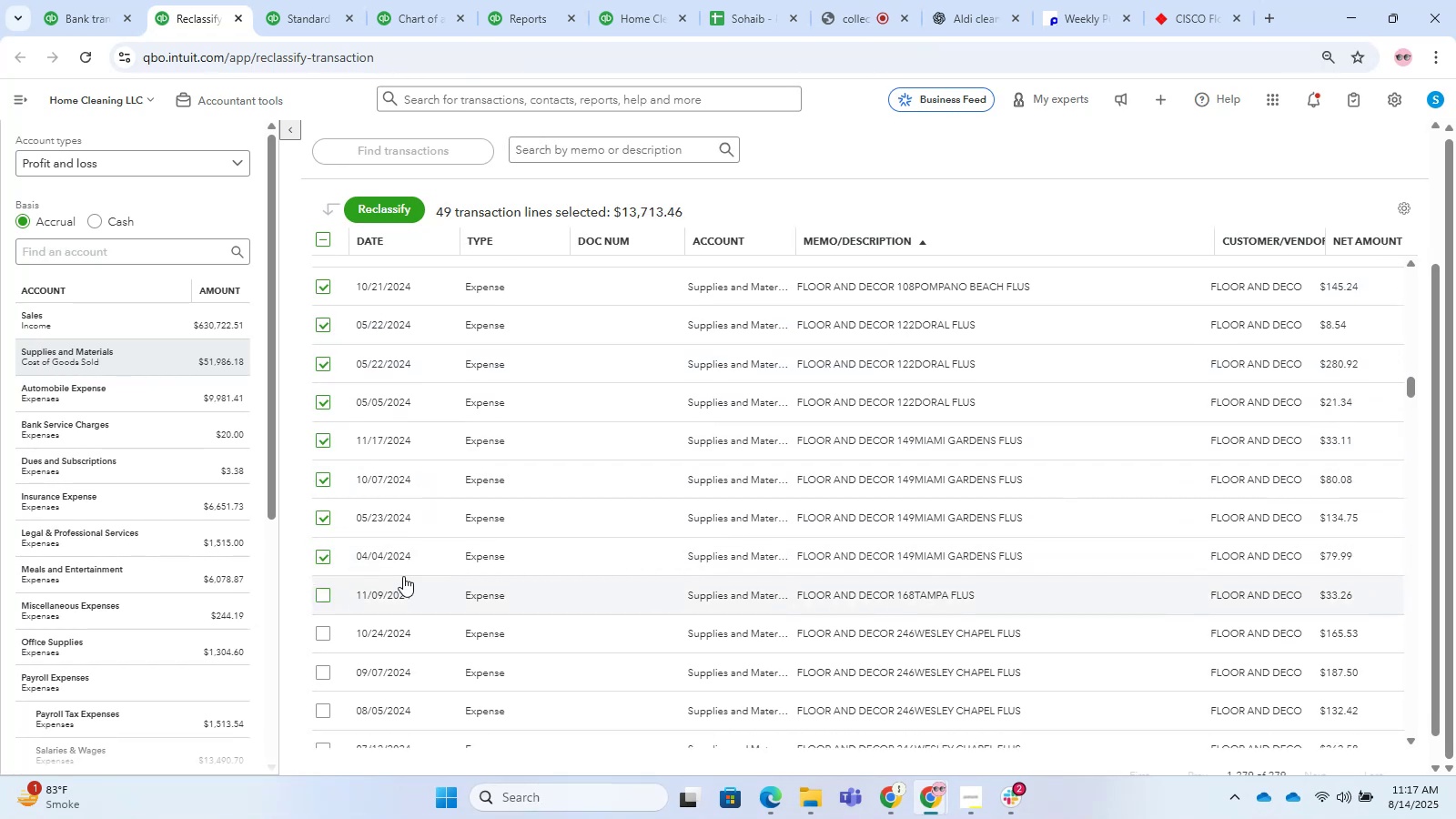 
scroll: coordinate [707, 321], scroll_direction: down, amount: 3.0
 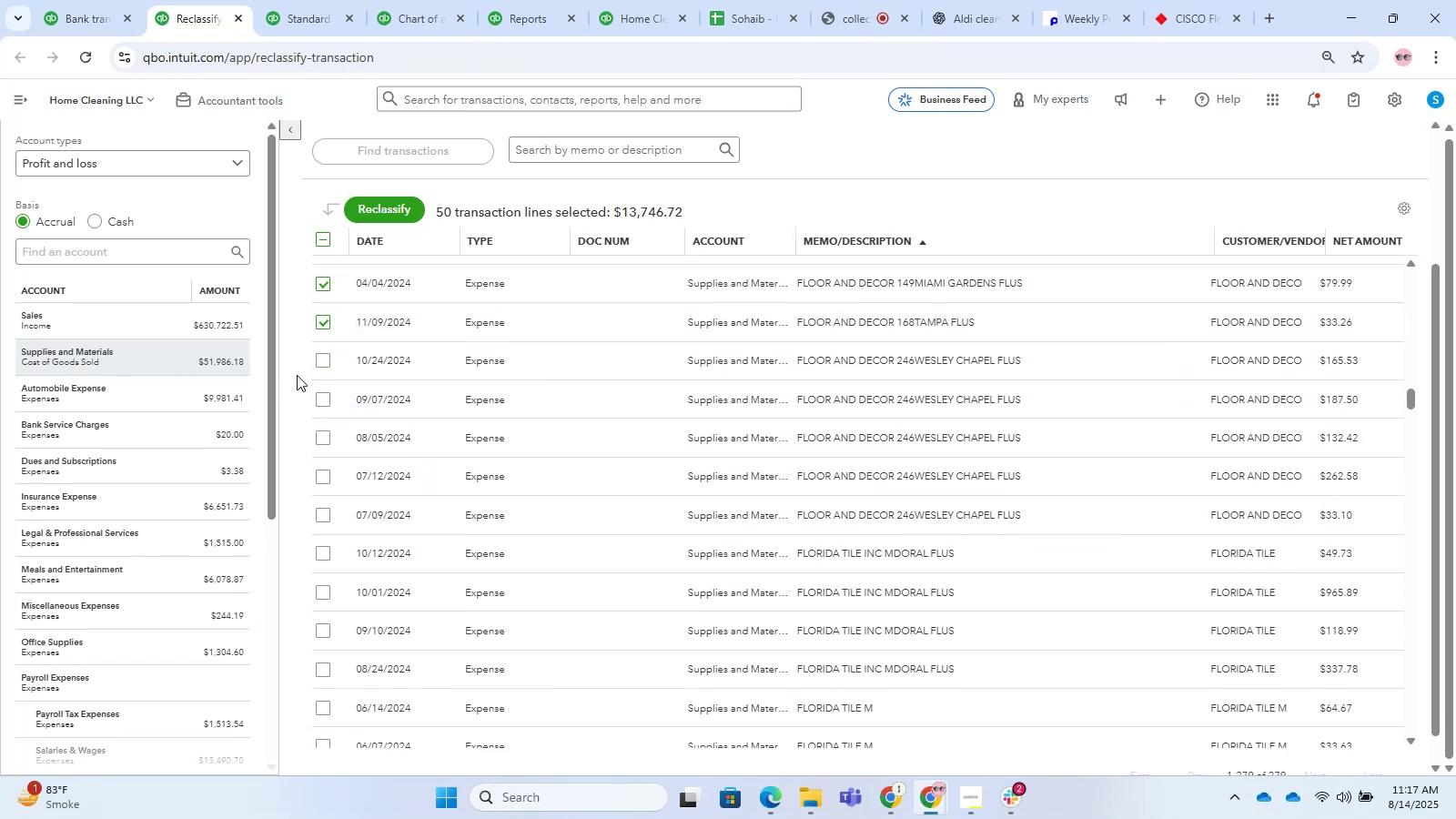 
left_click([313, 365])
 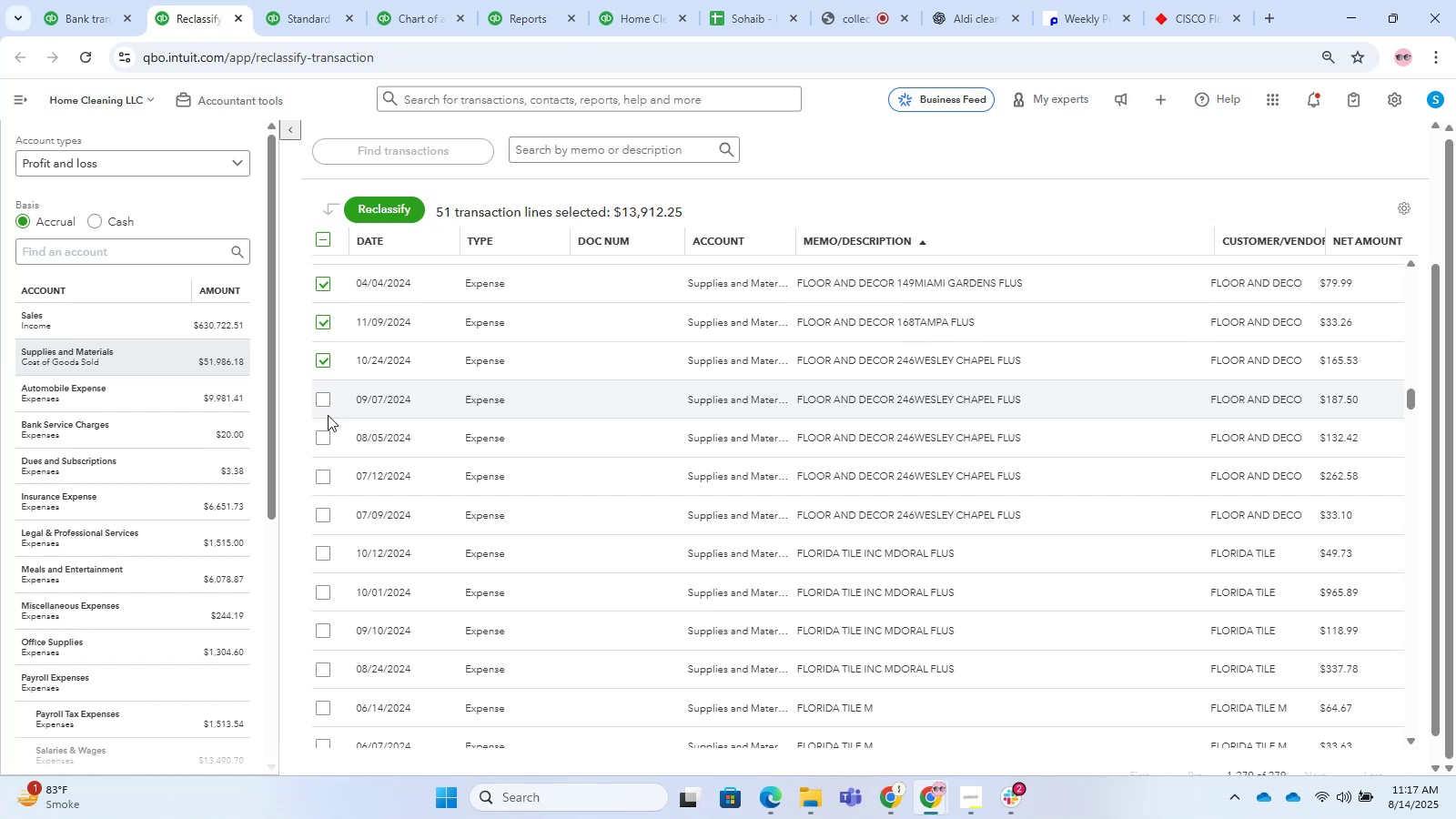 
left_click([322, 393])
 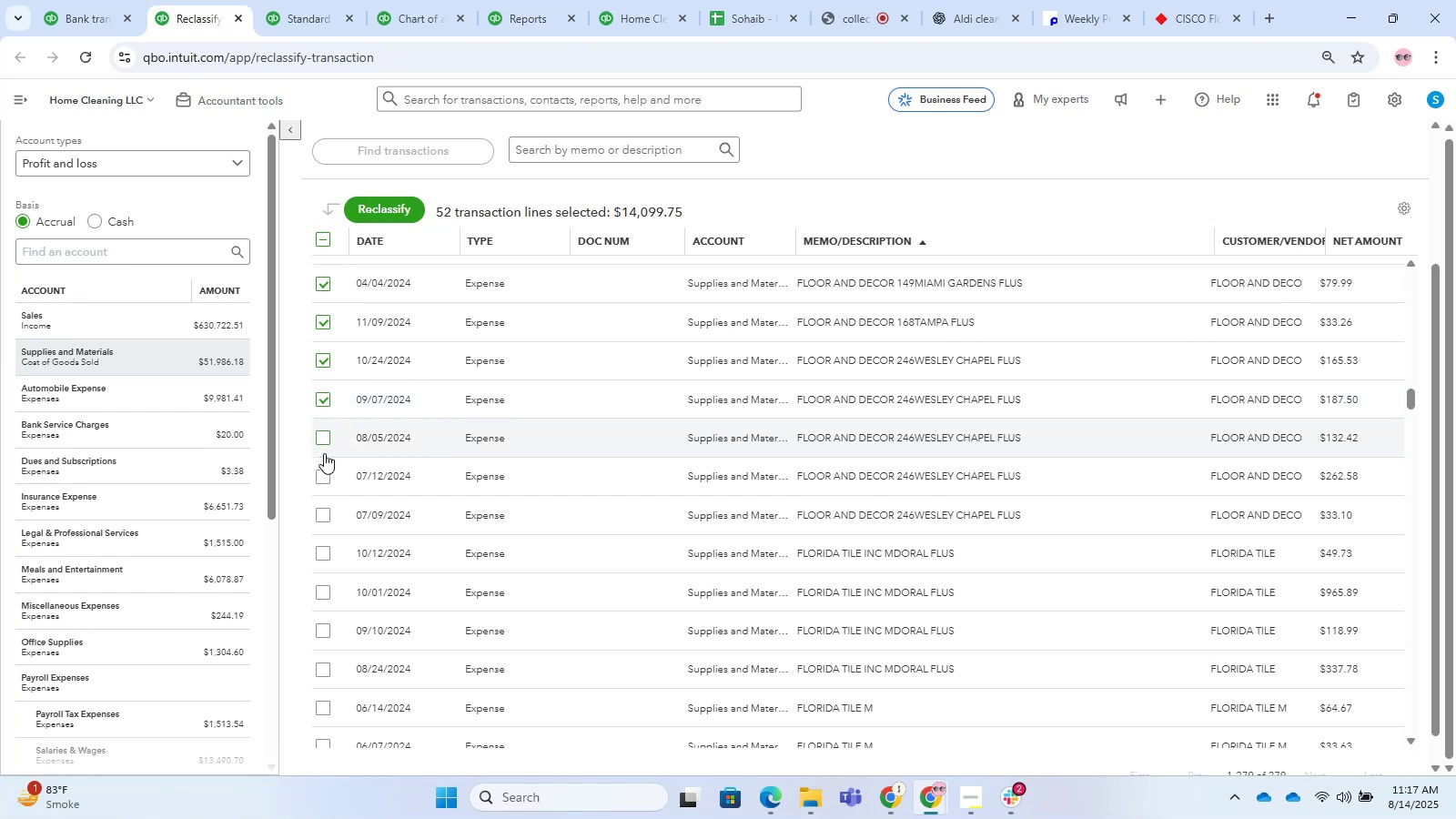 
double_click([332, 491])
 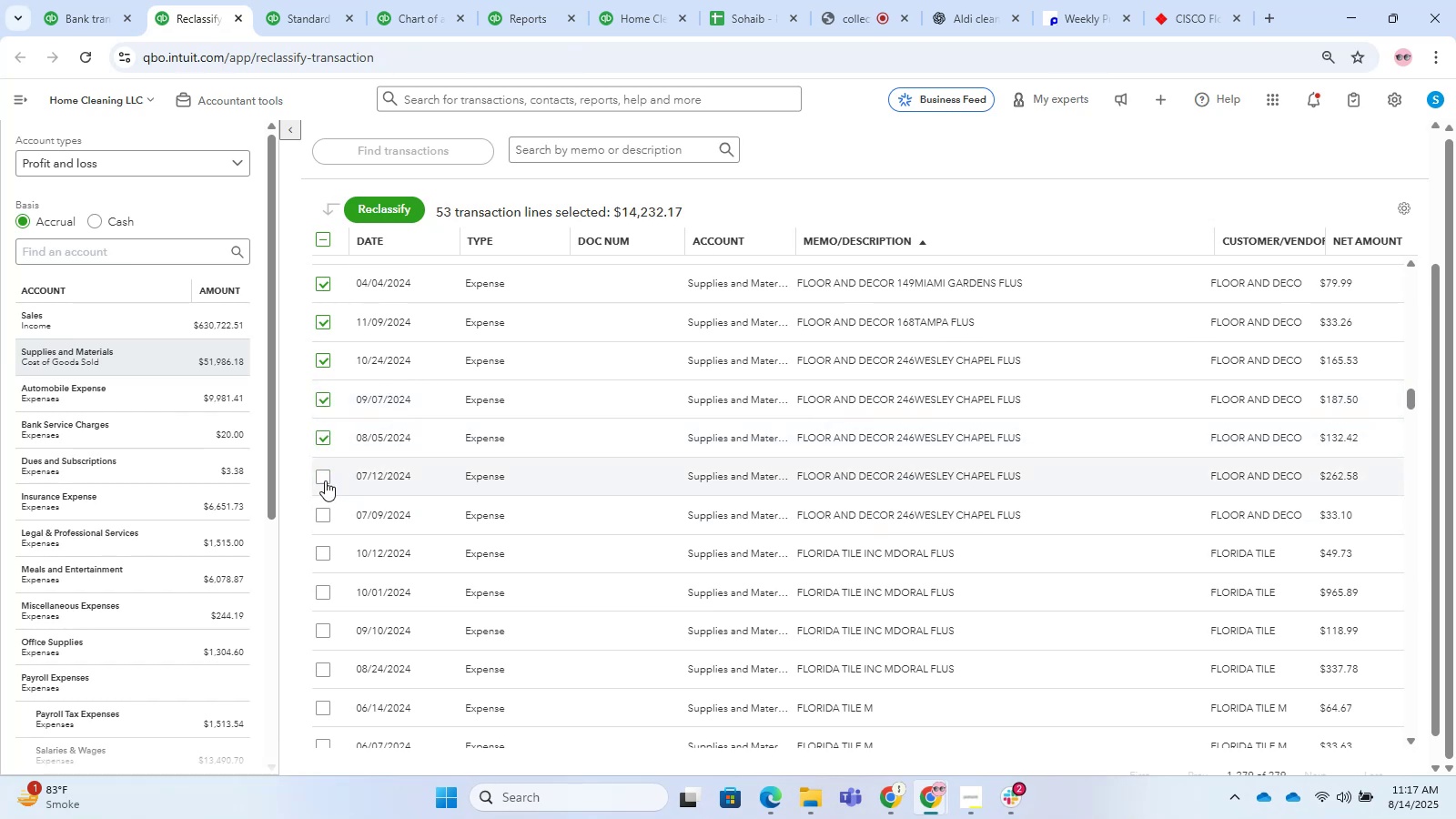 
left_click([325, 476])
 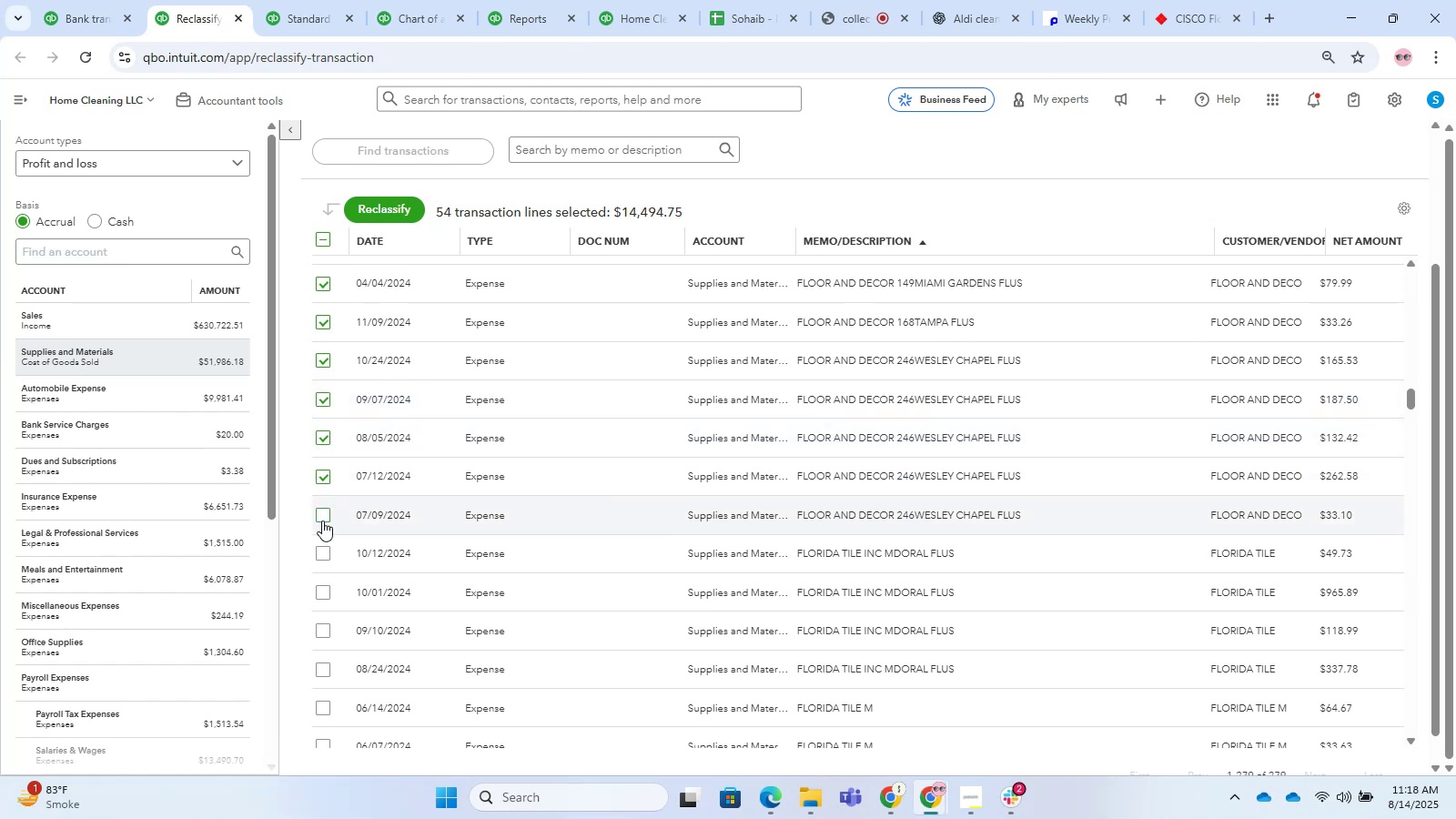 
double_click([322, 521])
 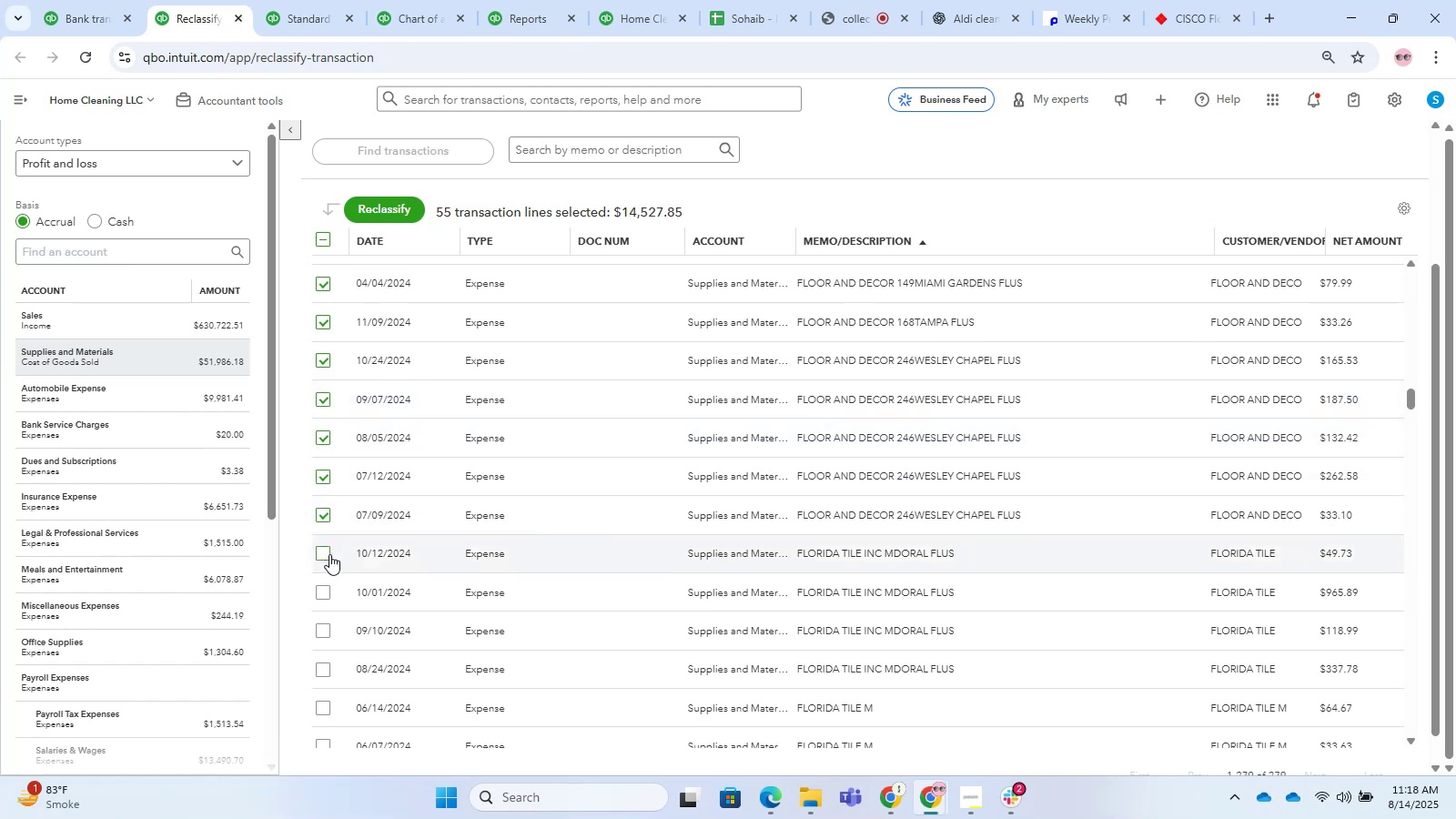 
left_click([329, 554])
 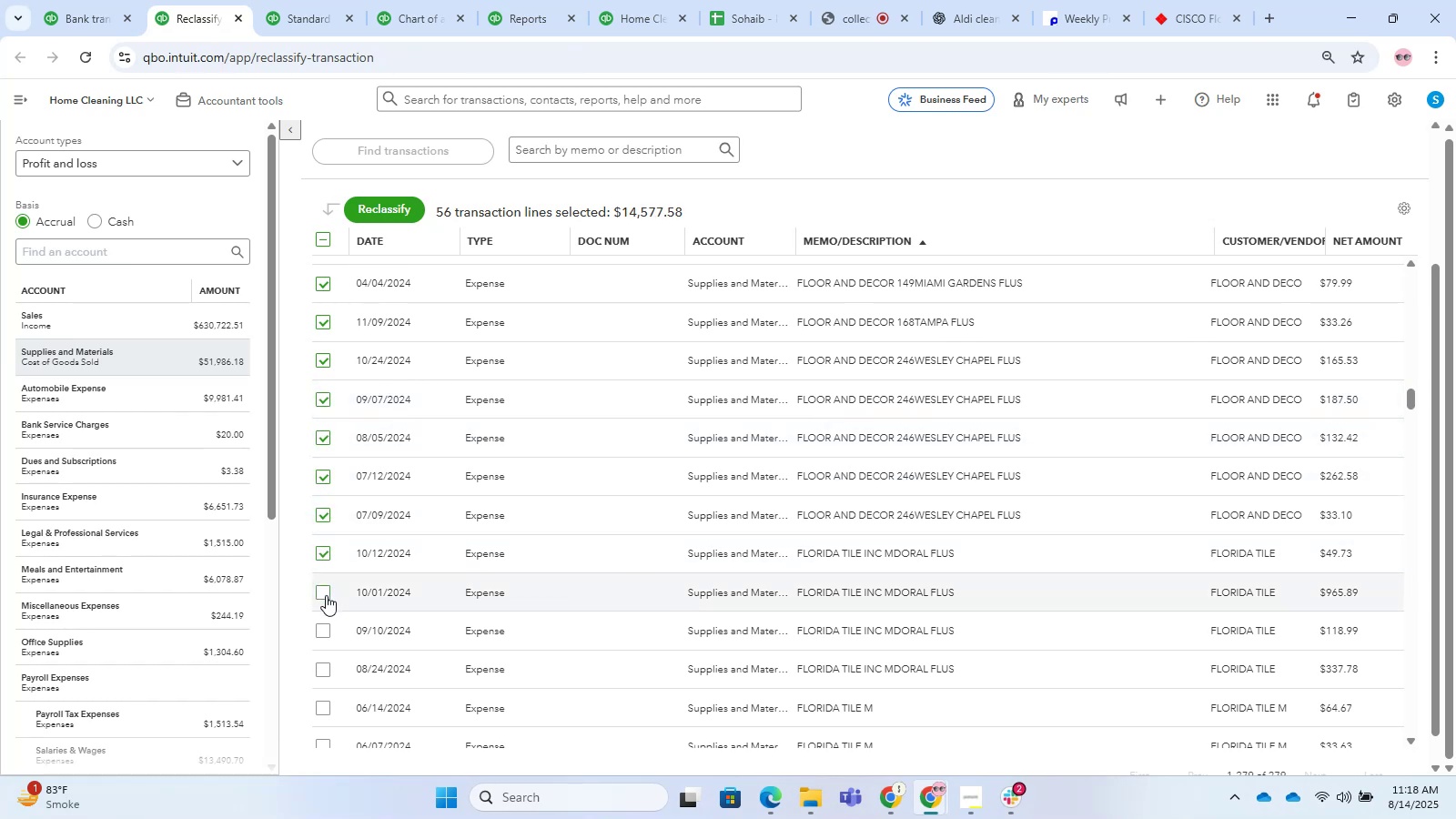 
double_click([325, 600])
 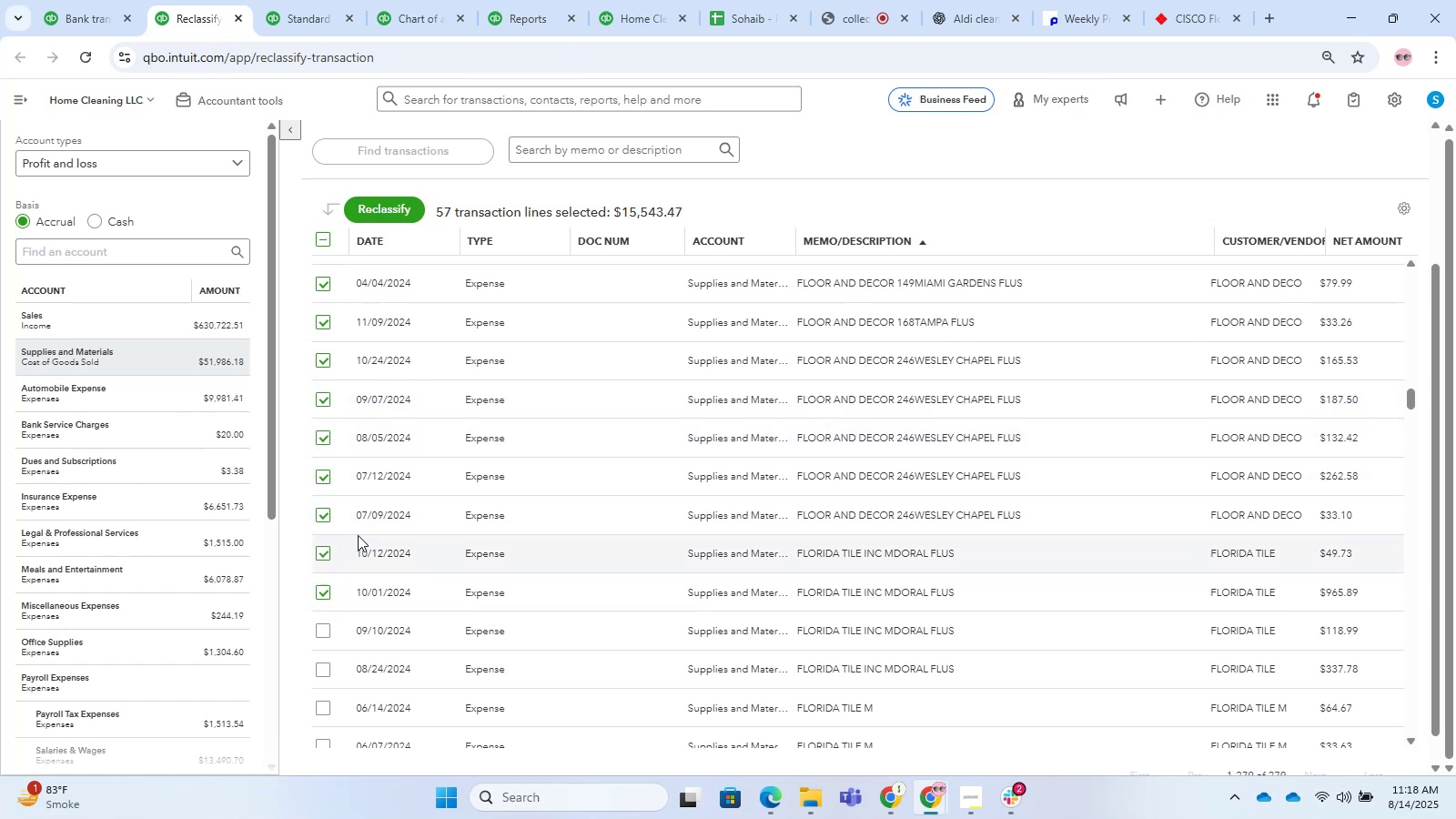 
scroll: coordinate [460, 514], scroll_direction: down, amount: 3.0
 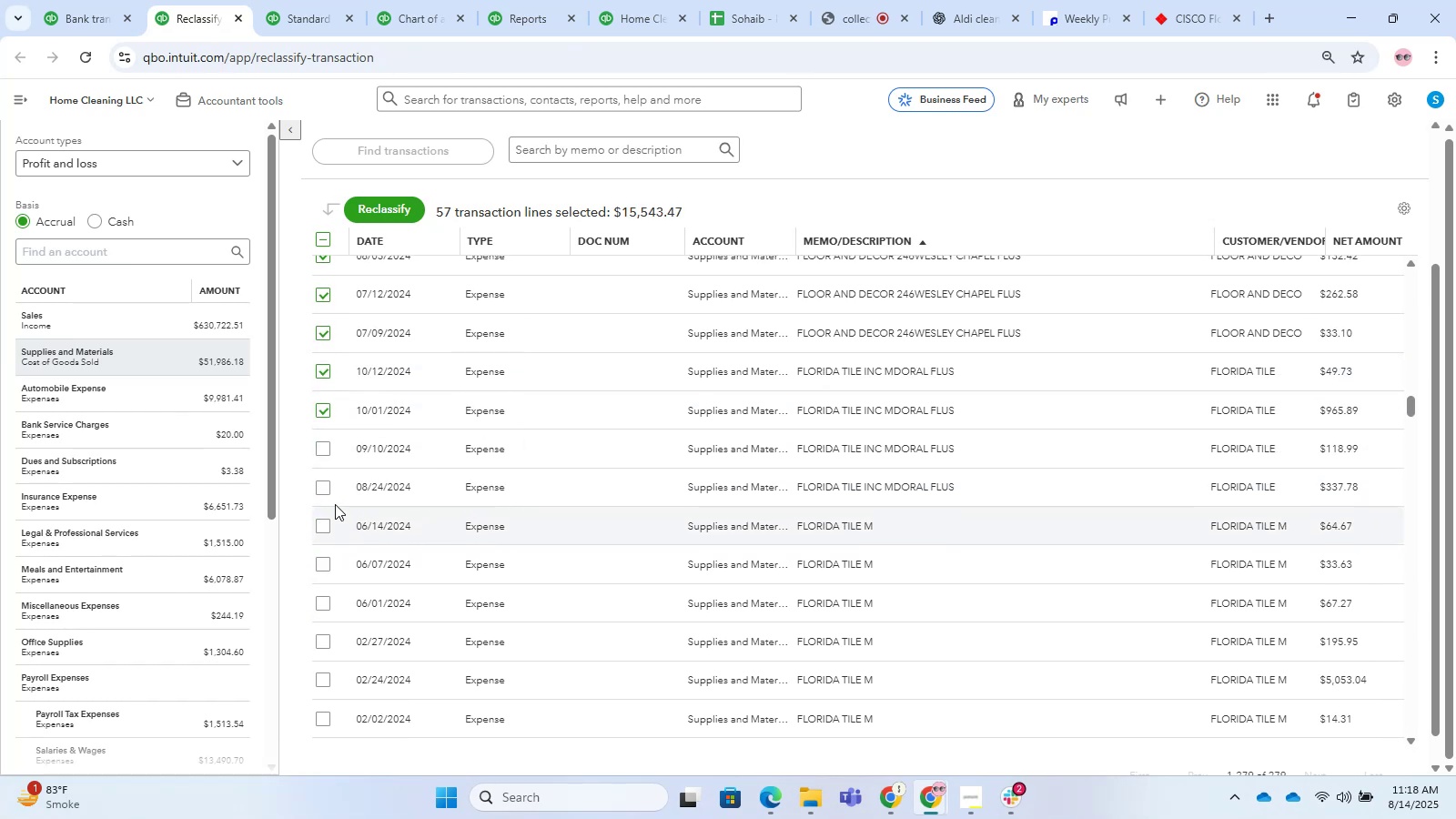 
left_click([329, 480])
 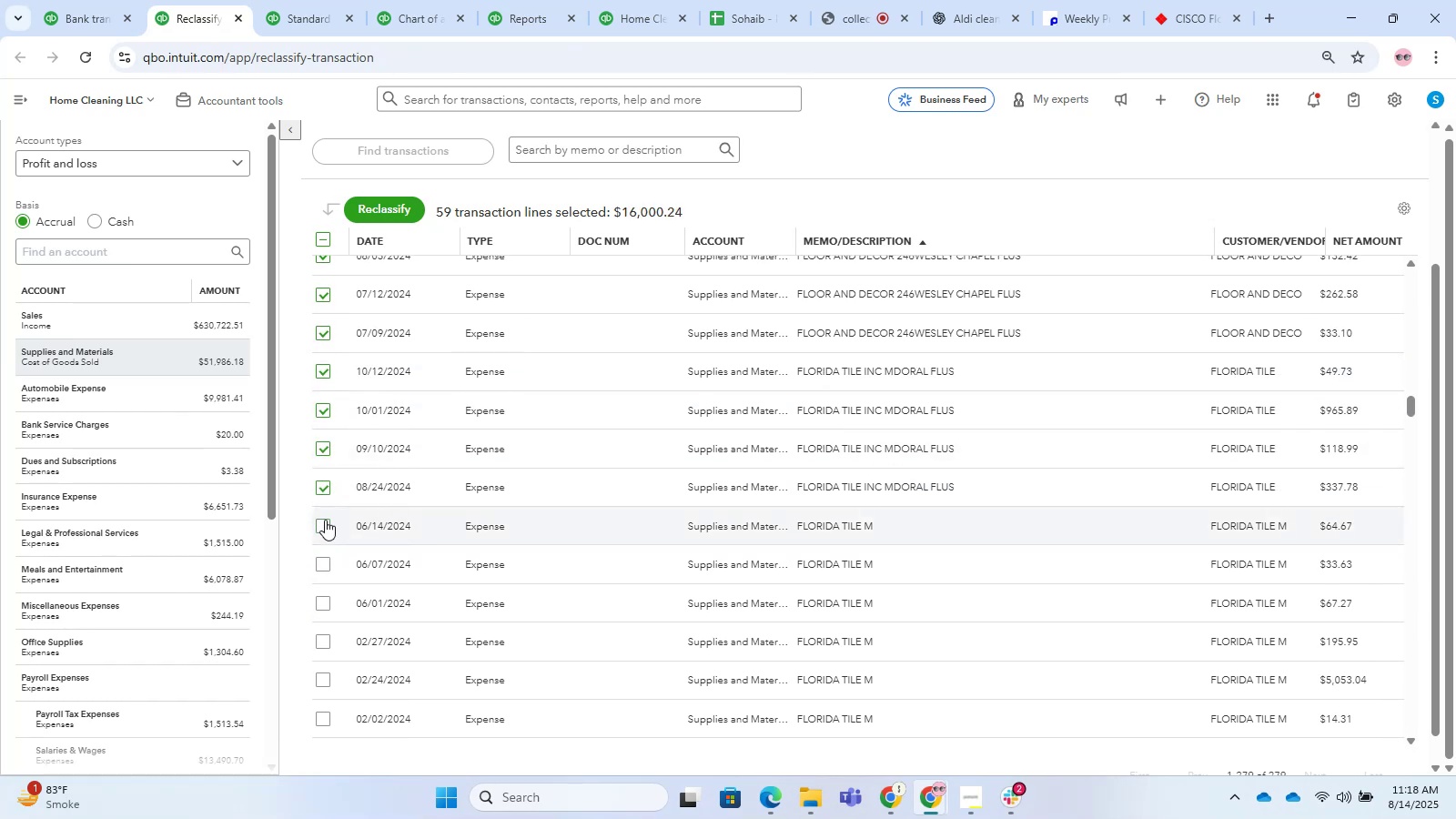 
double_click([325, 556])
 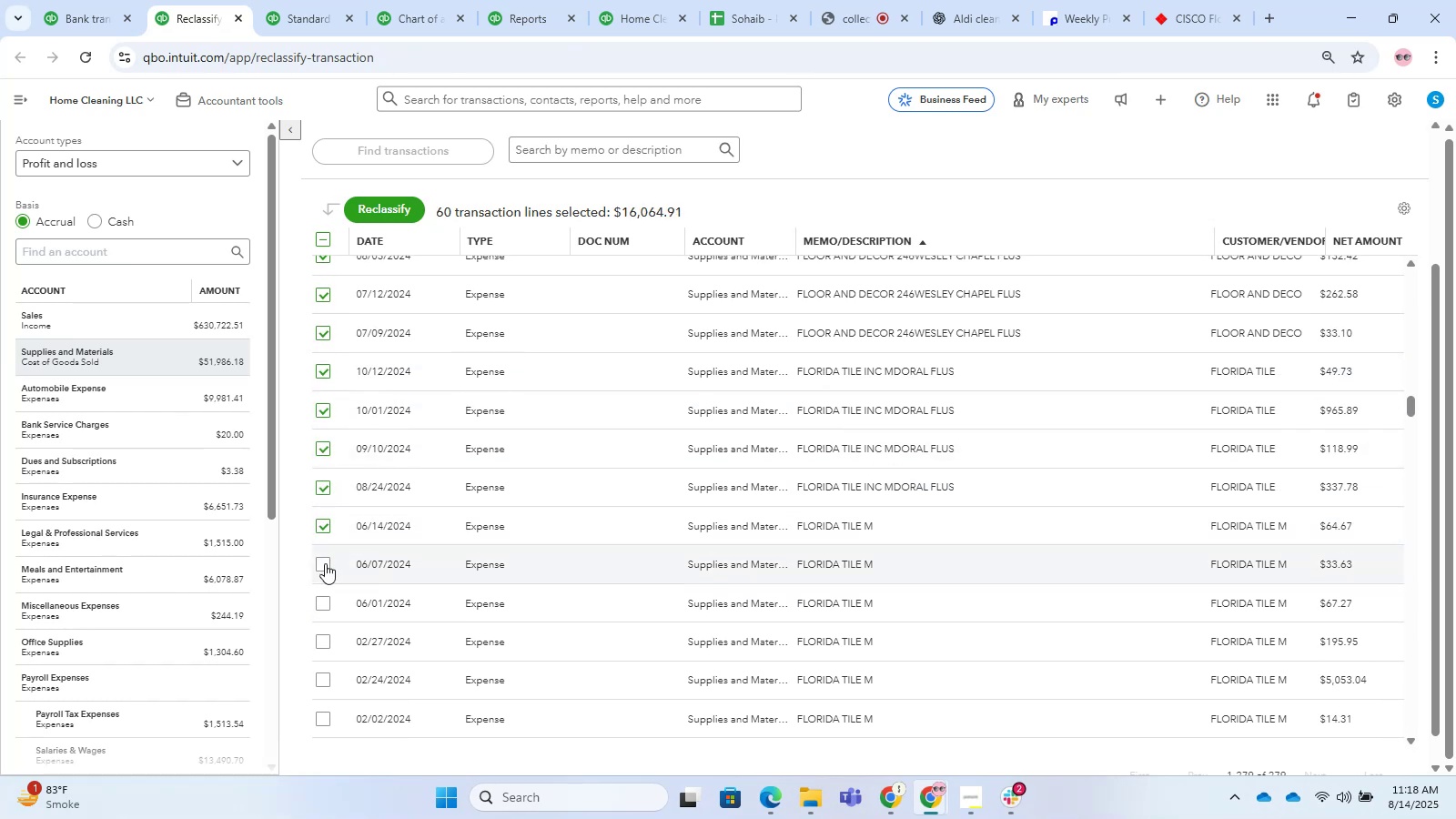 
triple_click([325, 563])
 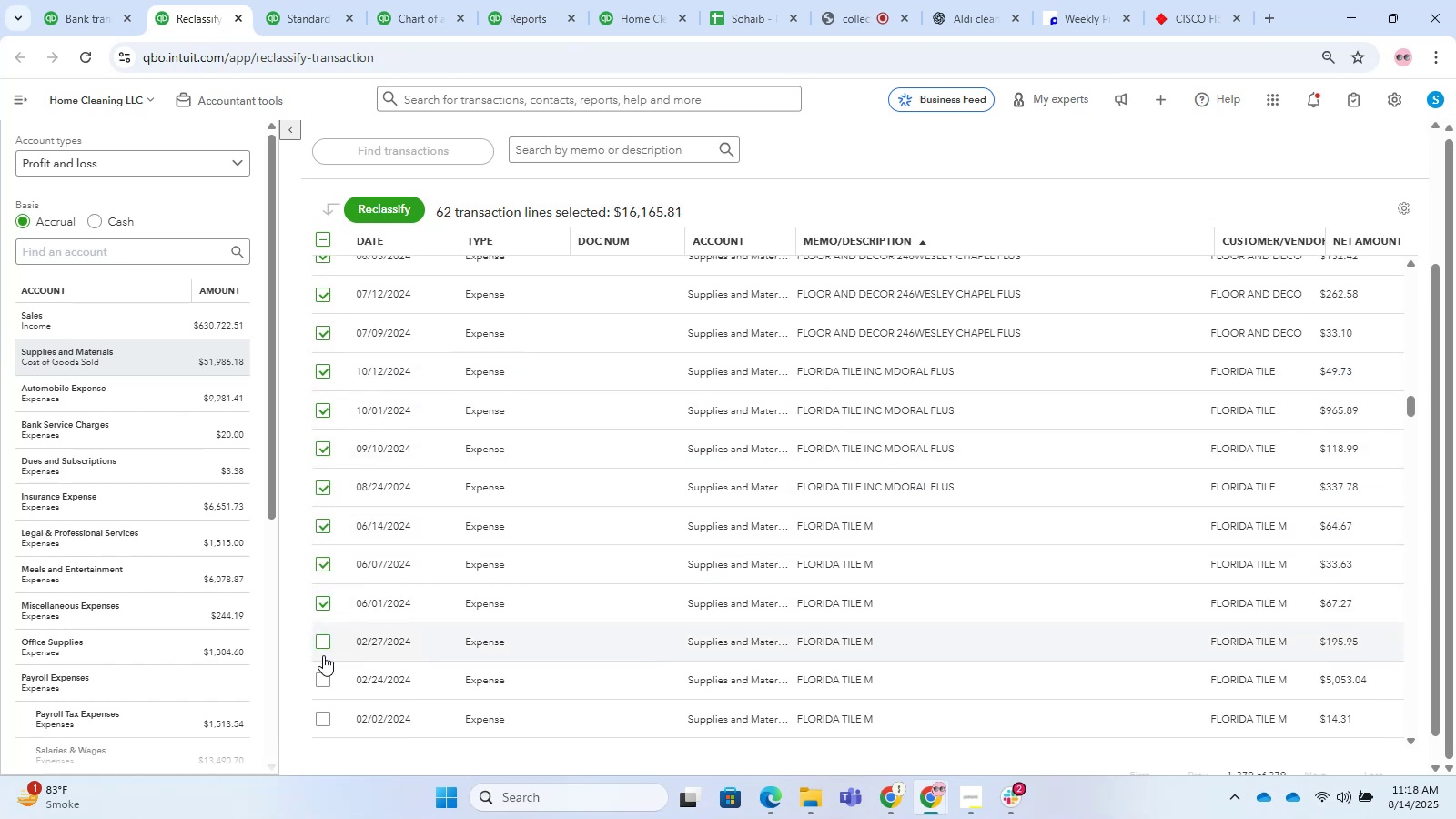 
left_click([323, 672])
 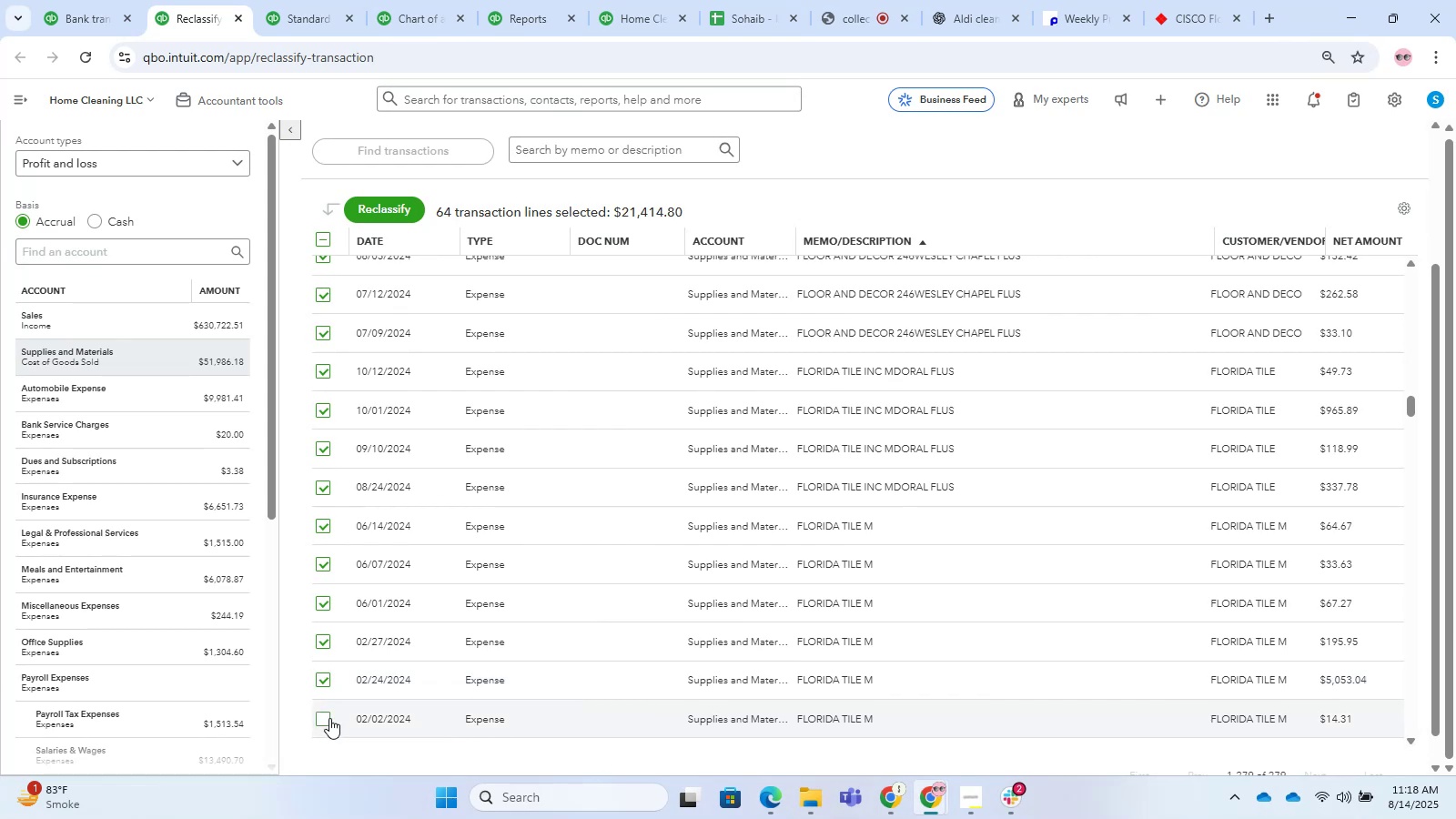 
scroll: coordinate [359, 551], scroll_direction: down, amount: 5.0
 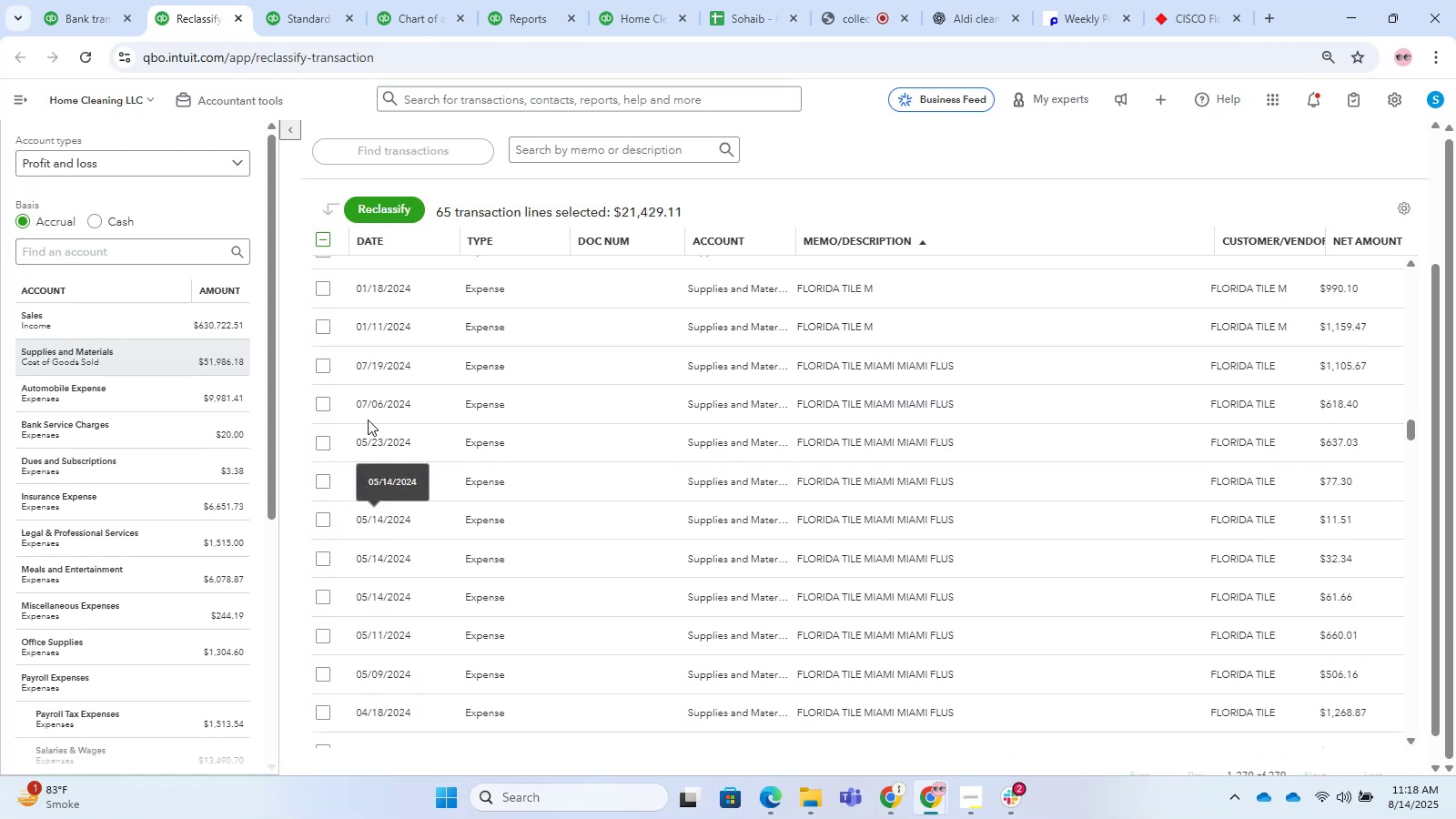 
scroll: coordinate [326, 359], scroll_direction: up, amount: 1.0
 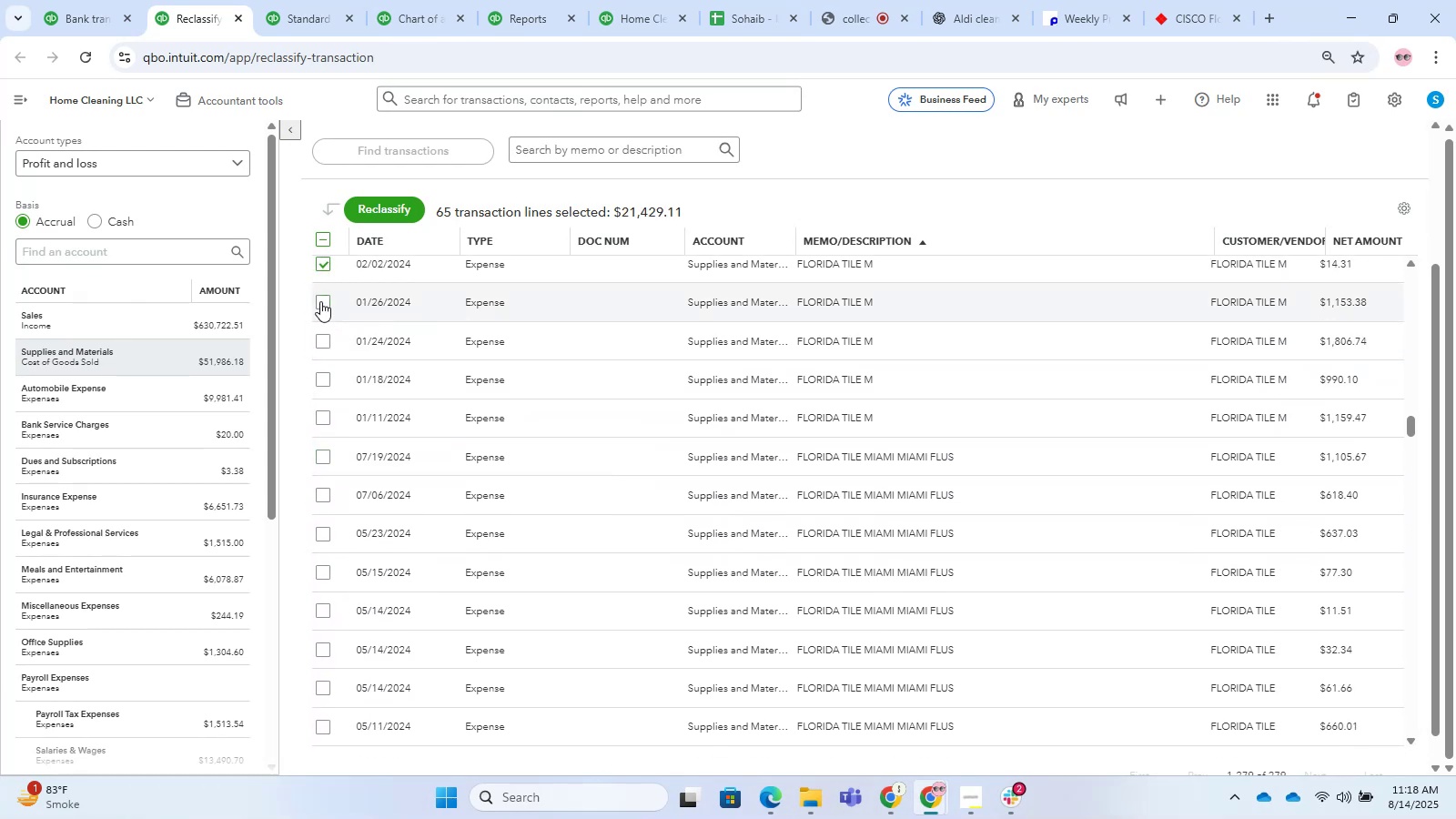 
double_click([320, 335])
 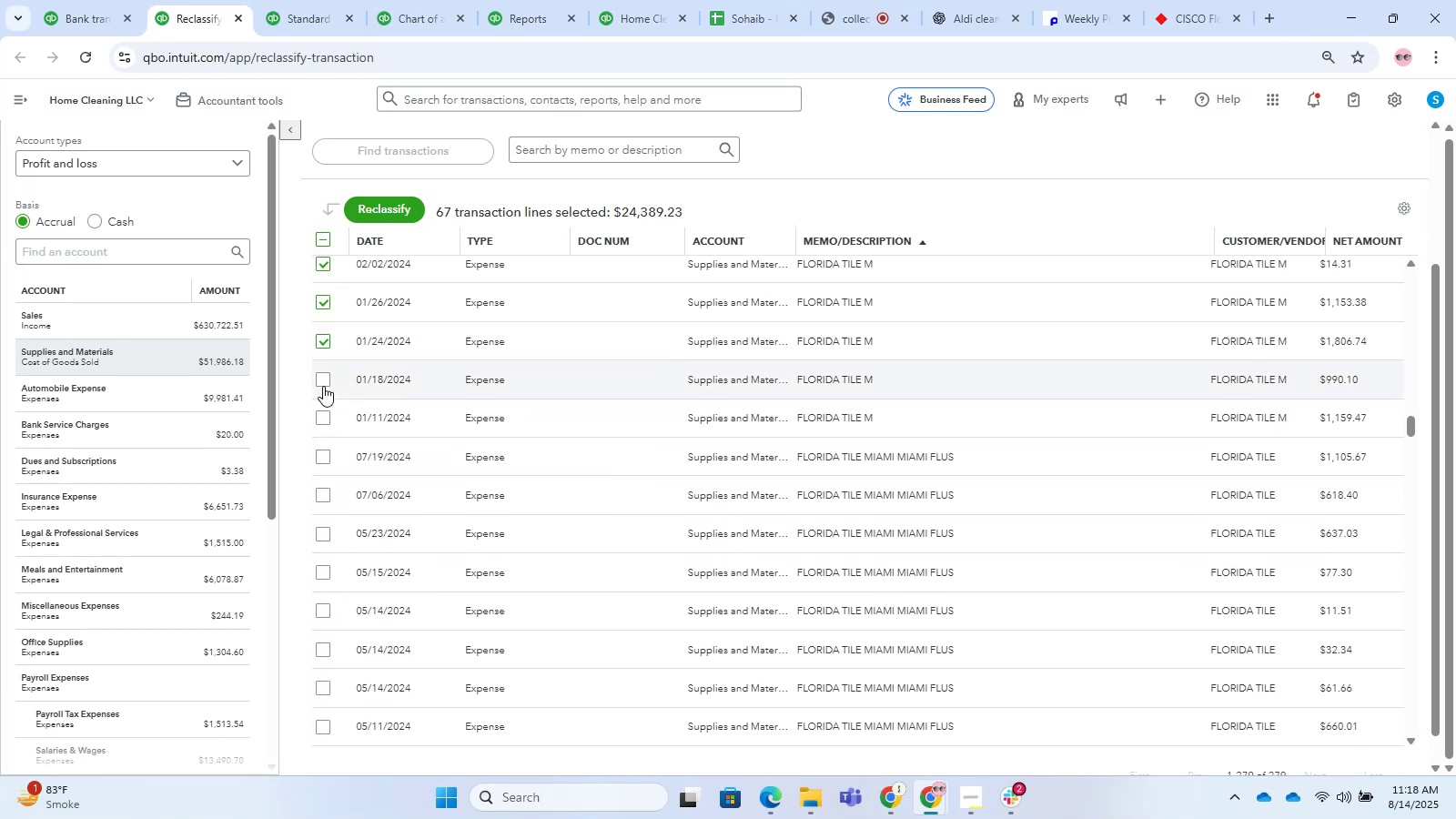 
triple_click([323, 386])
 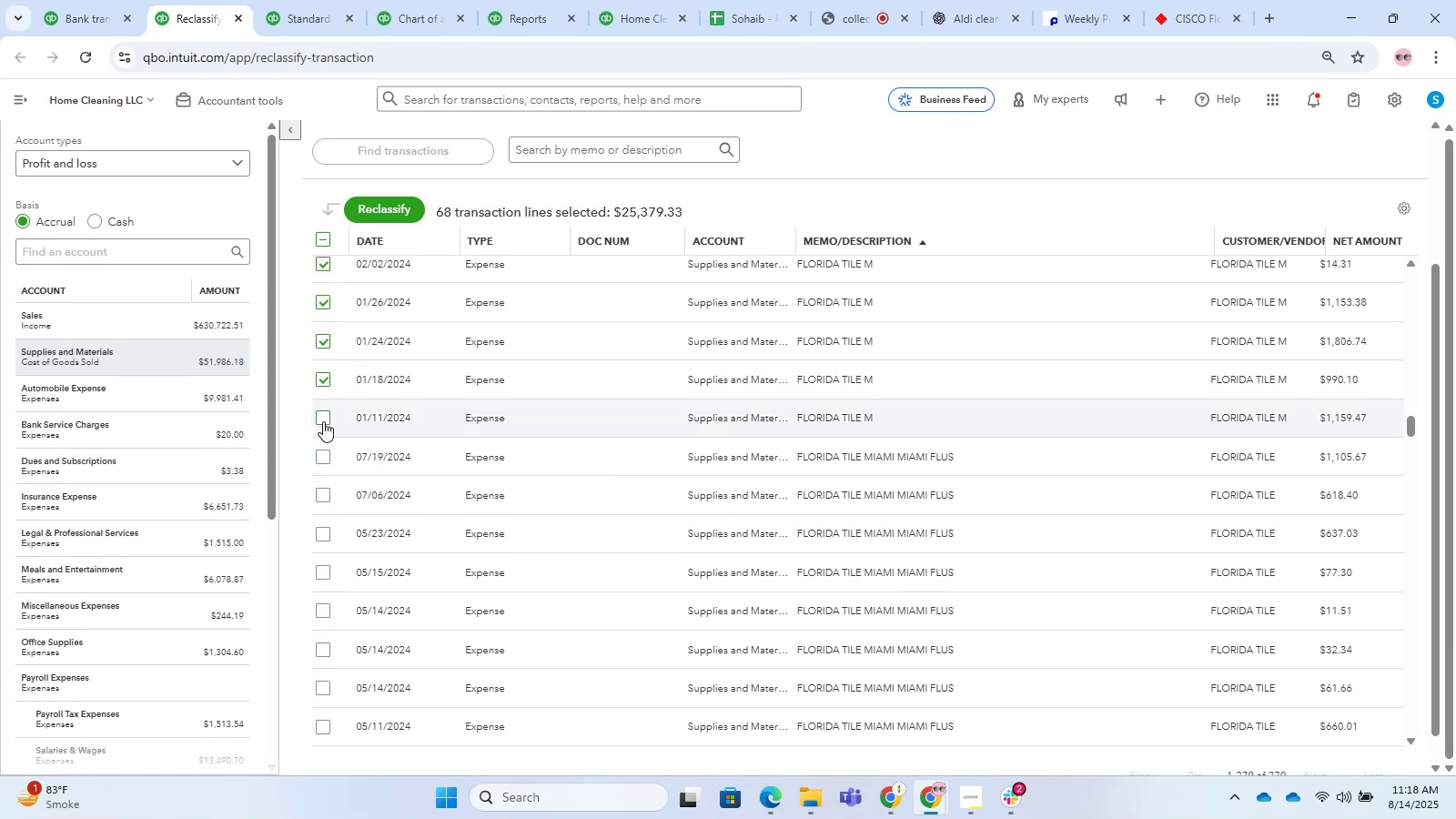 
triple_click([323, 424])
 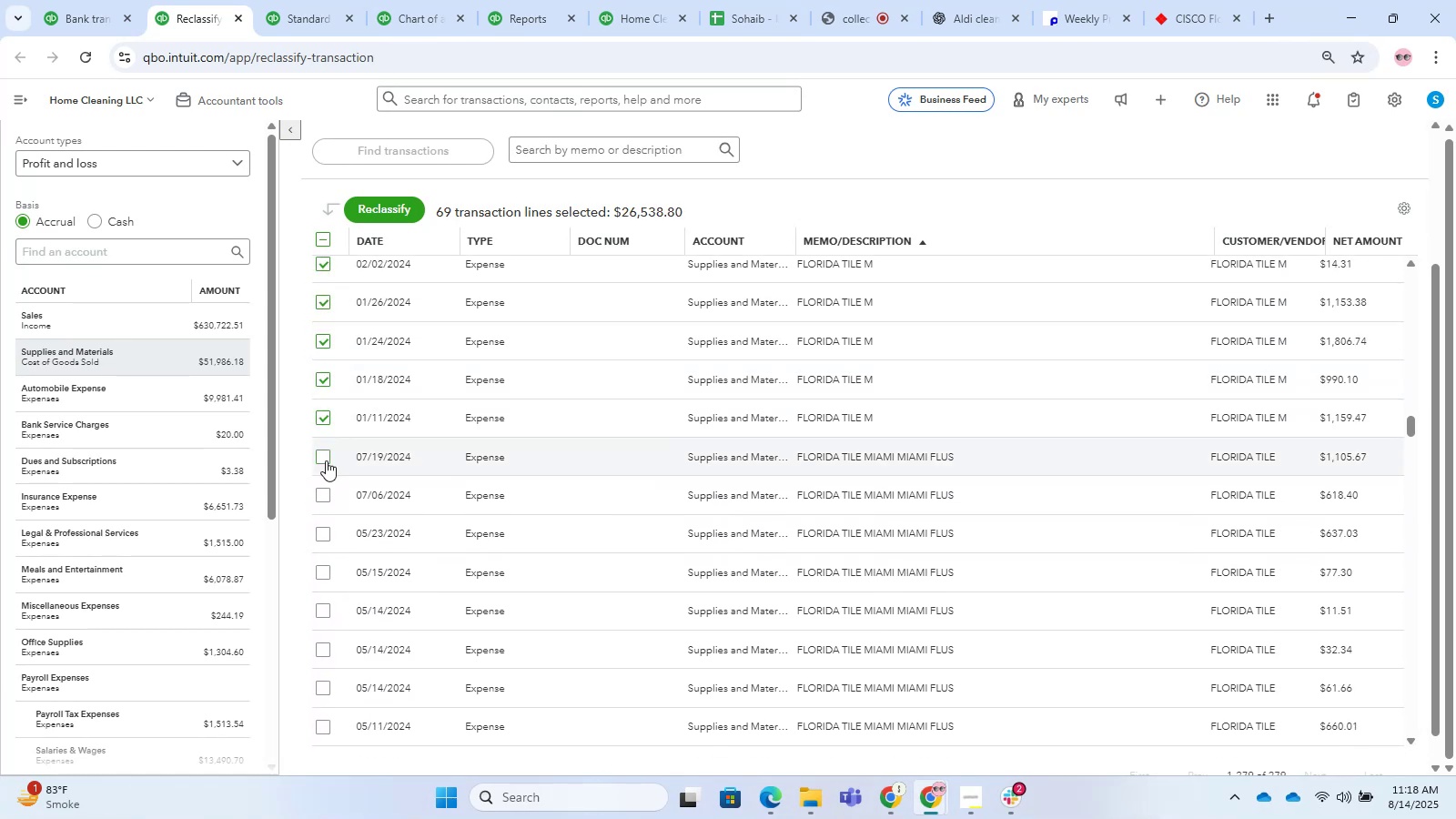 
double_click([326, 496])
 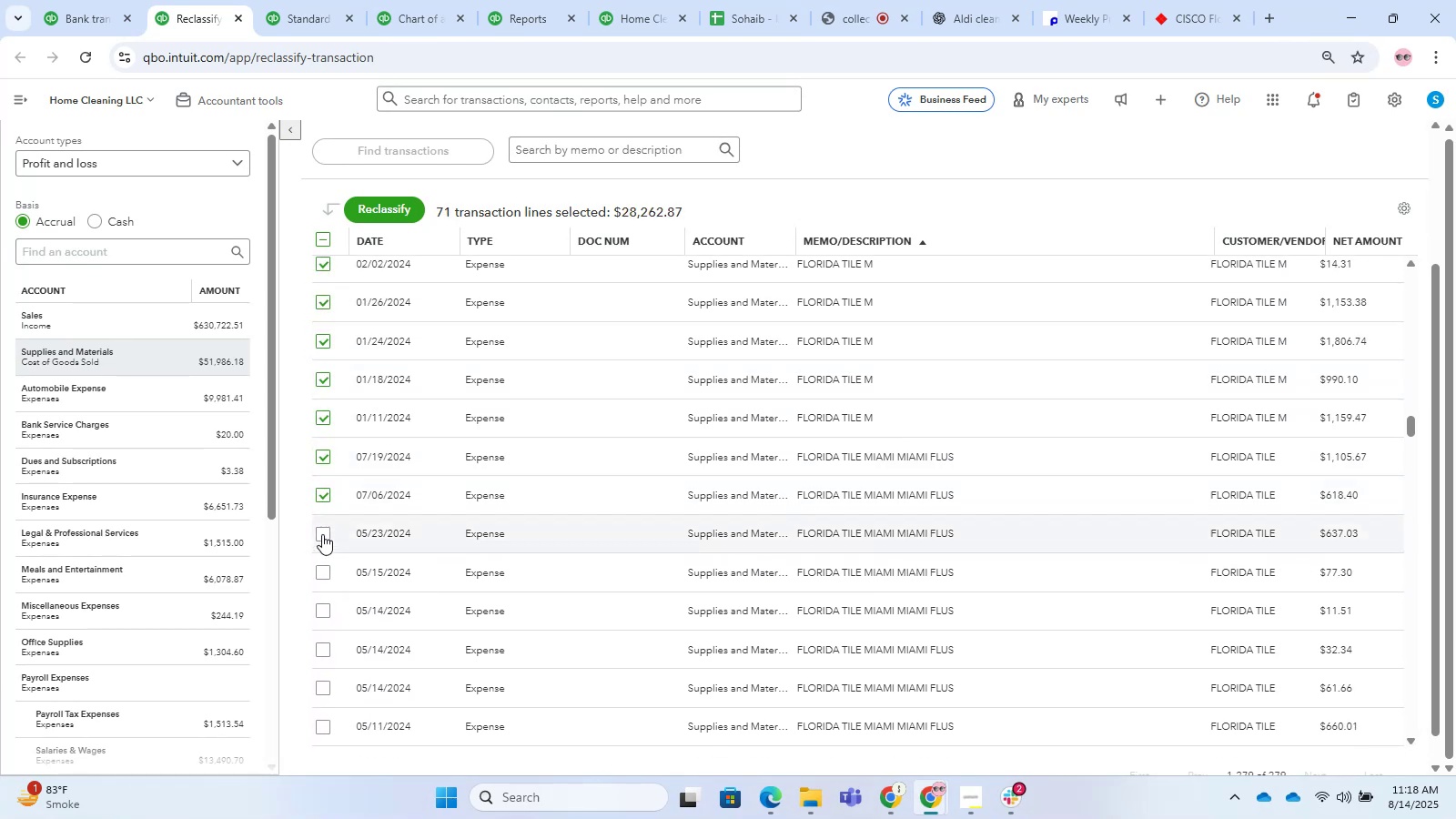 
triple_click([321, 539])
 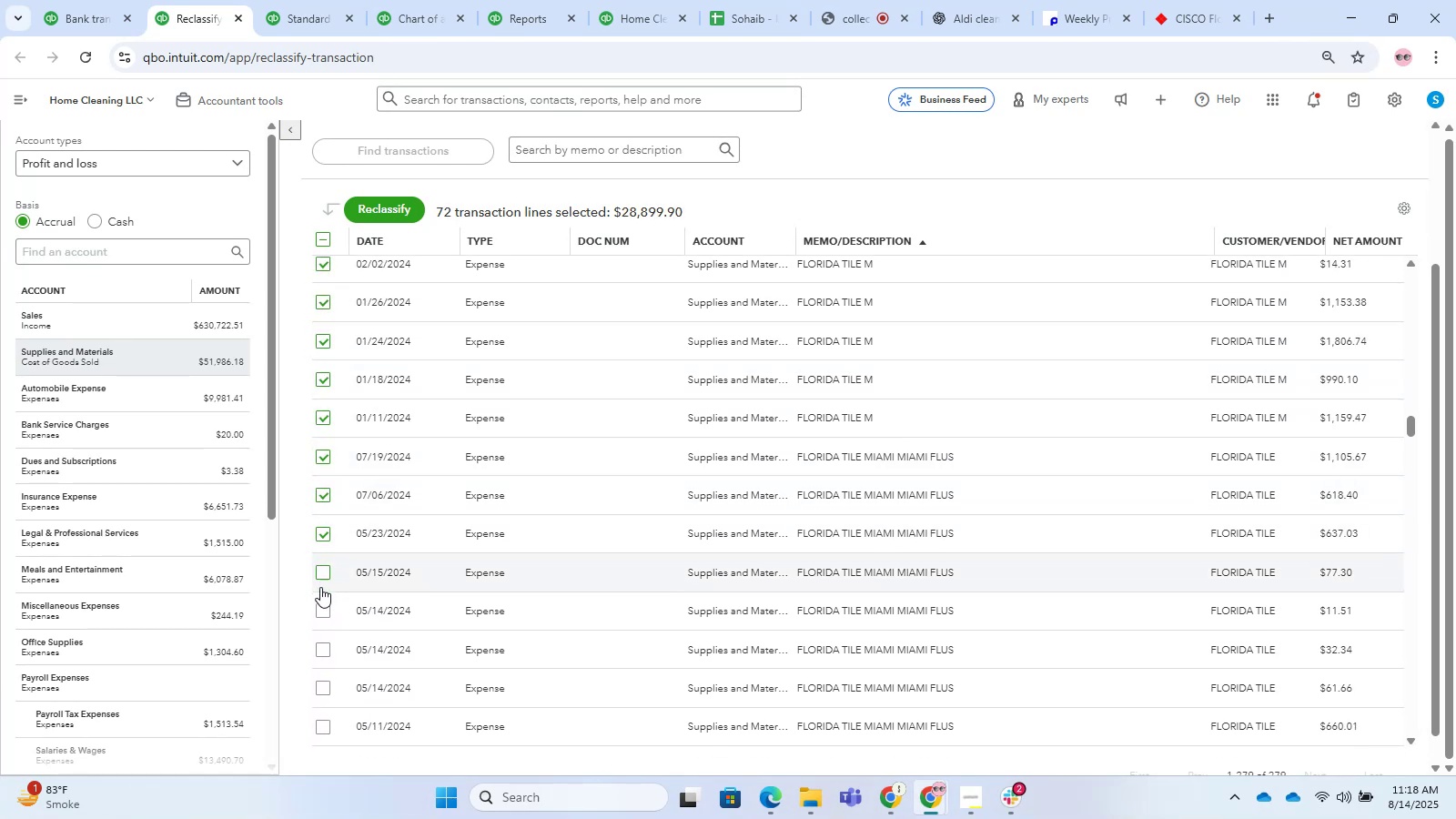 
left_click([328, 606])
 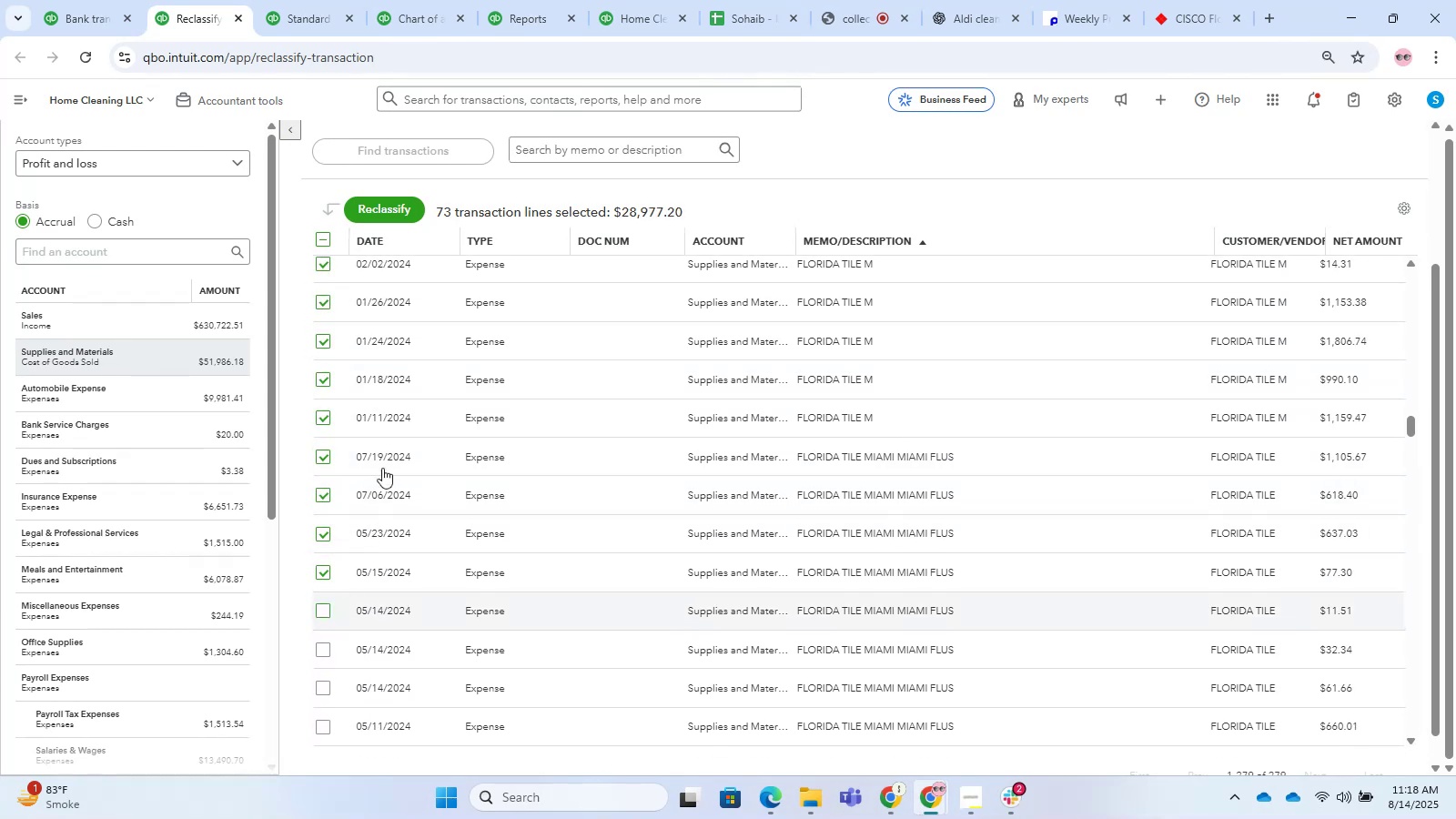 
scroll: coordinate [481, 403], scroll_direction: down, amount: 2.0
 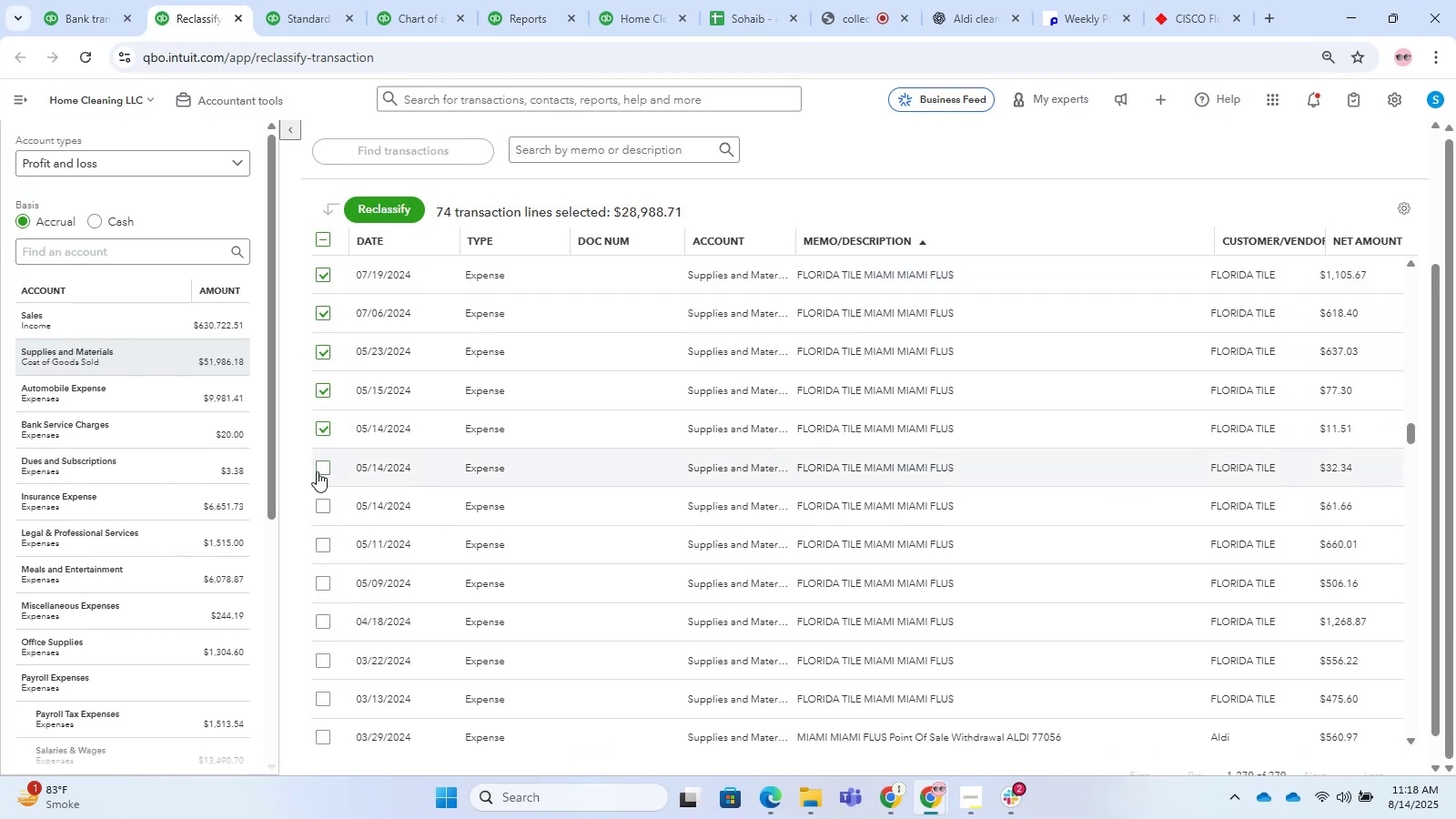 
double_click([331, 519])
 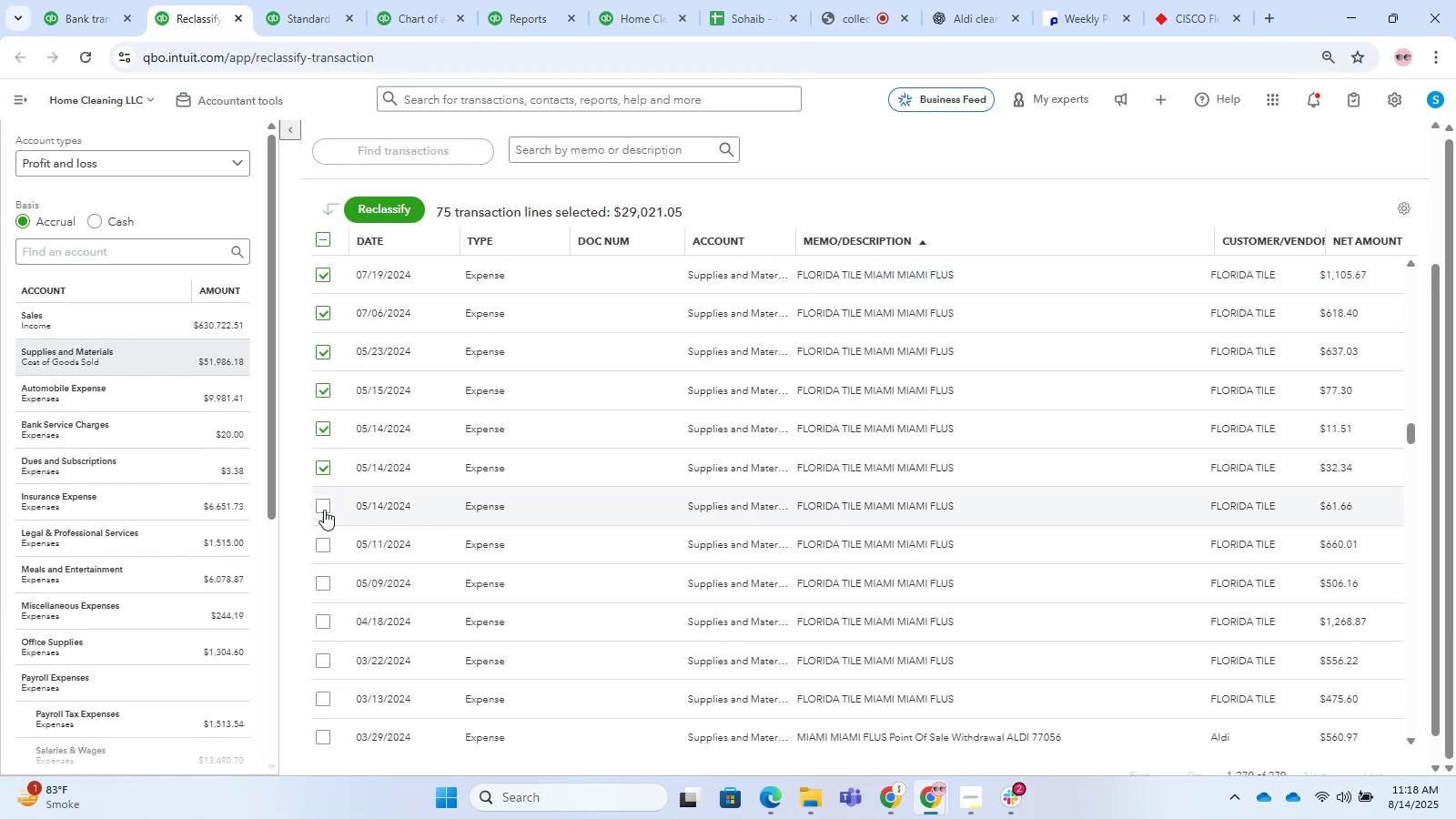 
triple_click([324, 510])
 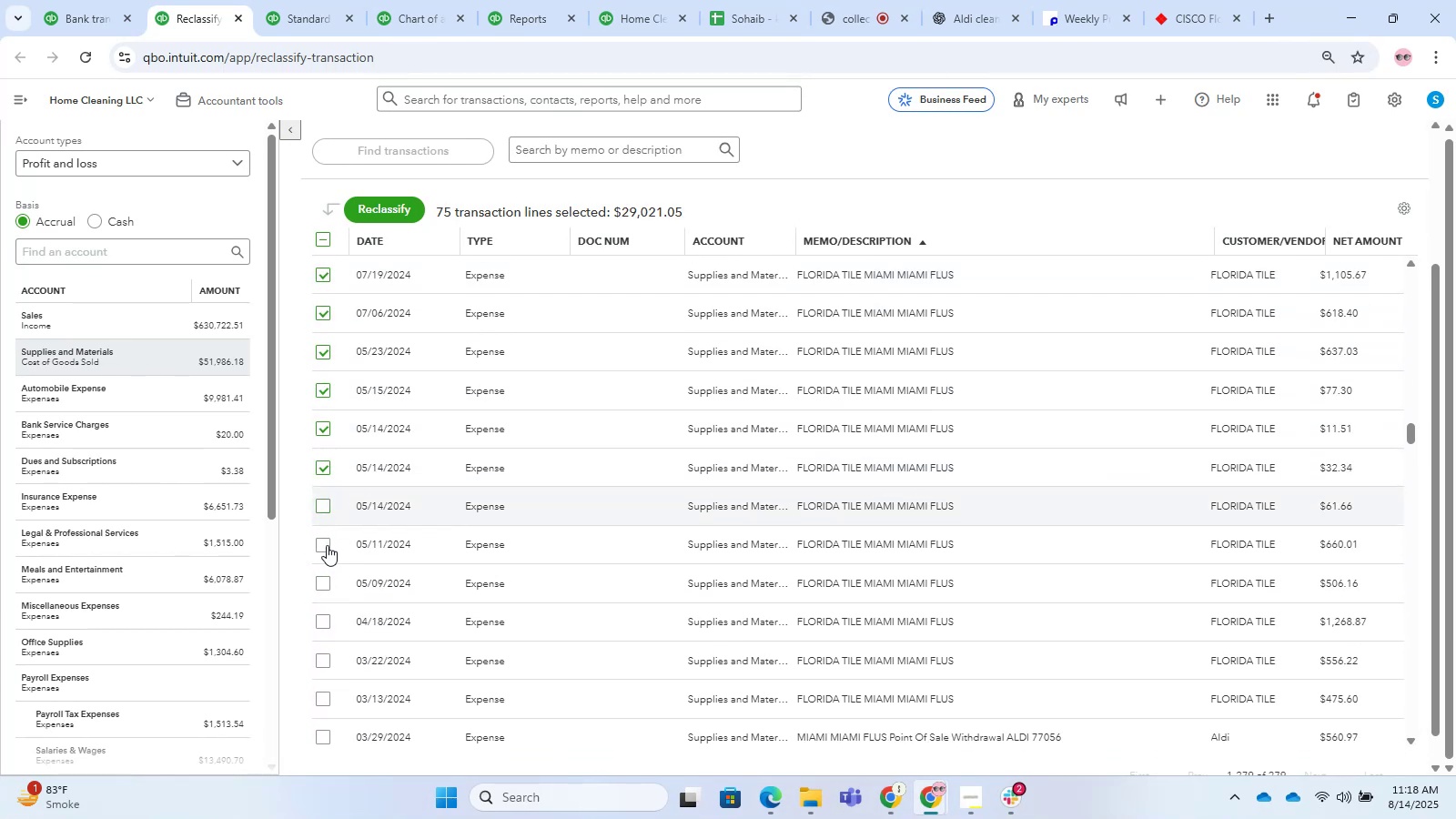 
triple_click([327, 546])
 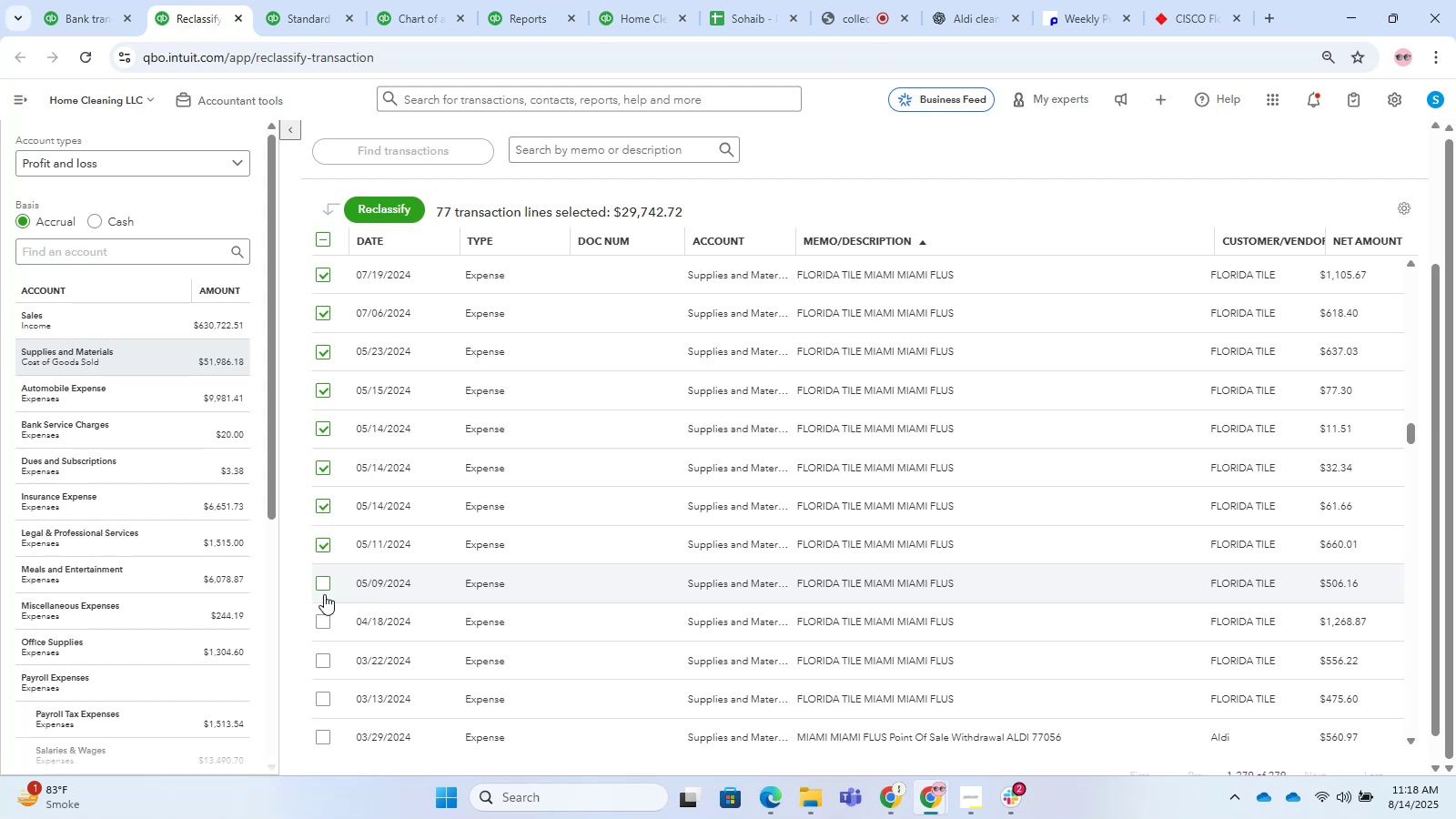 
double_click([324, 621])
 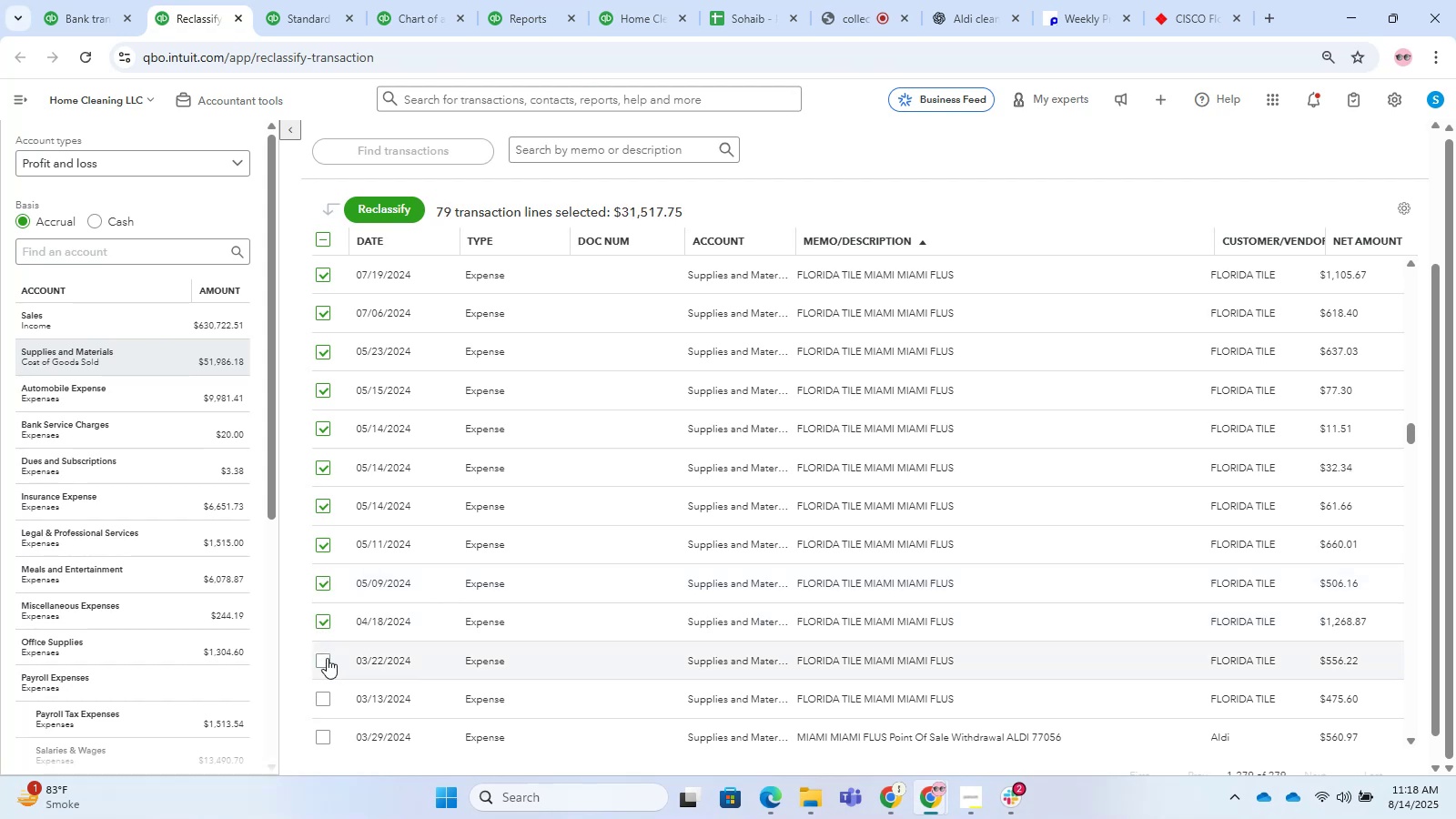 
triple_click([327, 658])
 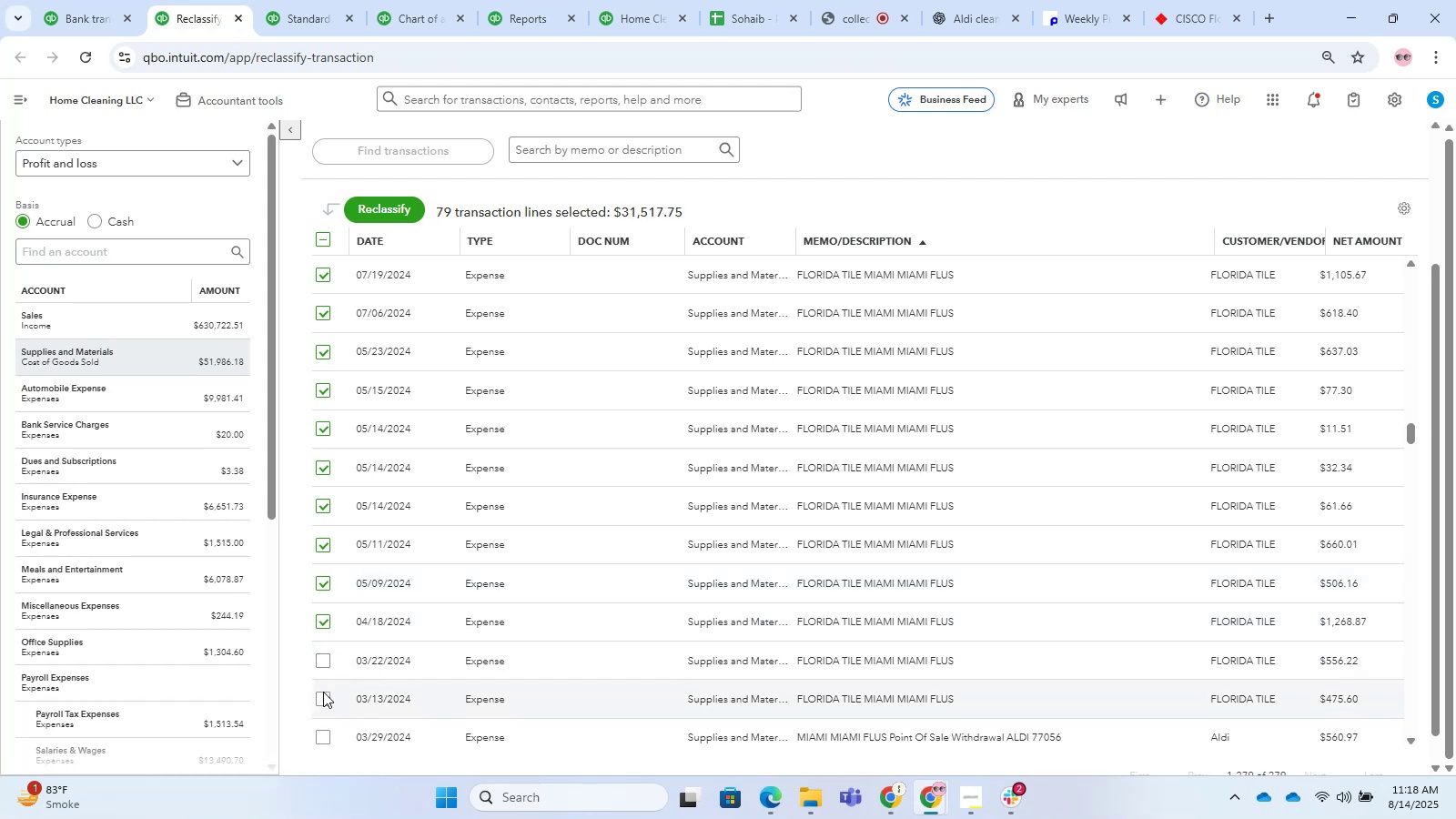 
left_click([322, 693])
 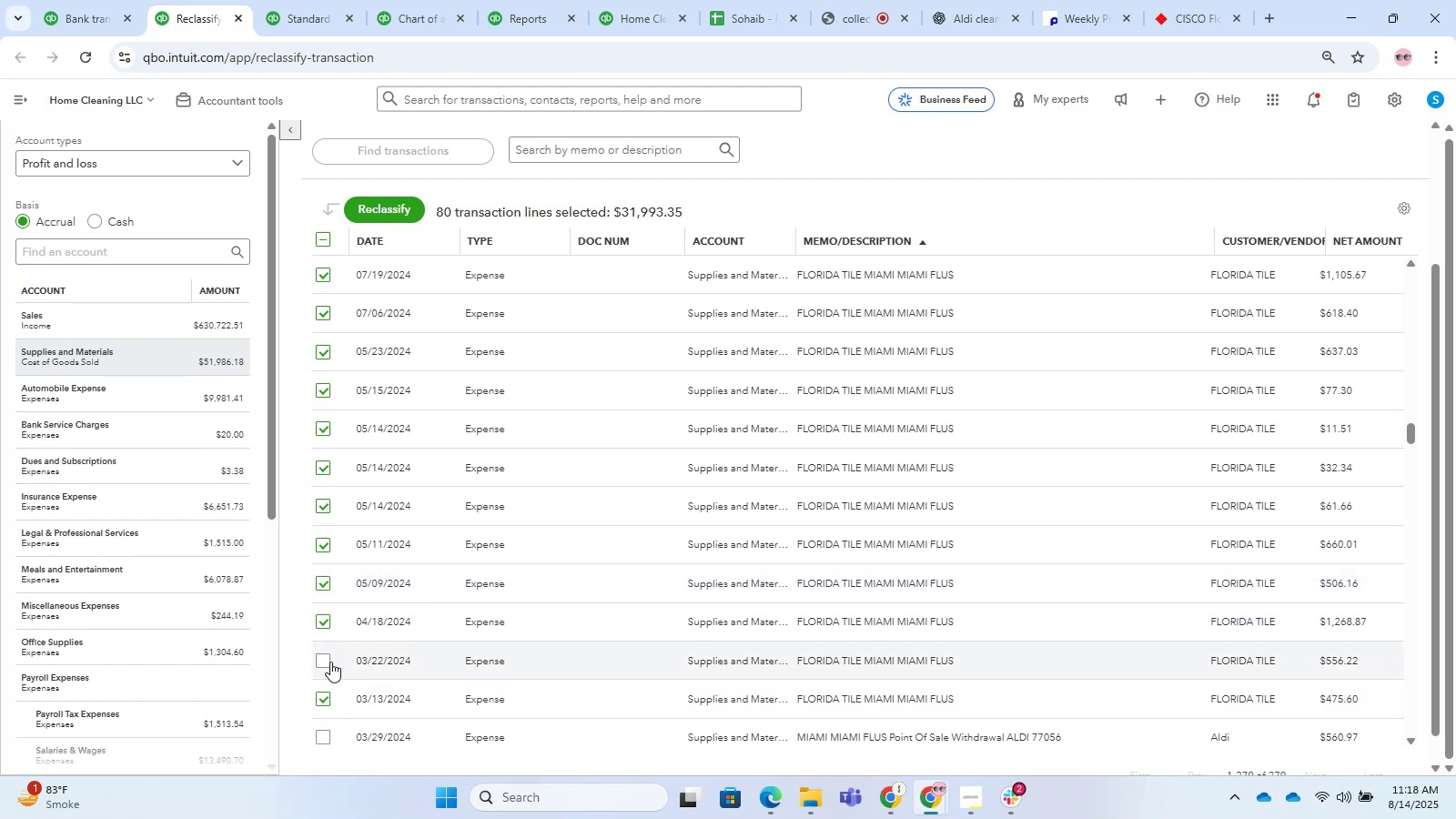 
left_click([330, 658])
 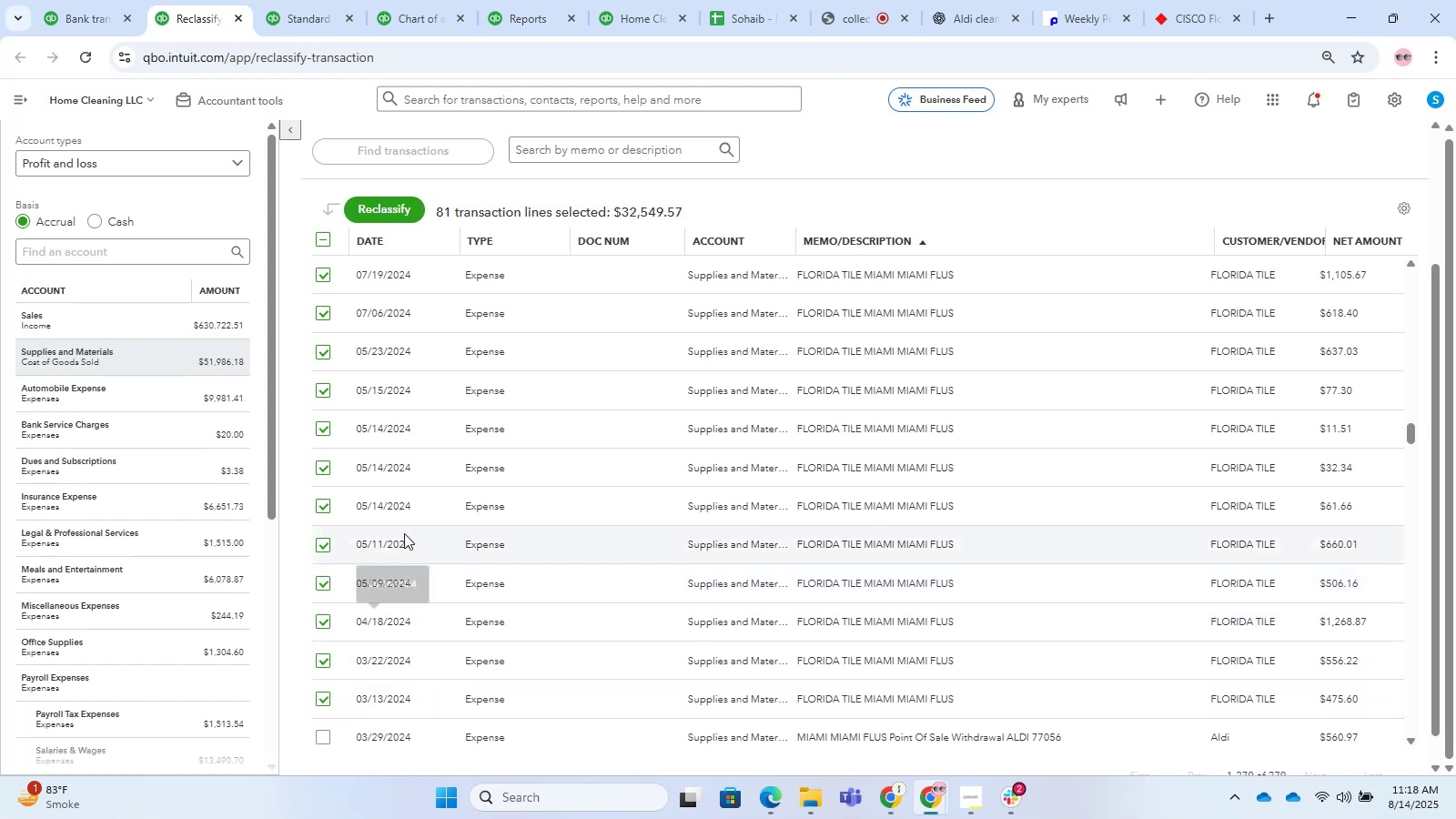 
scroll: coordinate [415, 462], scroll_direction: down, amount: 3.0
 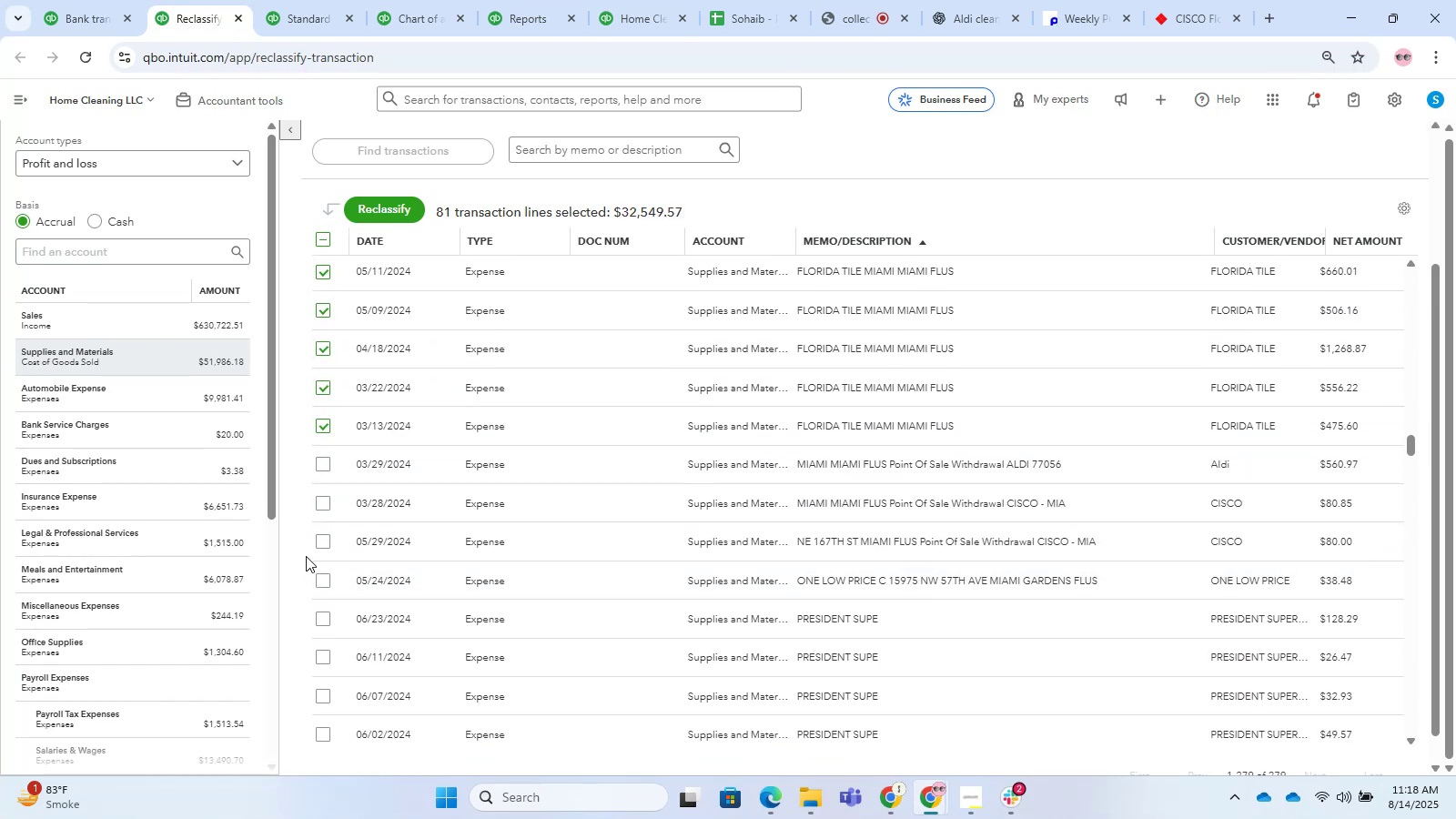 
wait(5.2)
 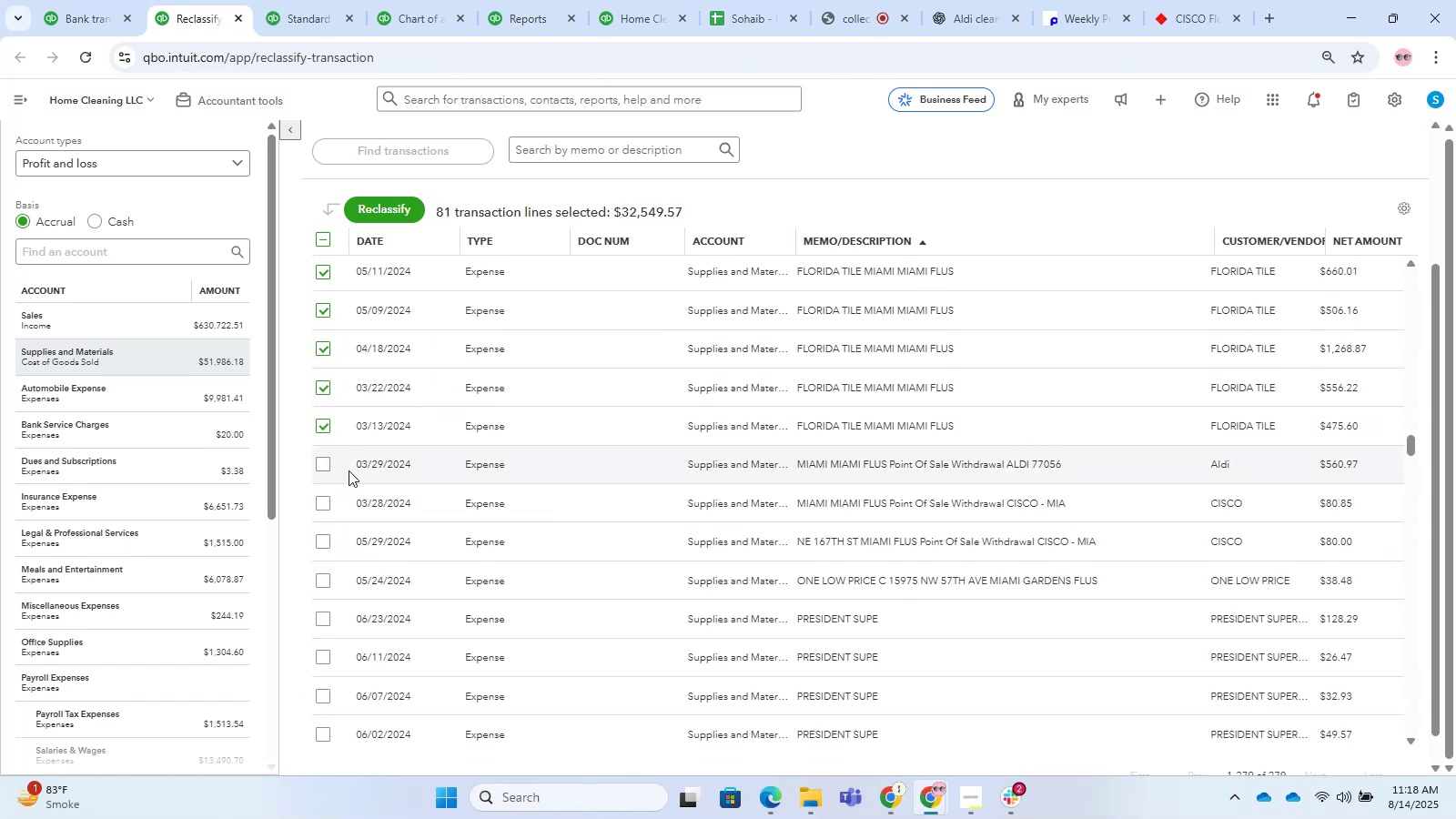 
double_click([328, 556])
 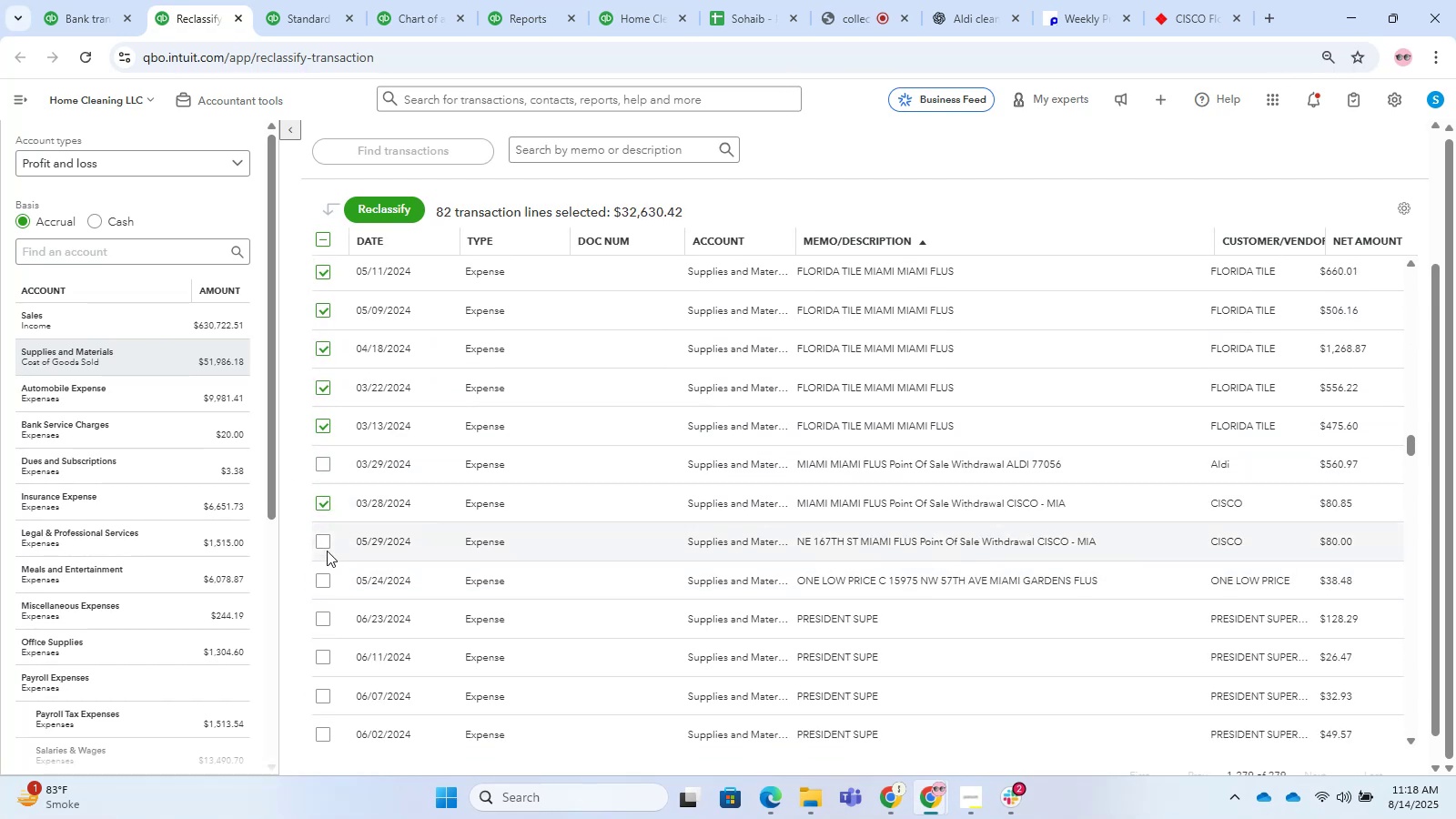 
left_click([319, 534])
 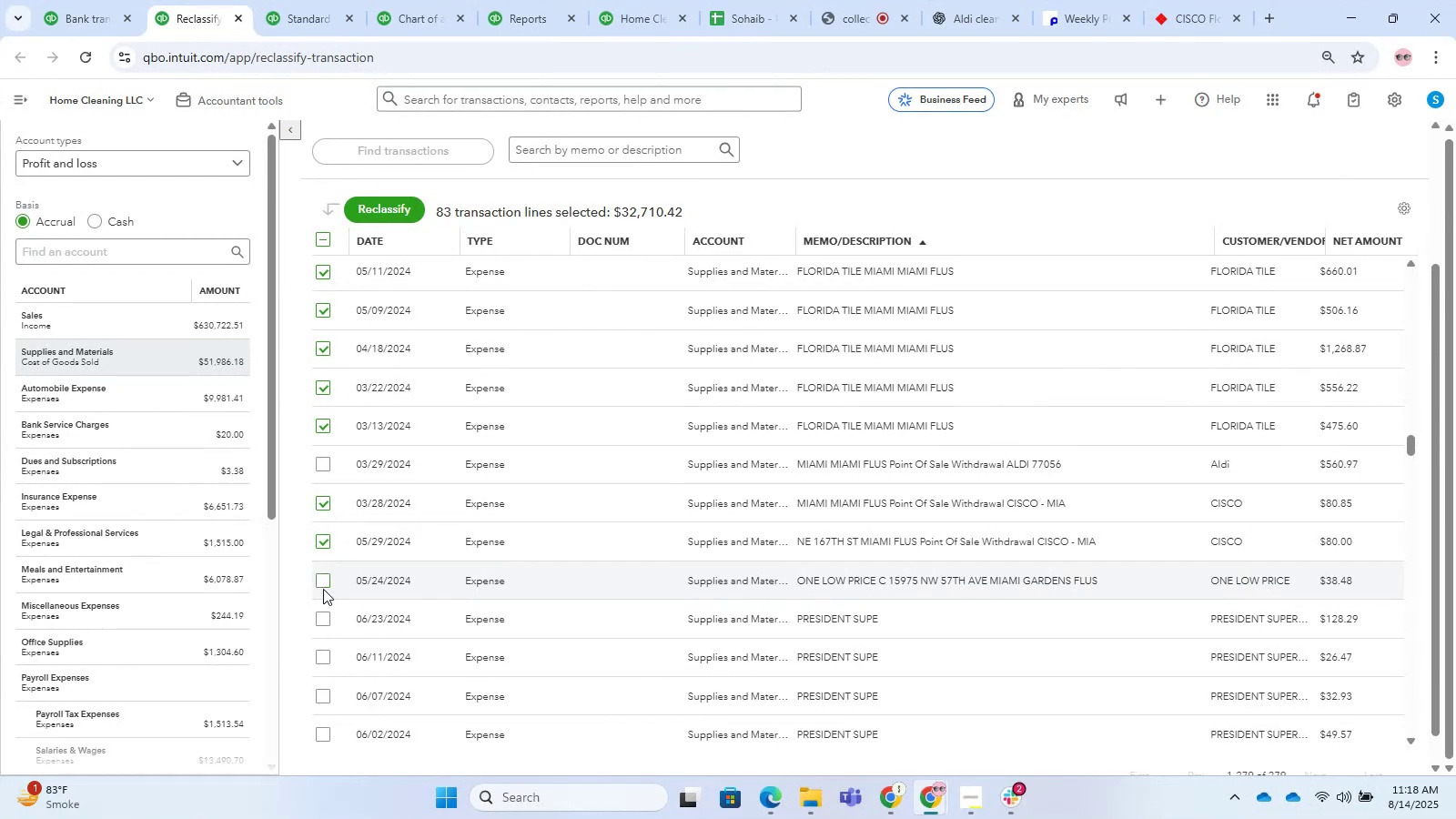 
scroll: coordinate [809, 472], scroll_direction: down, amount: 20.0
 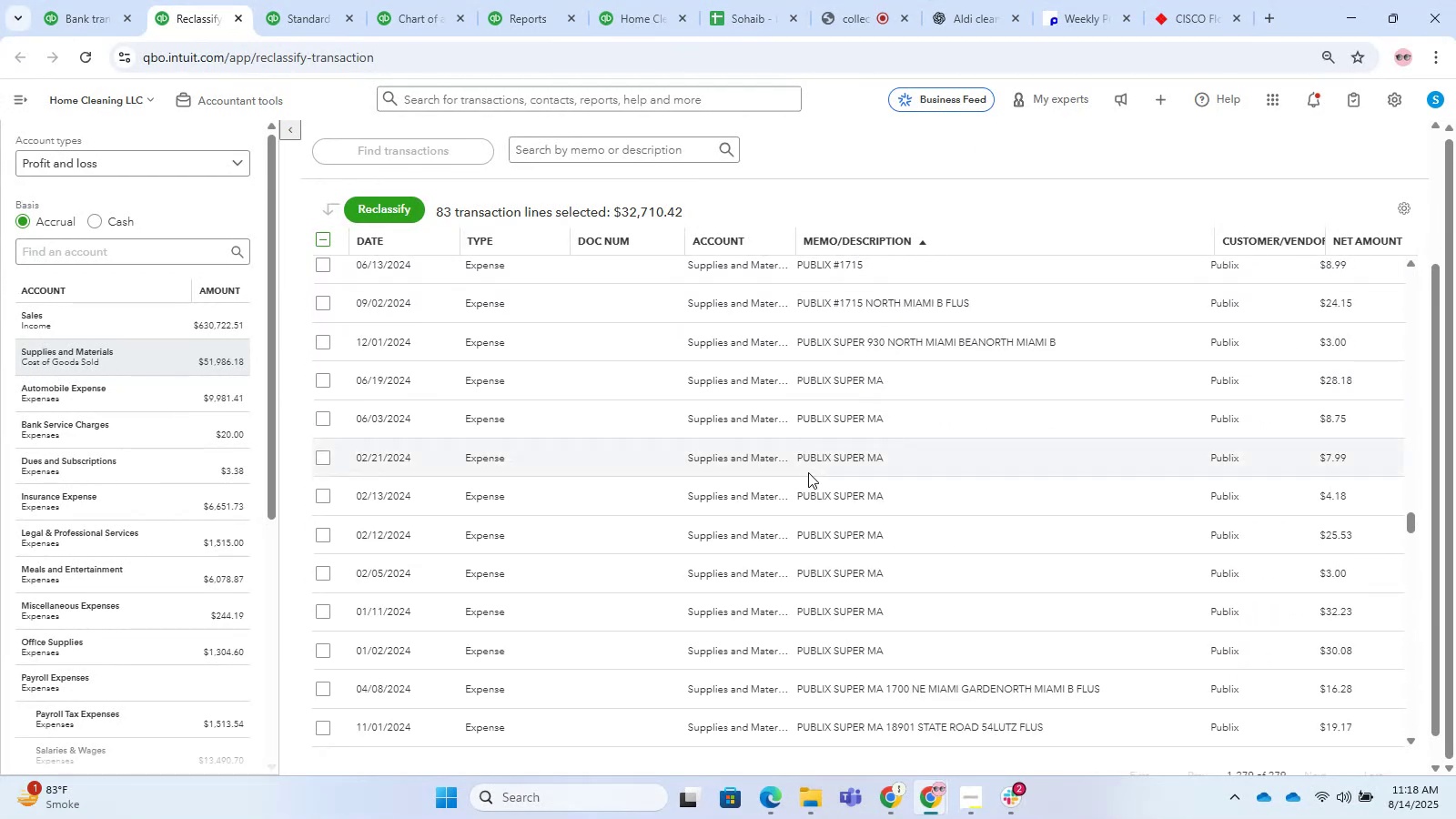 
scroll: coordinate [736, 463], scroll_direction: up, amount: 1.0
 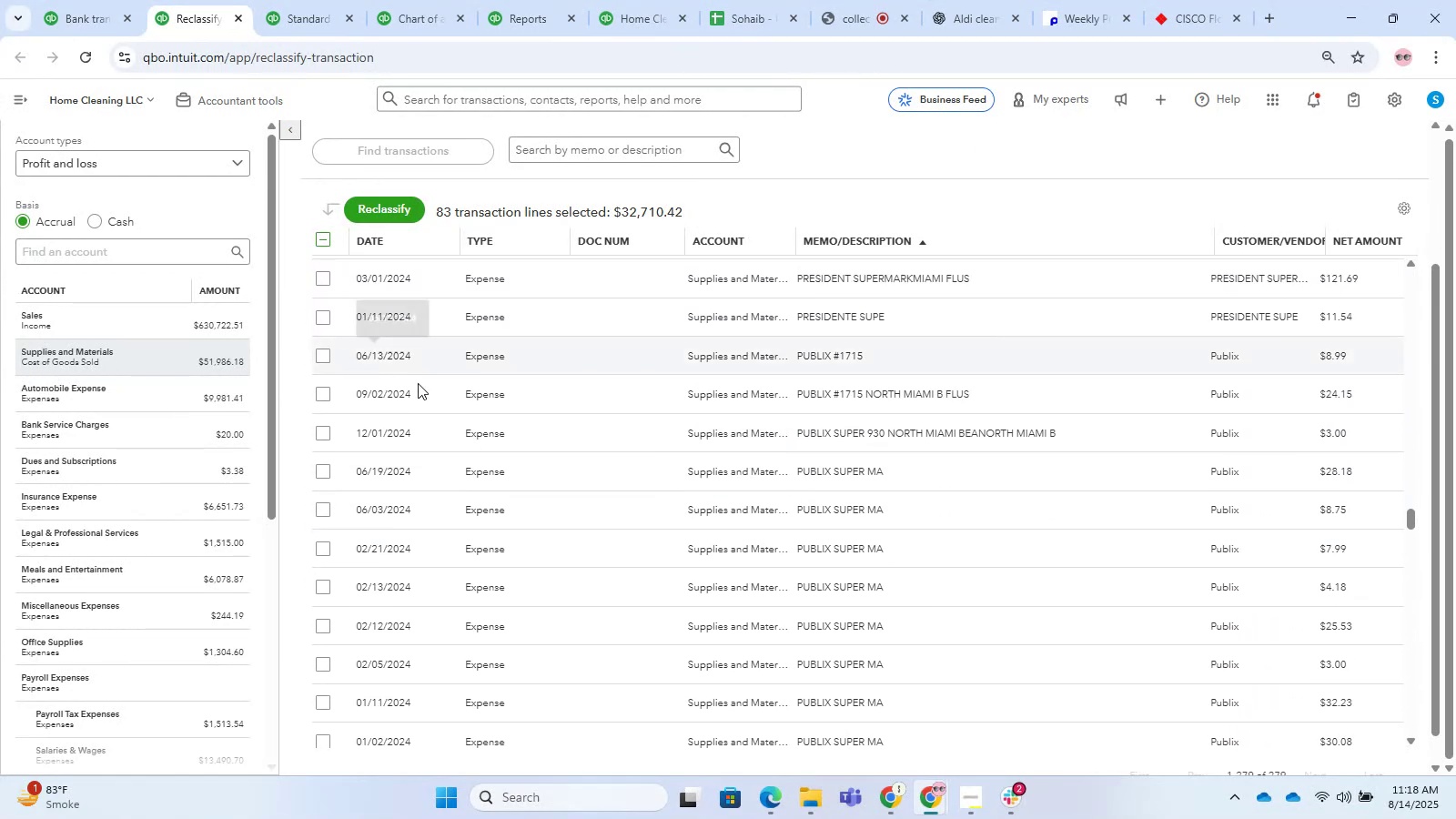 
scroll: coordinate [684, 406], scroll_direction: down, amount: 15.0
 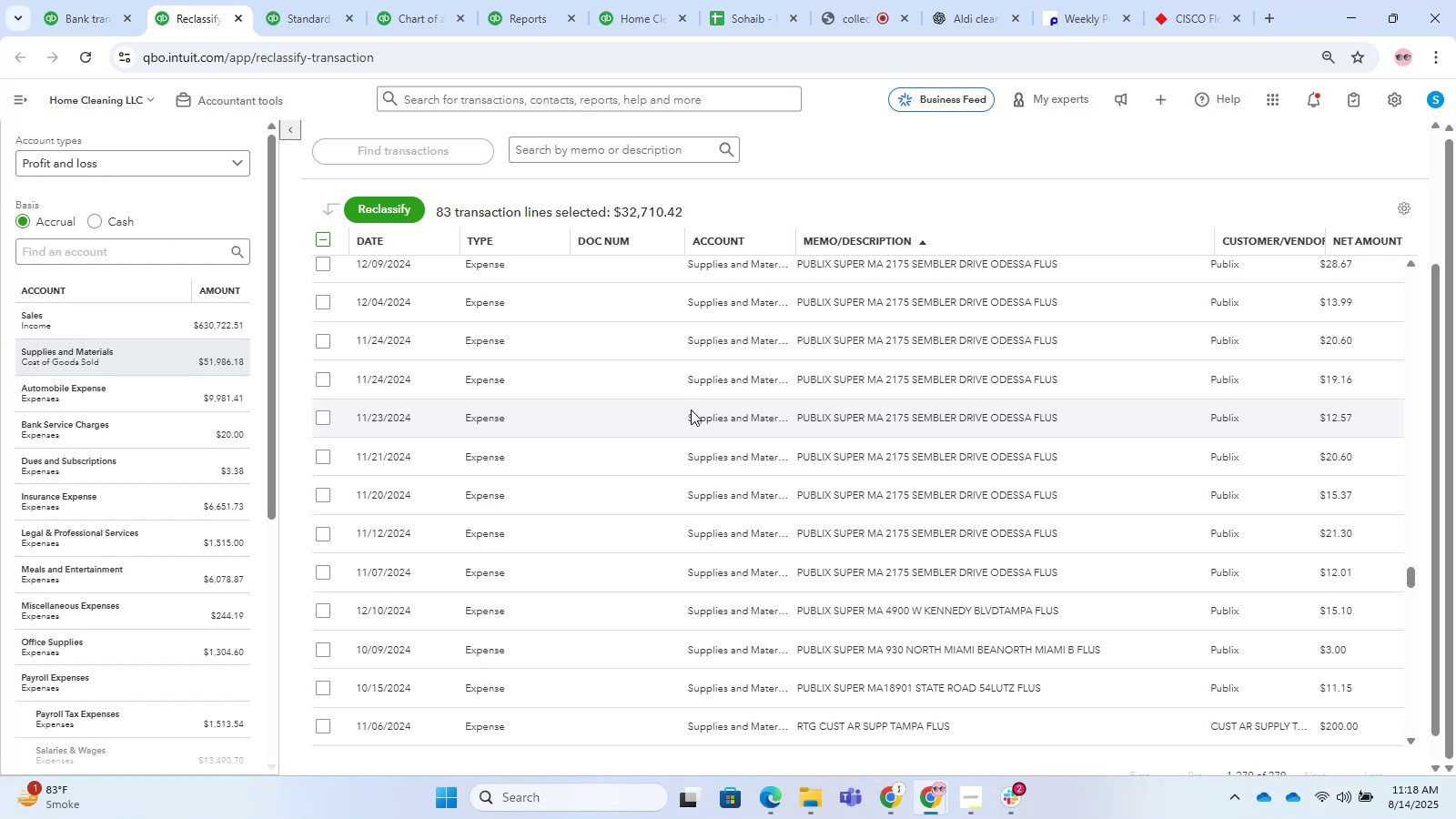 
wait(14.13)
 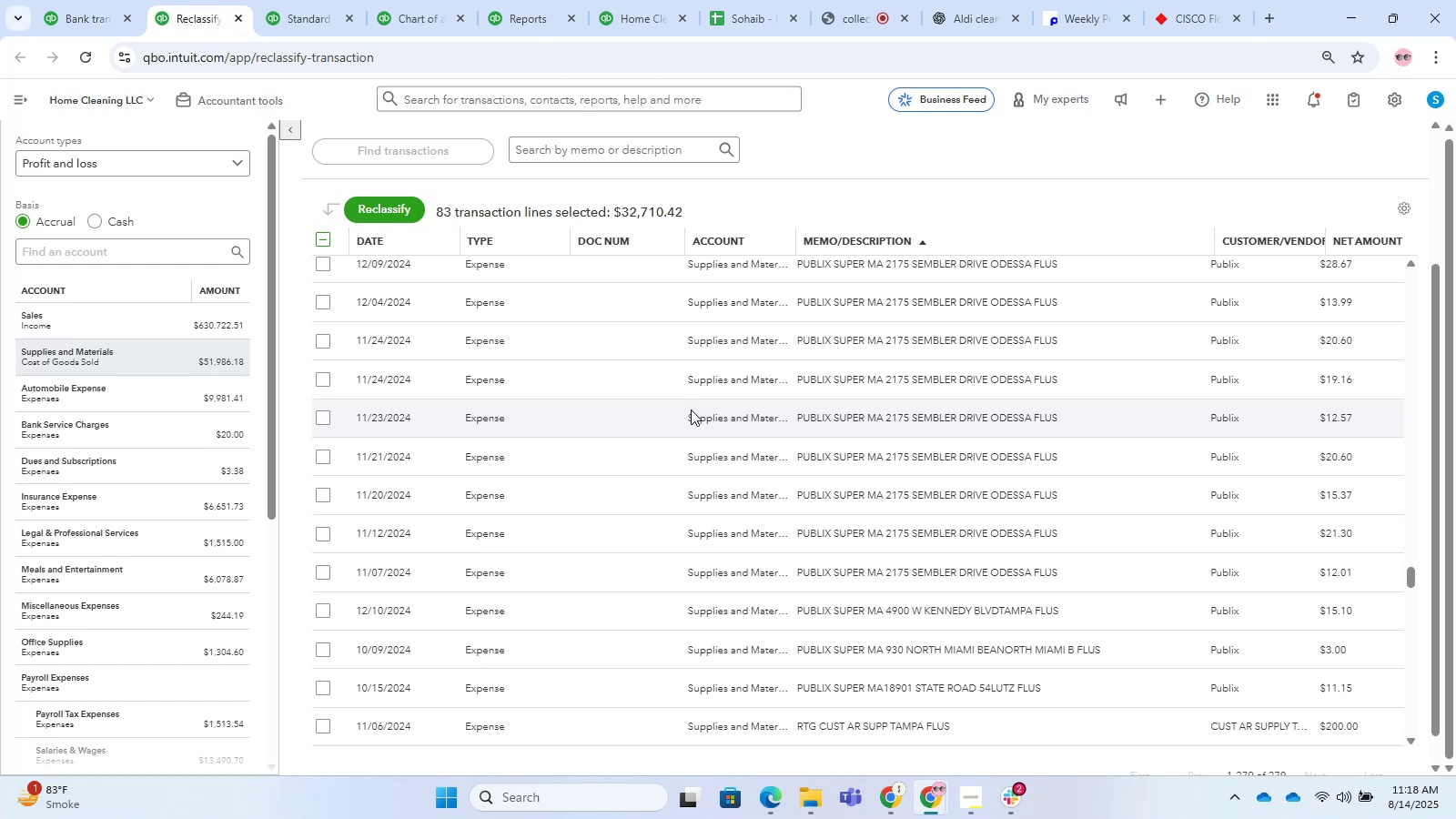 
scroll: coordinate [636, 438], scroll_direction: down, amount: 6.0
 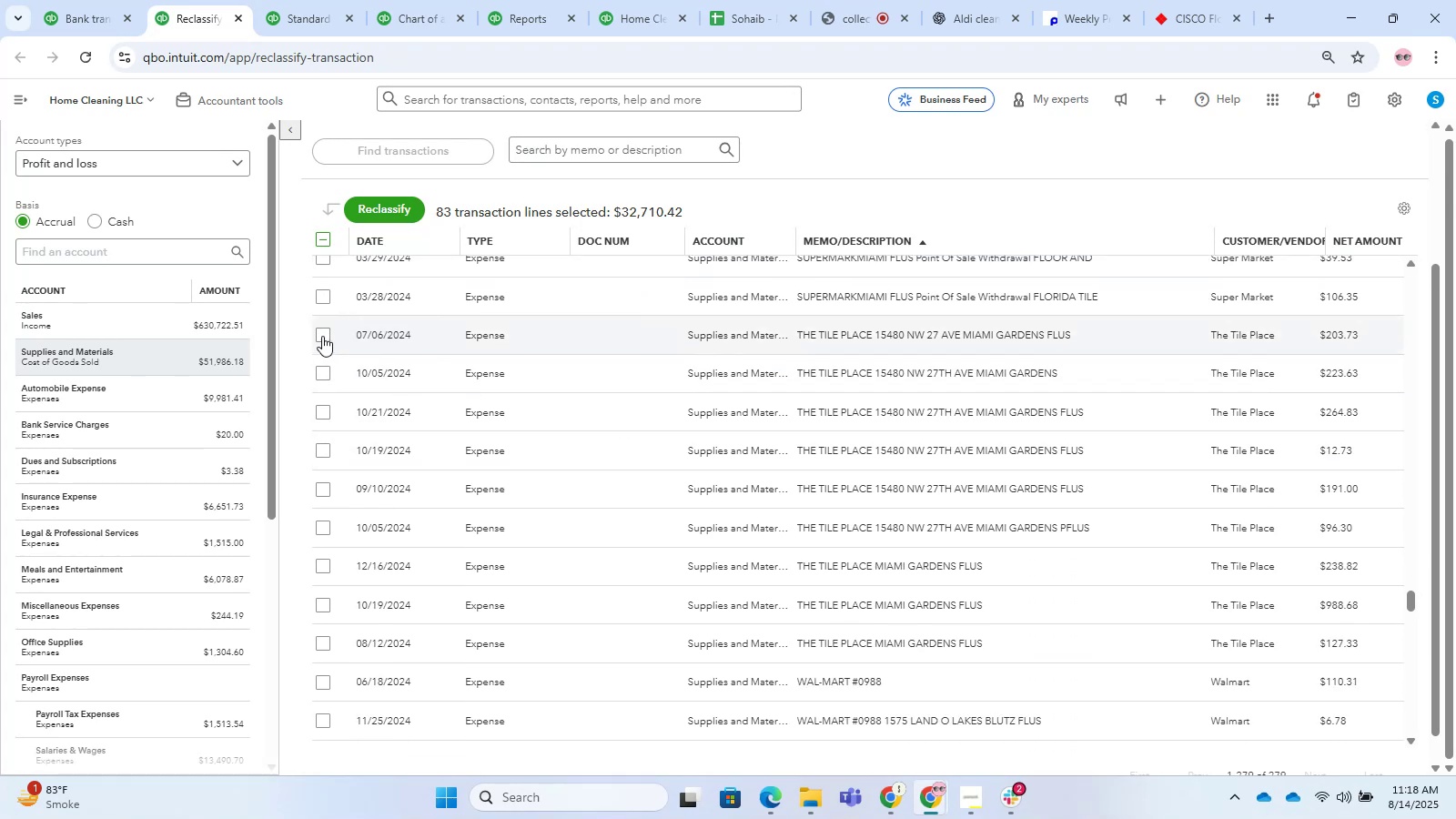 
double_click([318, 378])
 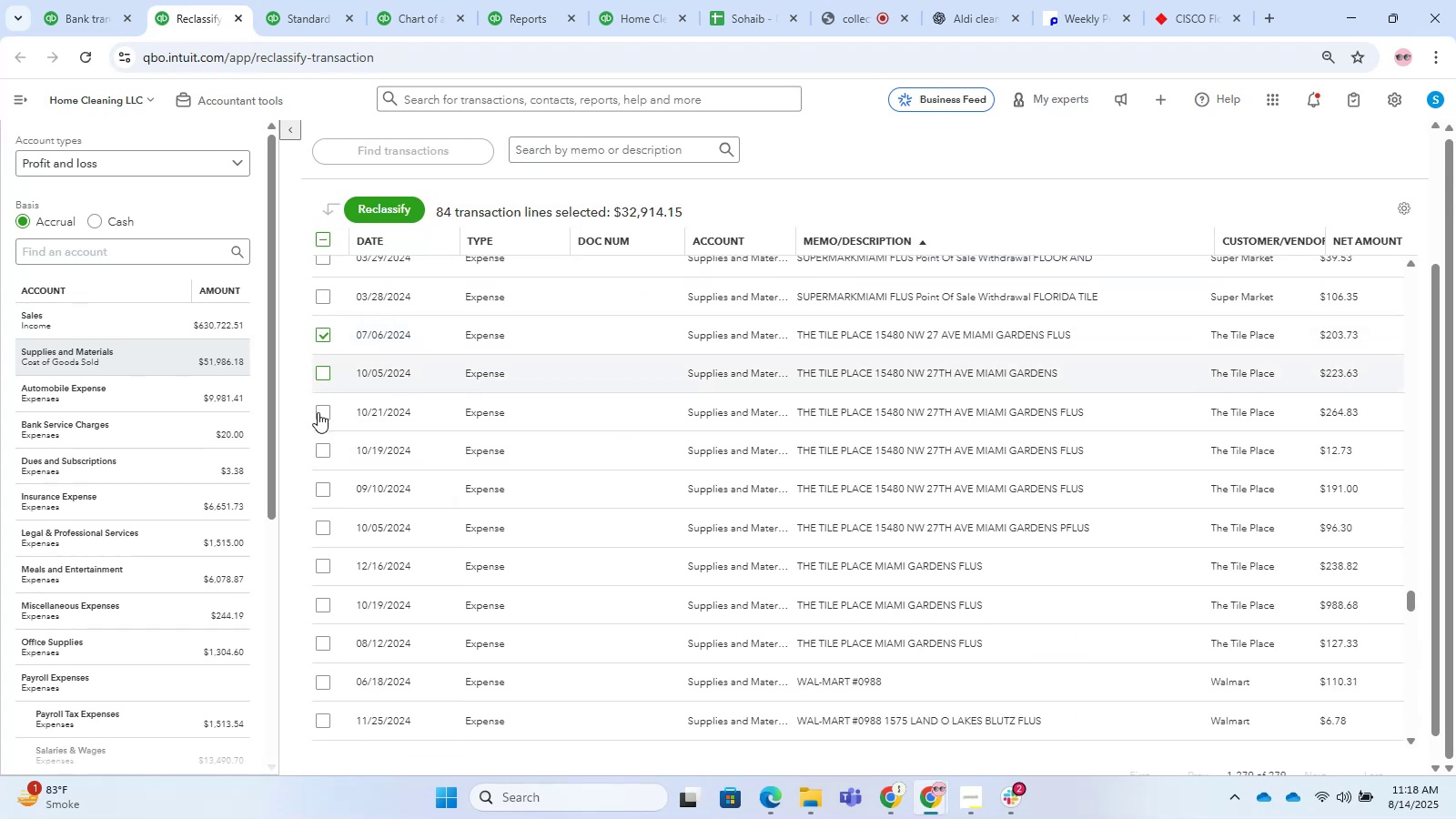 
triple_click([318, 412])
 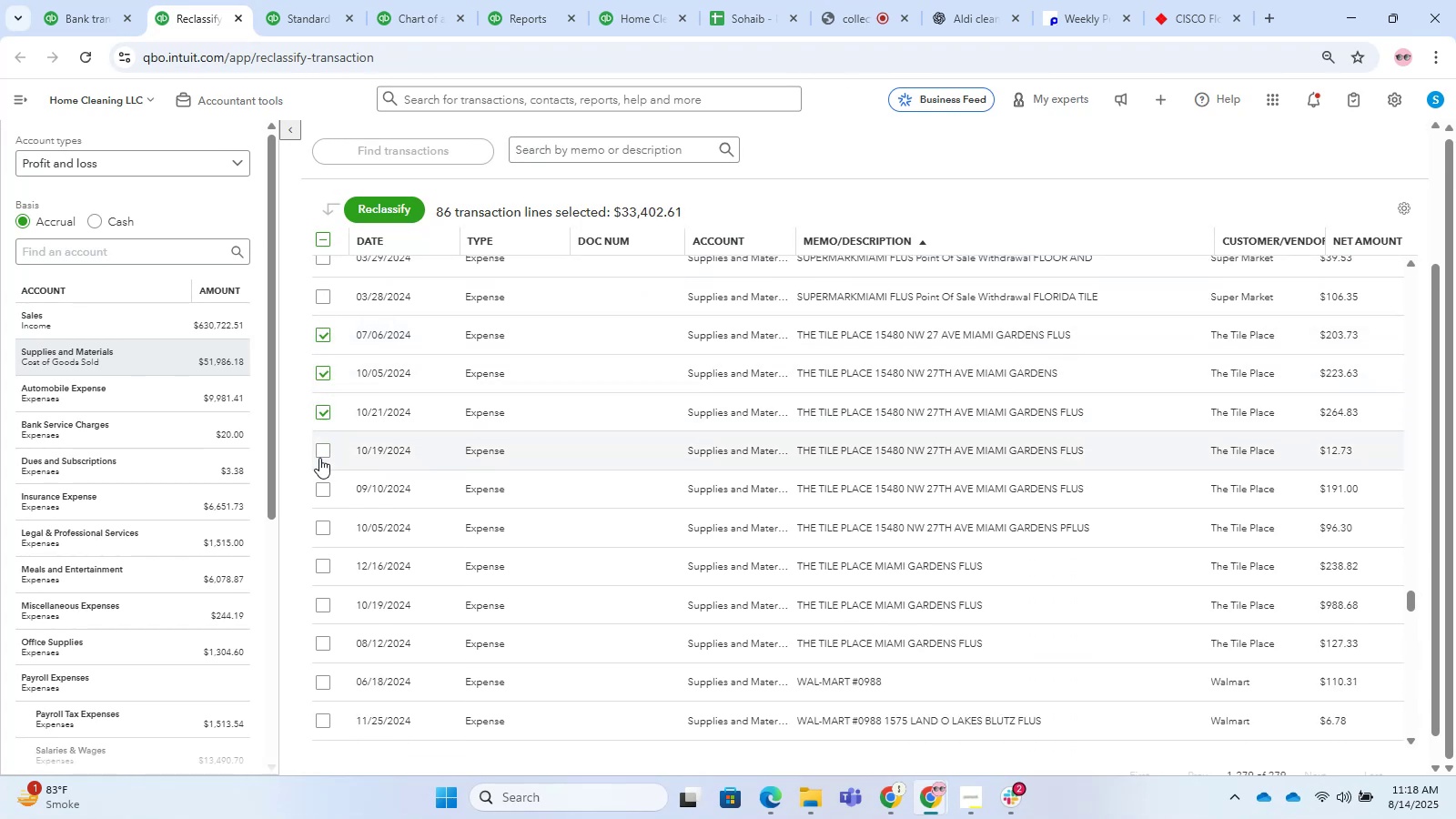 
triple_click([319, 458])
 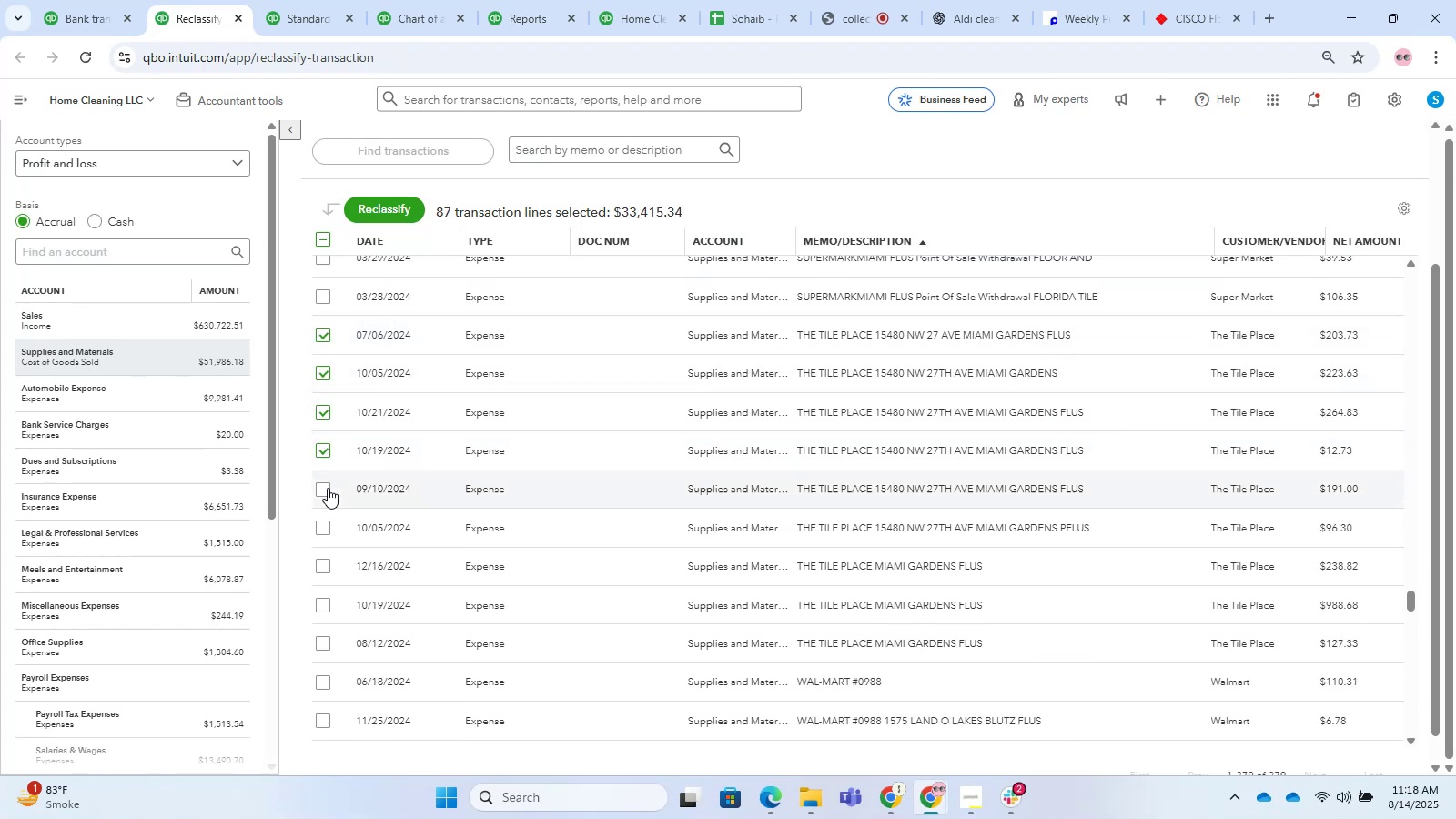 
triple_click([329, 490])
 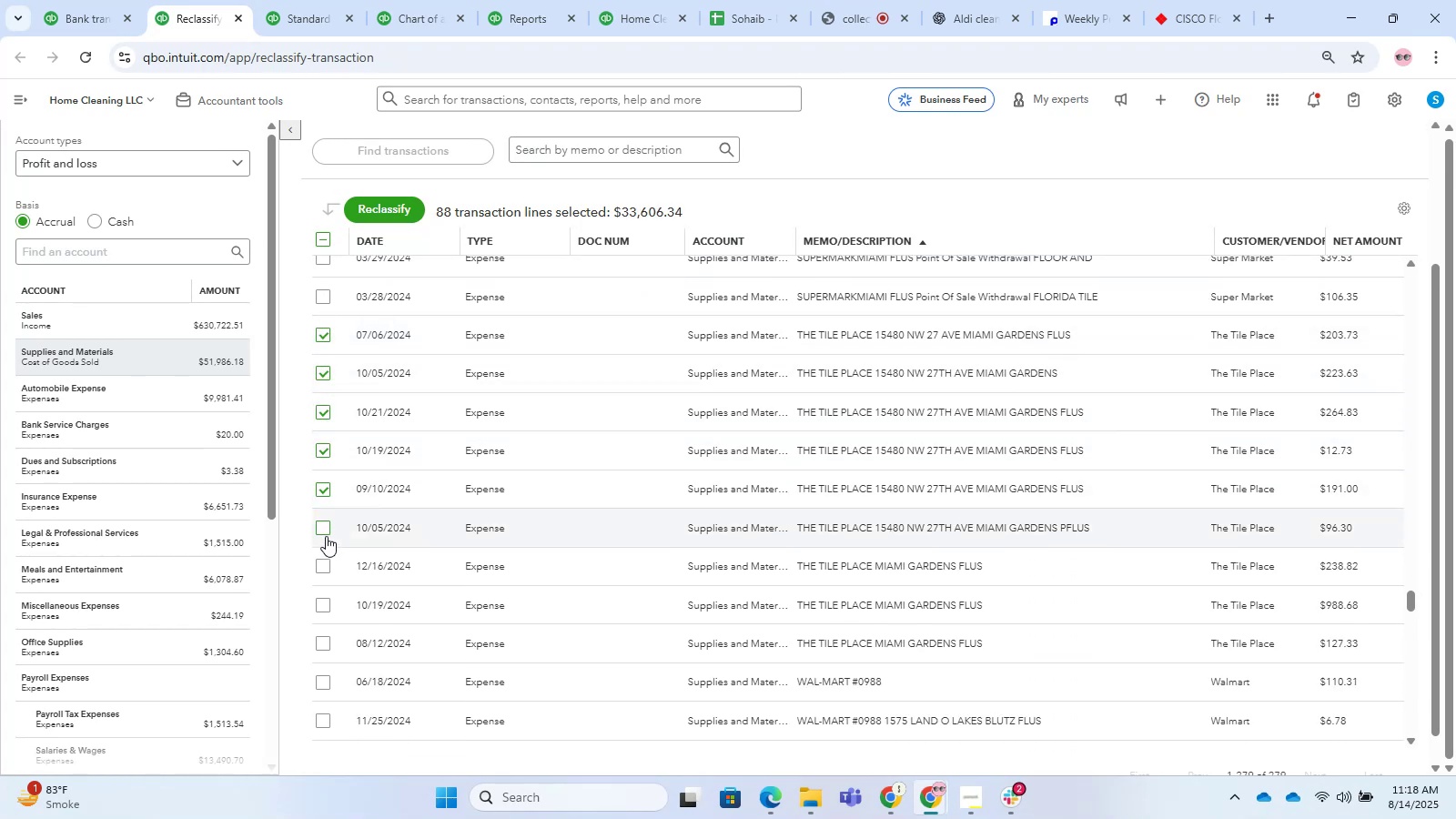 
triple_click([326, 536])
 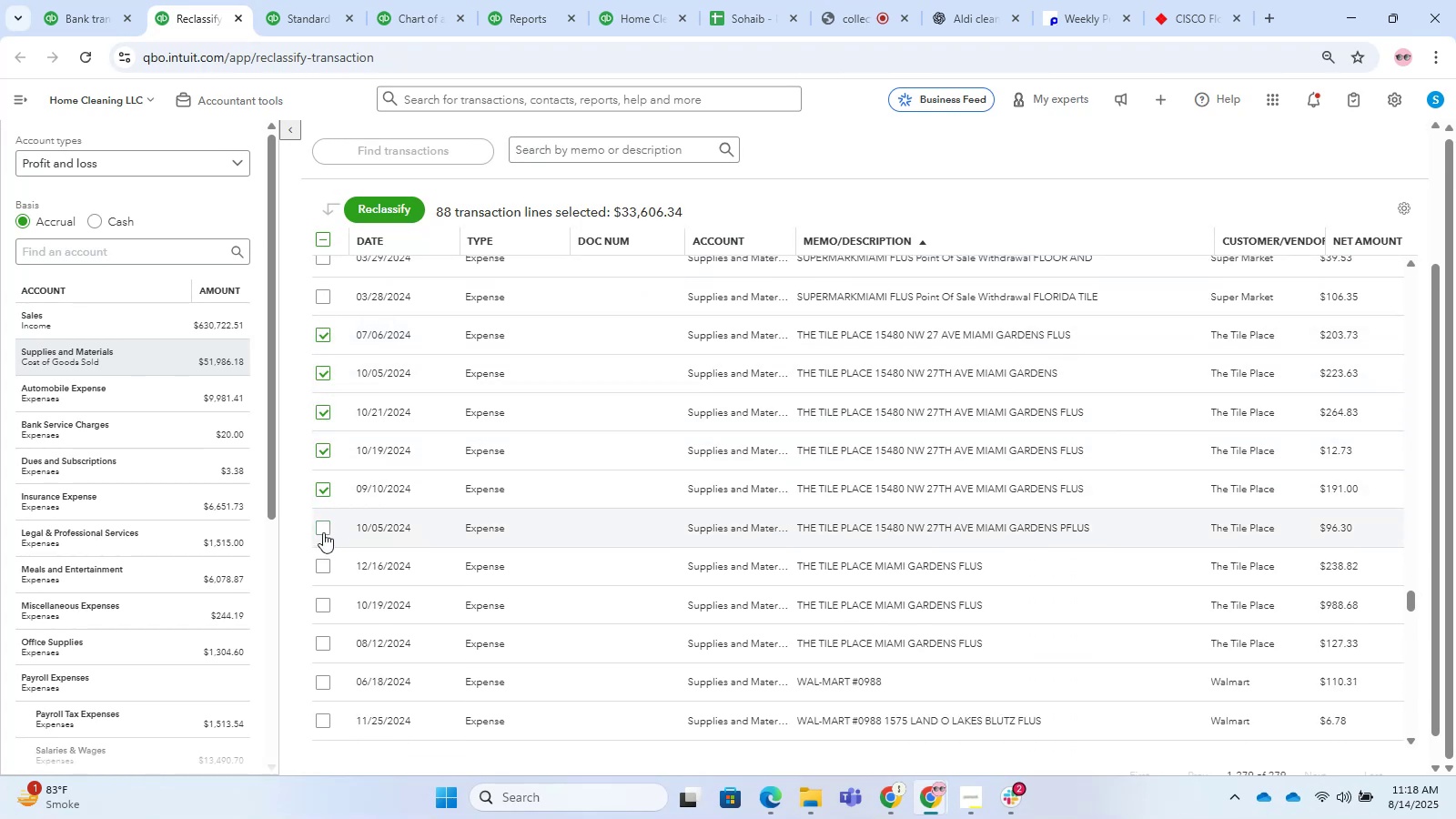 
left_click([322, 529])
 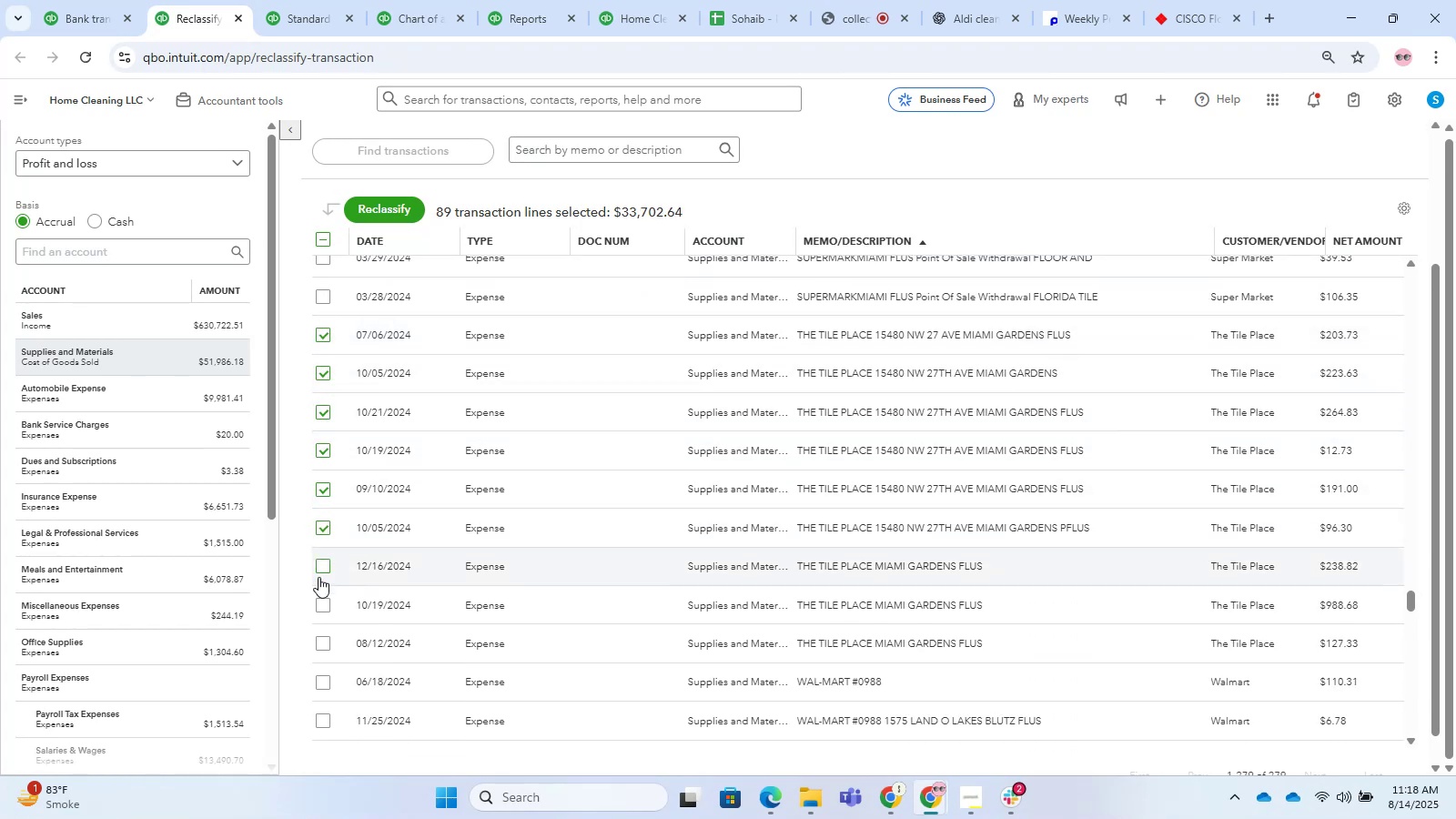 
double_click([318, 608])
 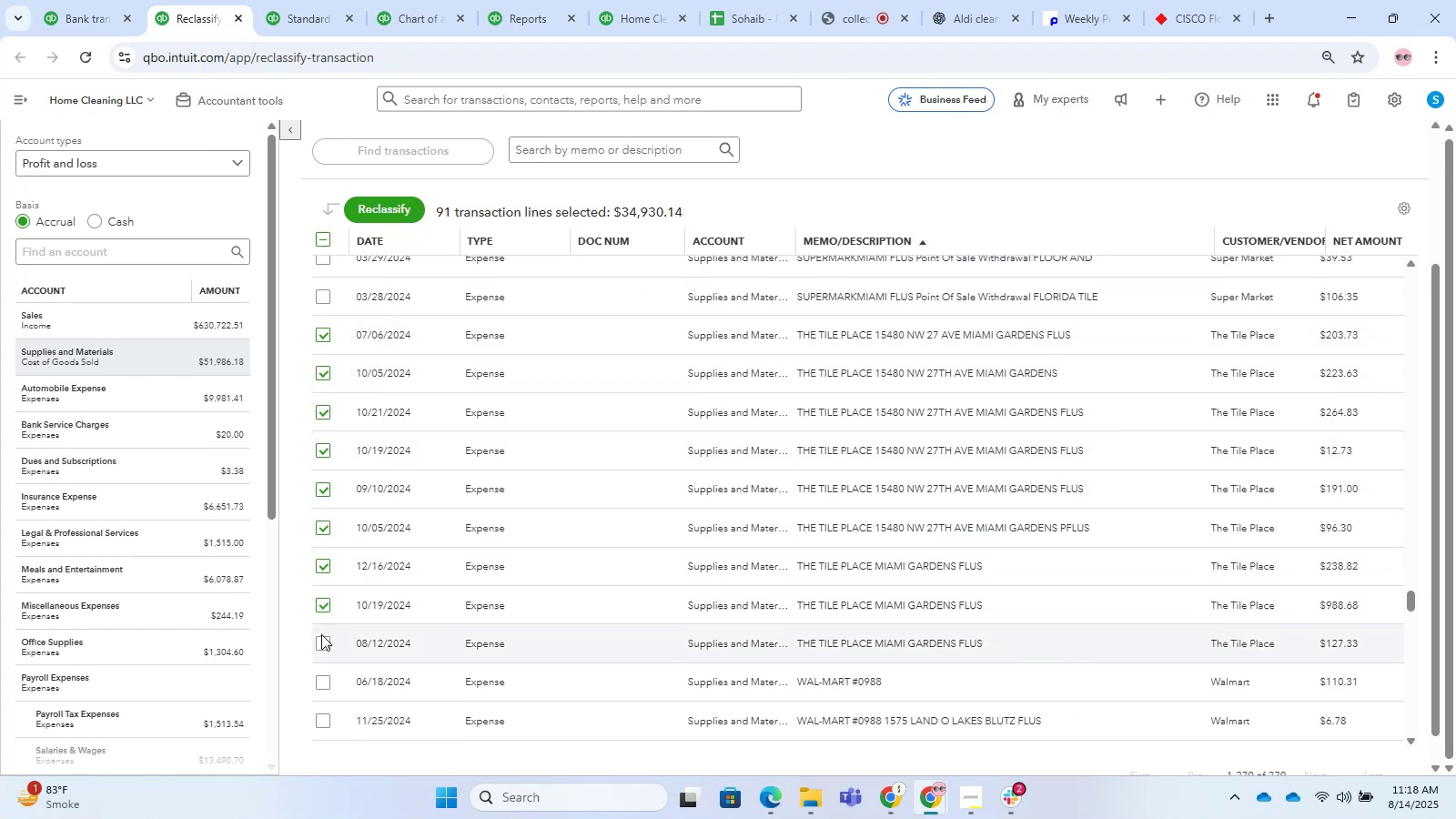 
triple_click([321, 634])
 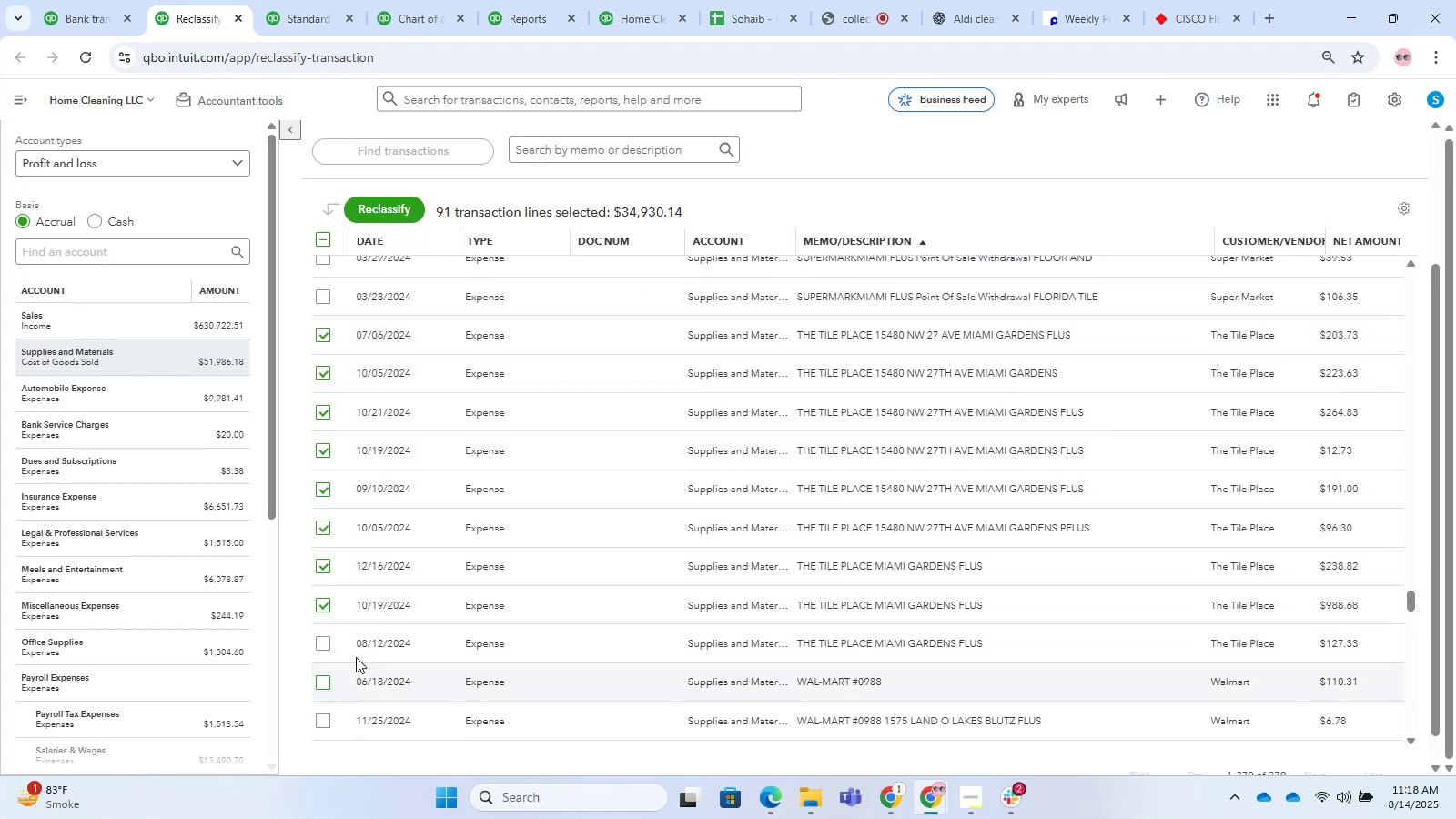 
scroll: coordinate [823, 446], scroll_direction: down, amount: 2.0
 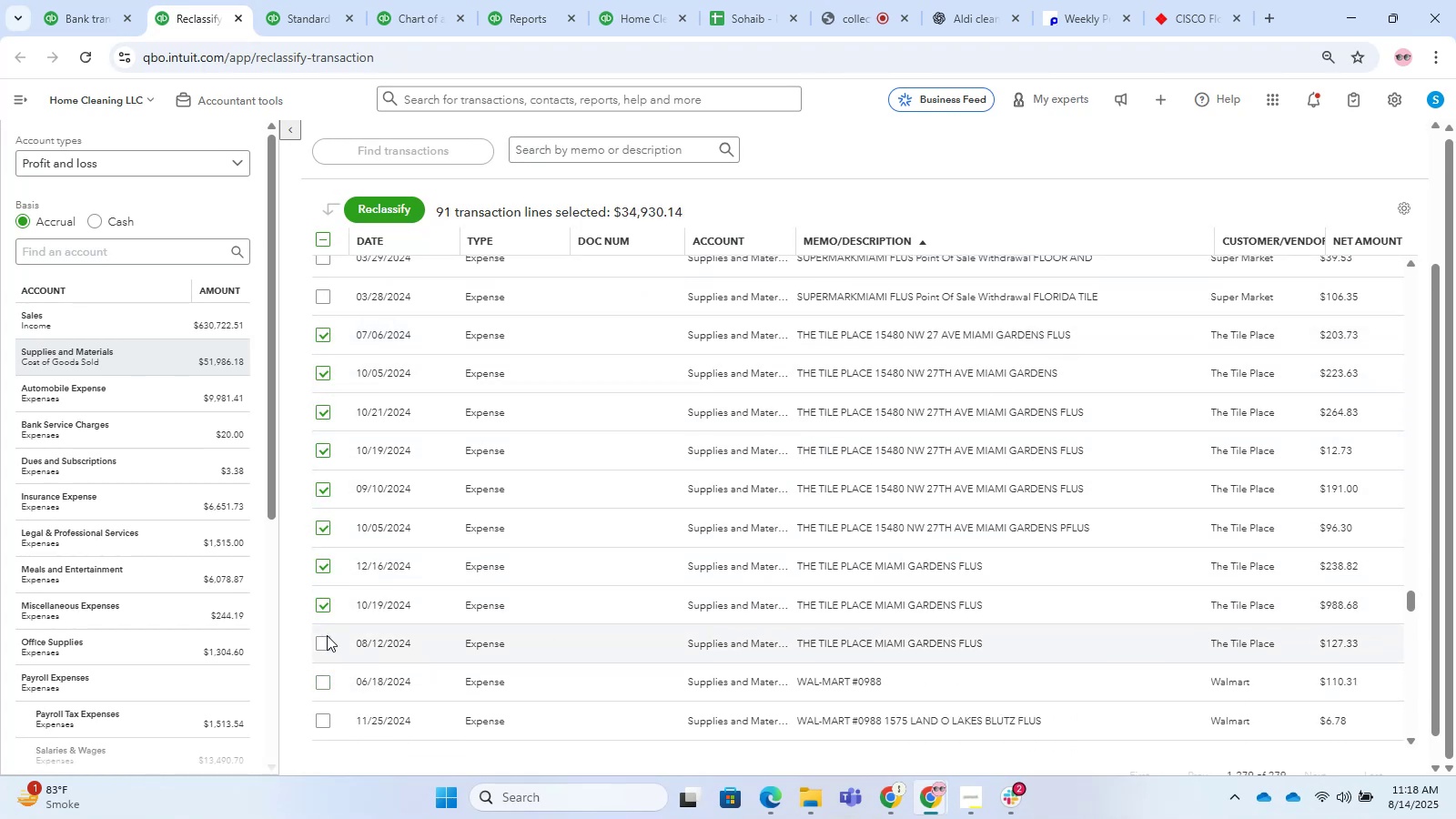 
left_click([318, 646])
 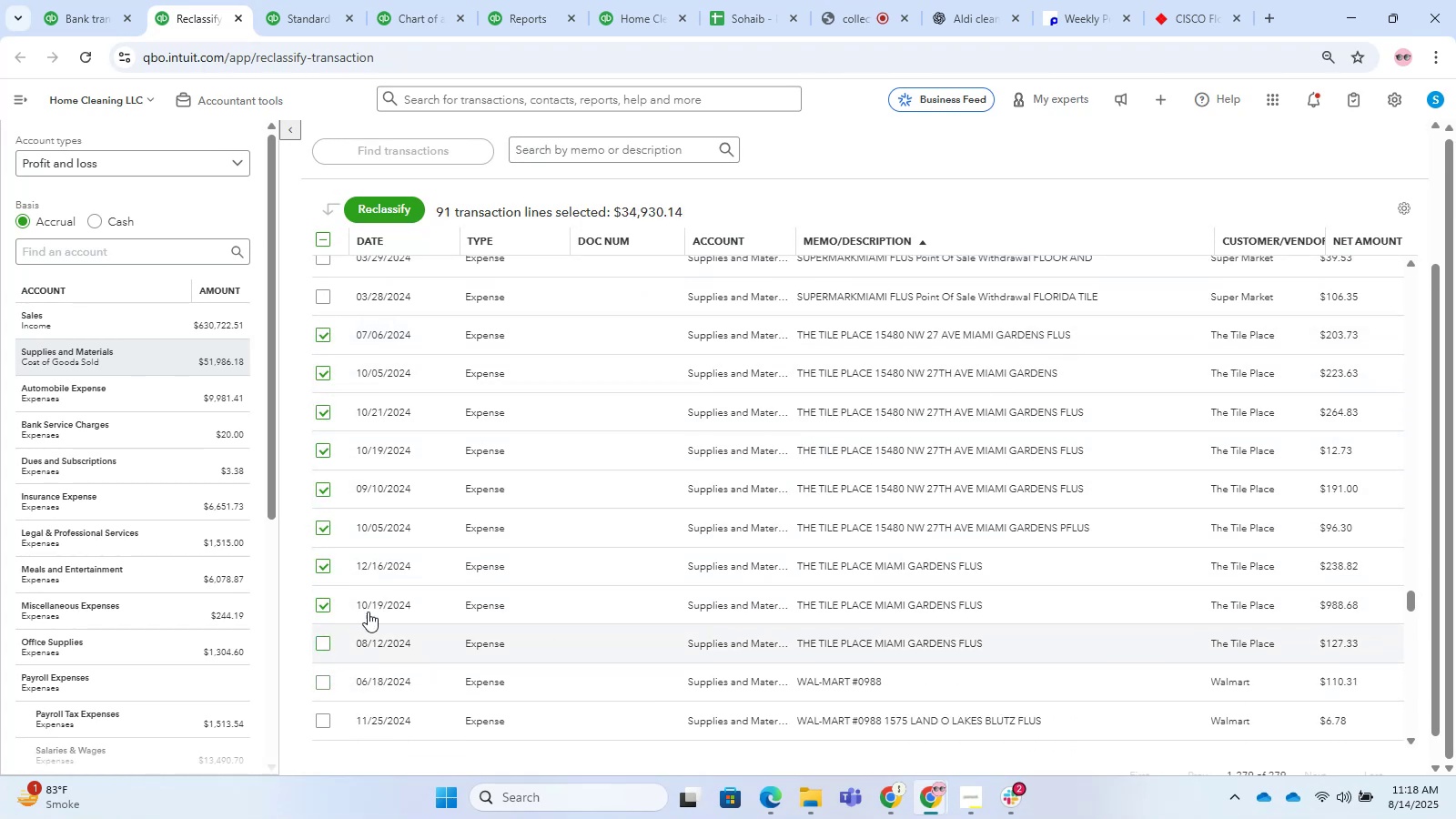 
scroll: coordinate [1078, 571], scroll_direction: down, amount: 41.0
 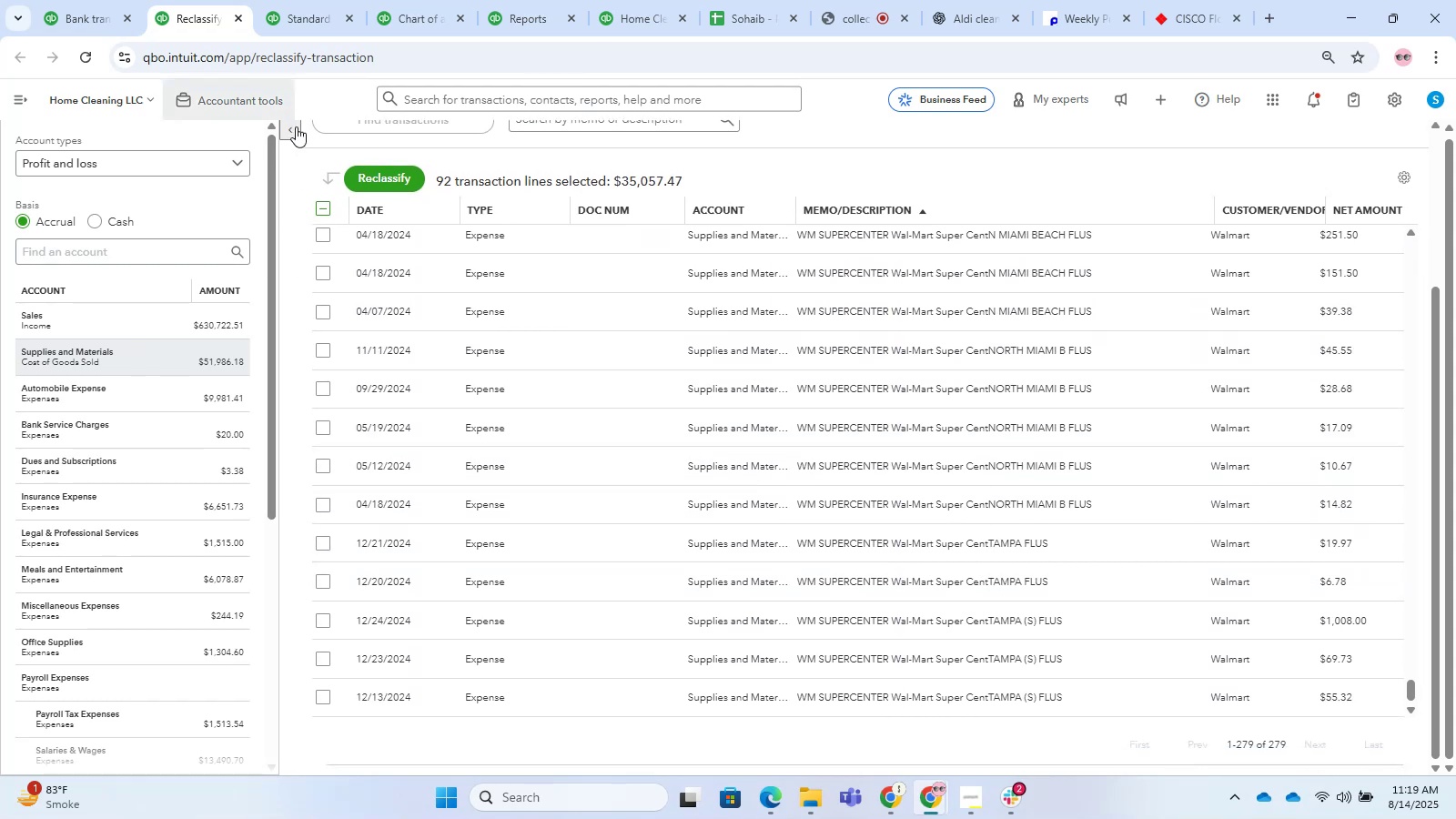 
left_click([416, 184])
 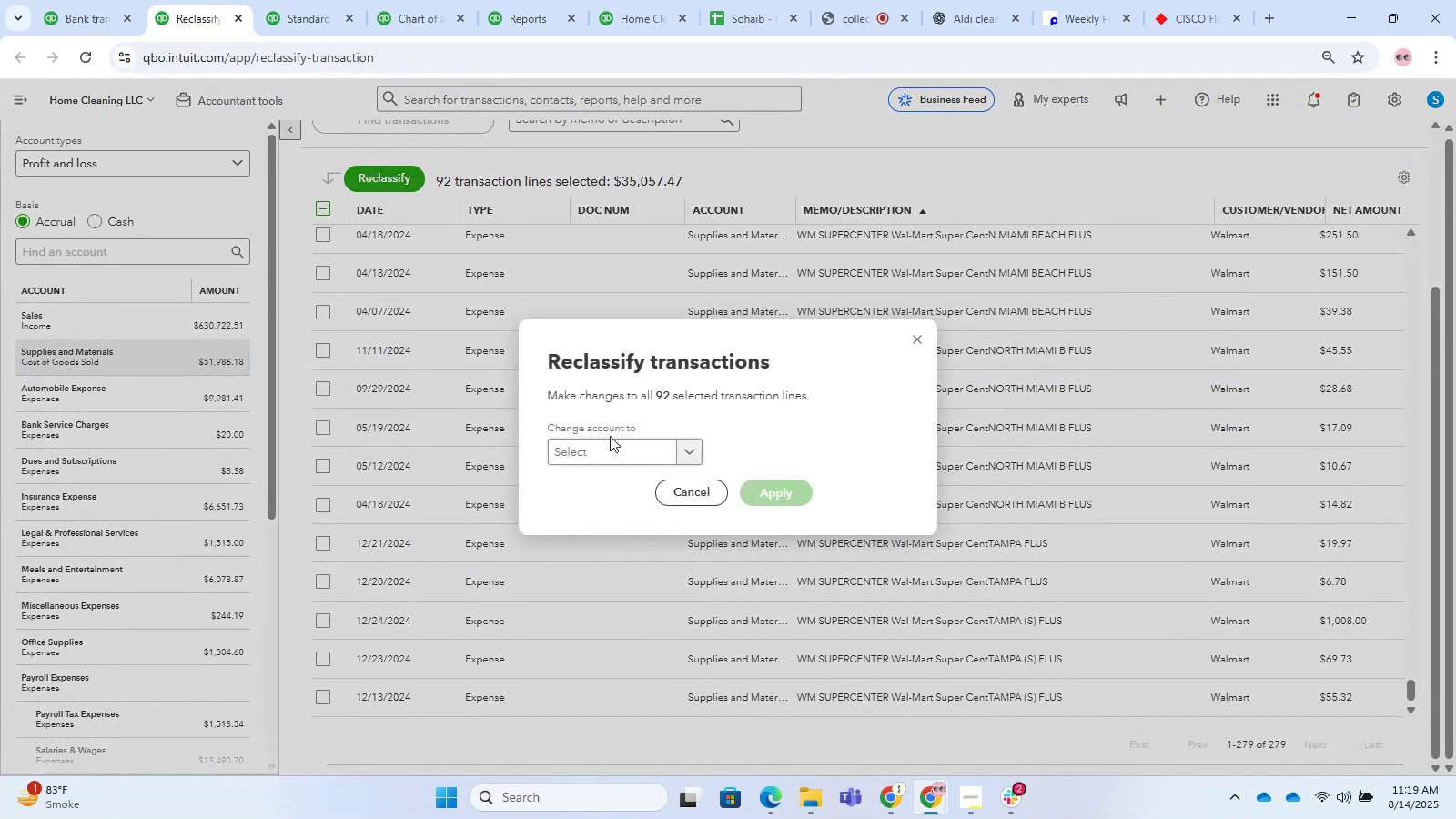 
left_click([617, 455])
 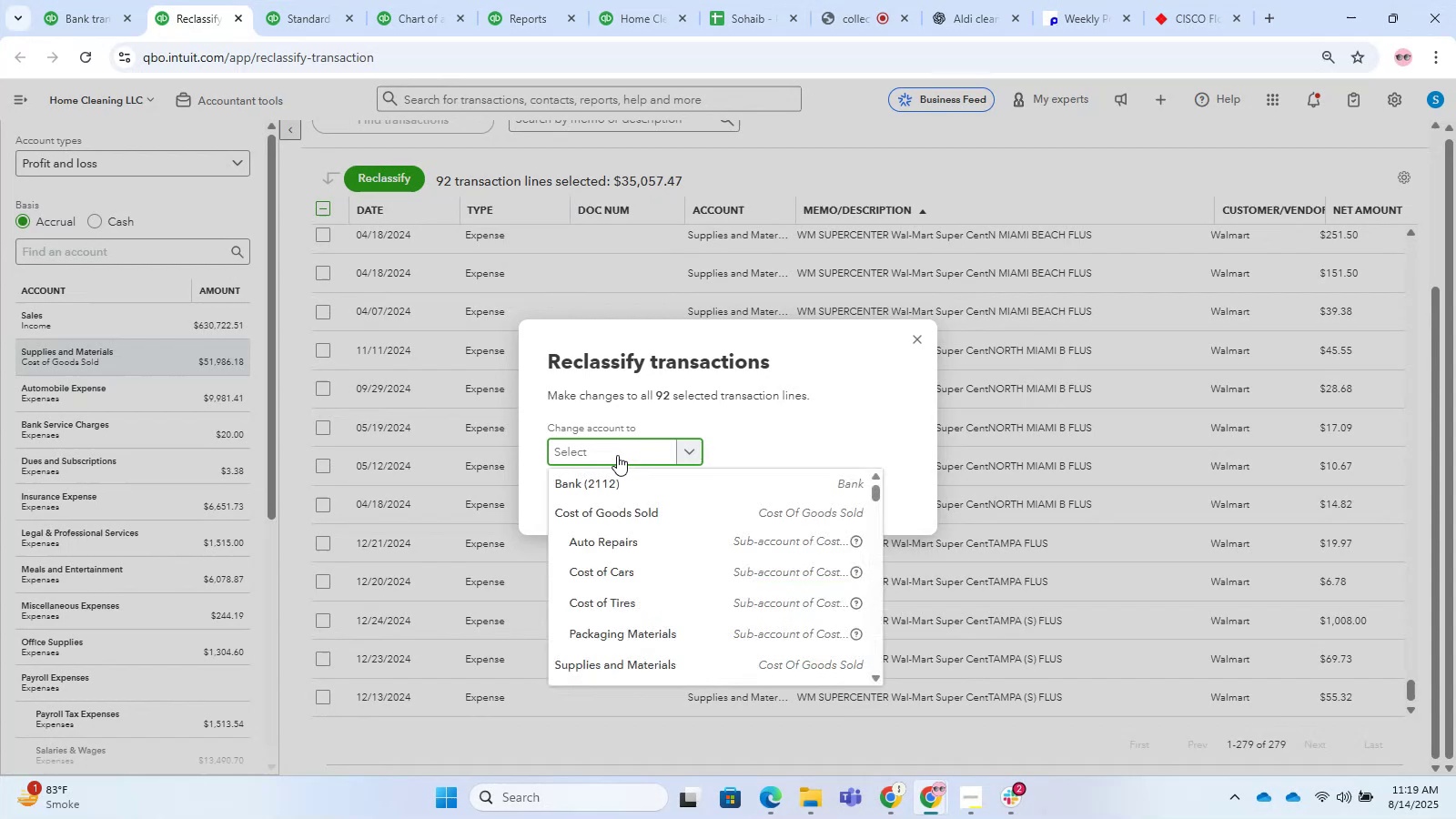 
type(floor)
 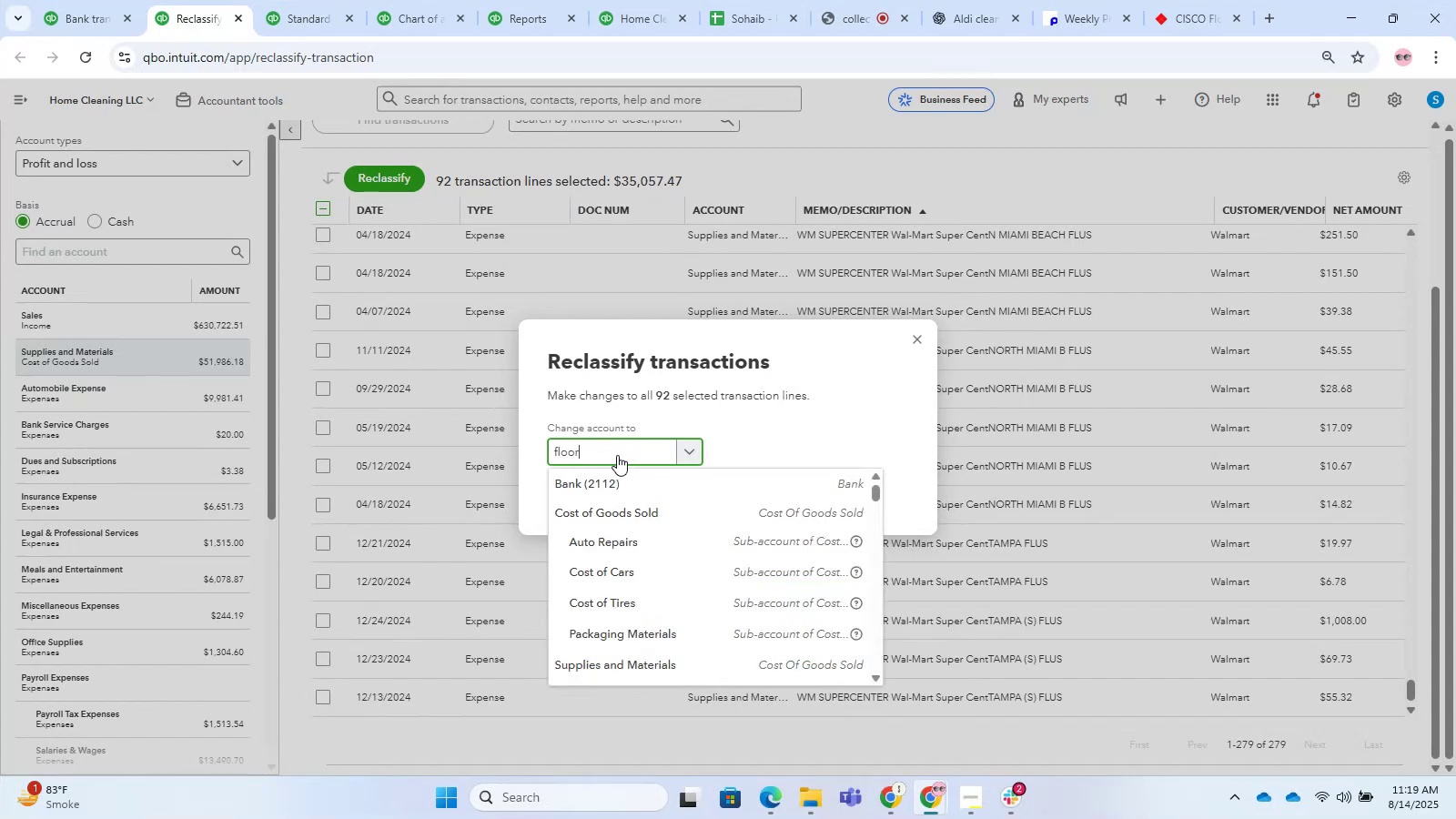 
scroll: coordinate [617, 455], scroll_direction: up, amount: 1.0
 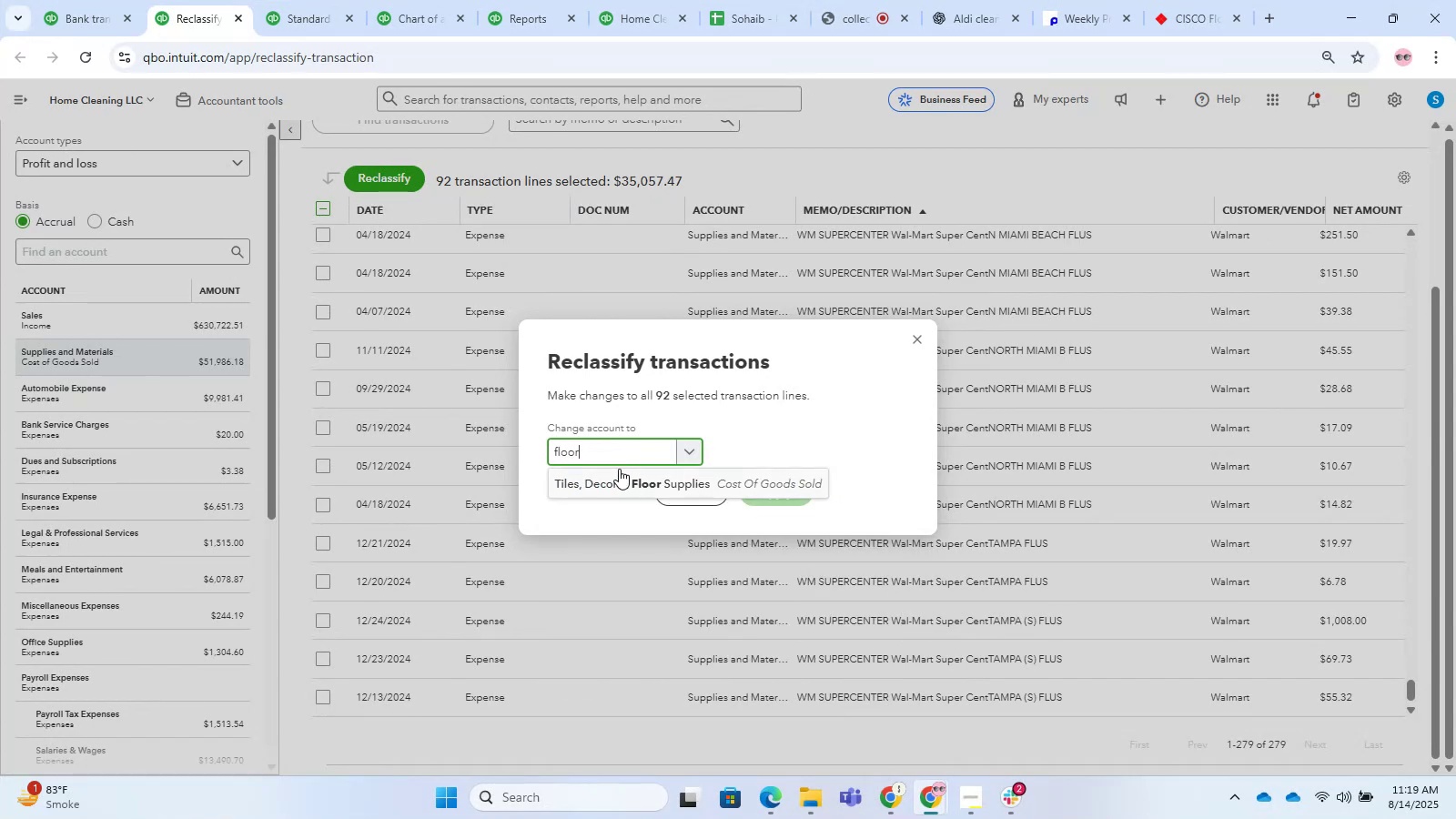 
left_click([619, 469])
 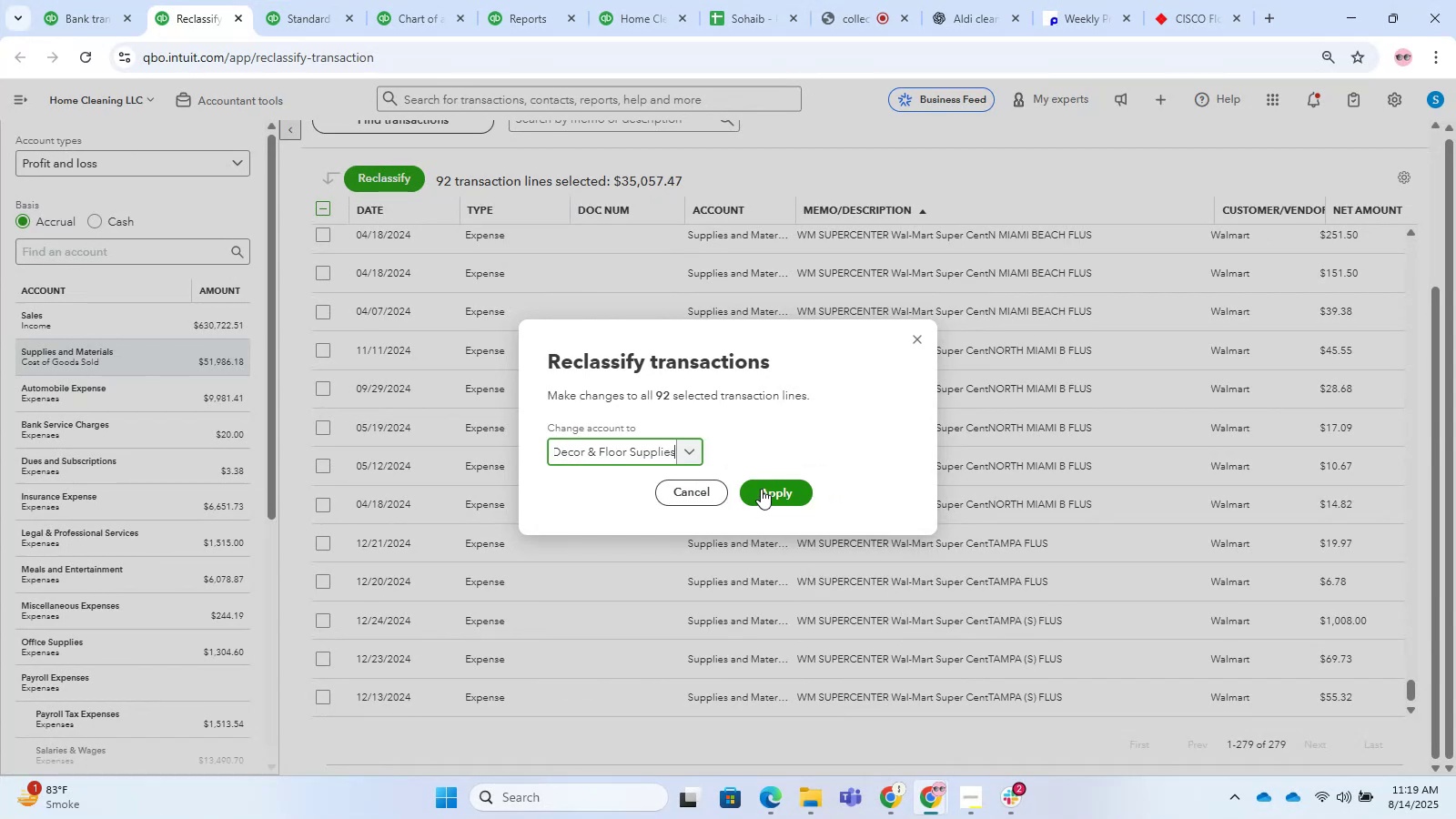 
left_click([761, 489])
 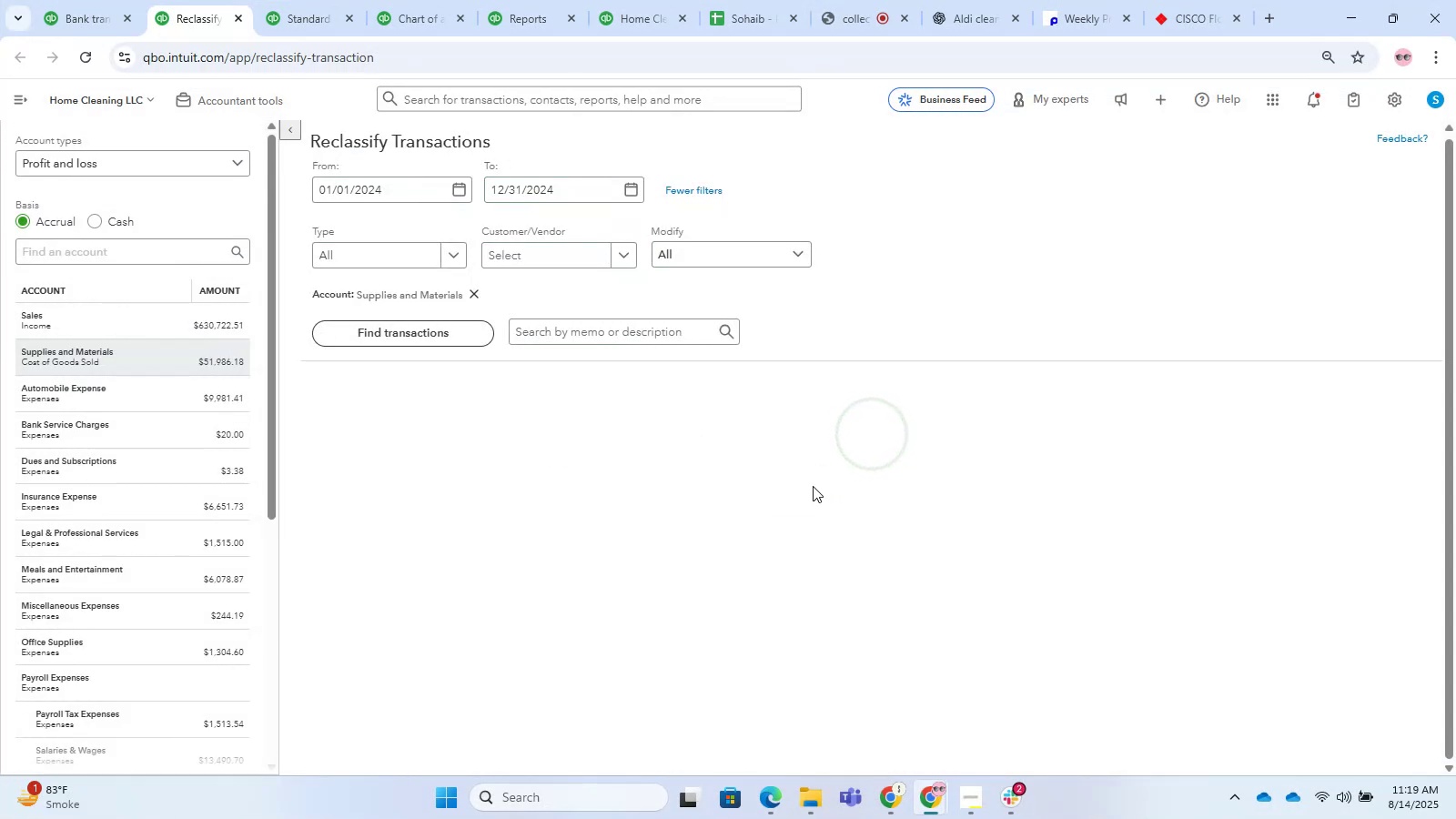 
wait(9.08)
 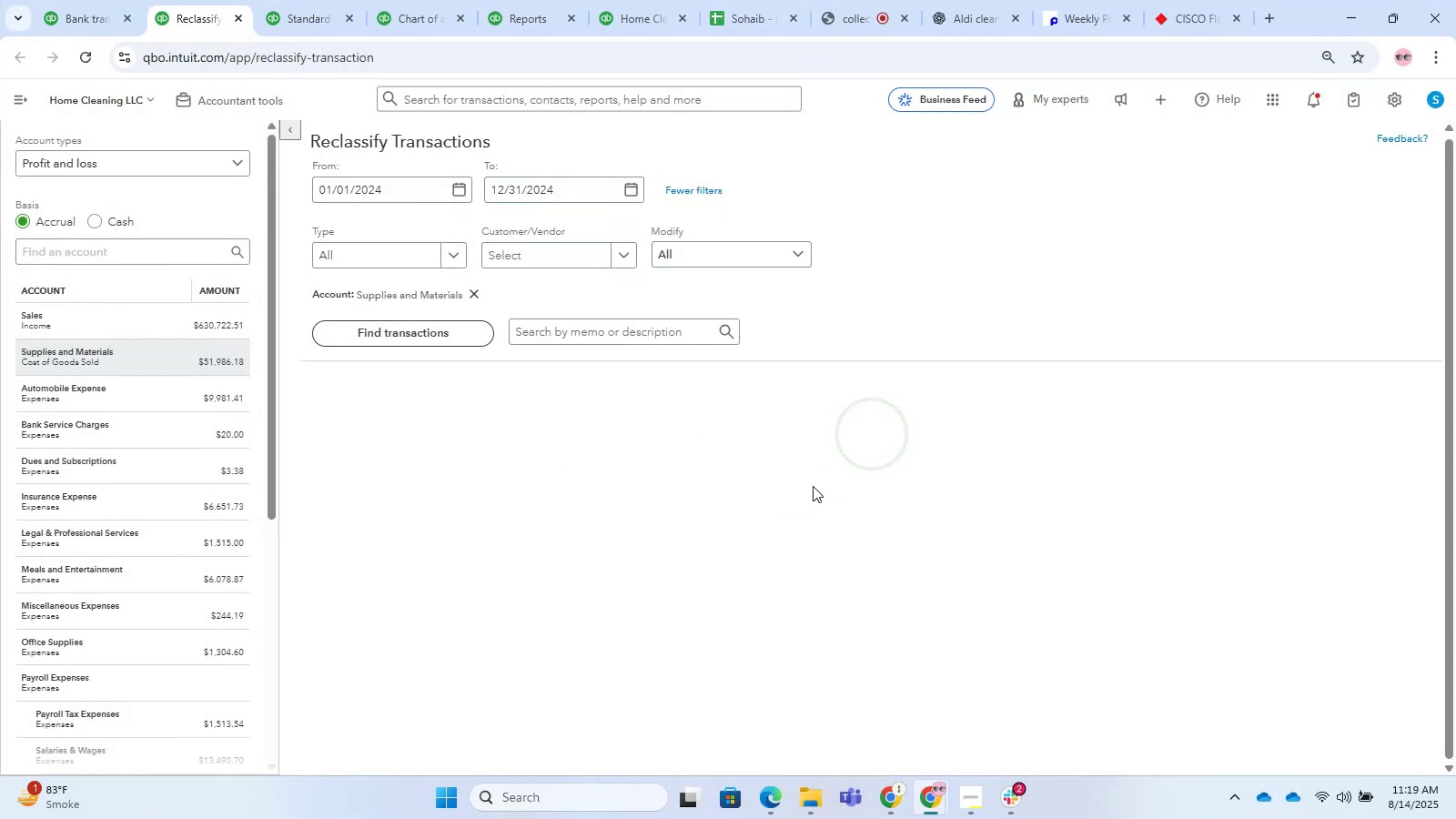 
scroll: coordinate [1029, 525], scroll_direction: down, amount: 93.0
 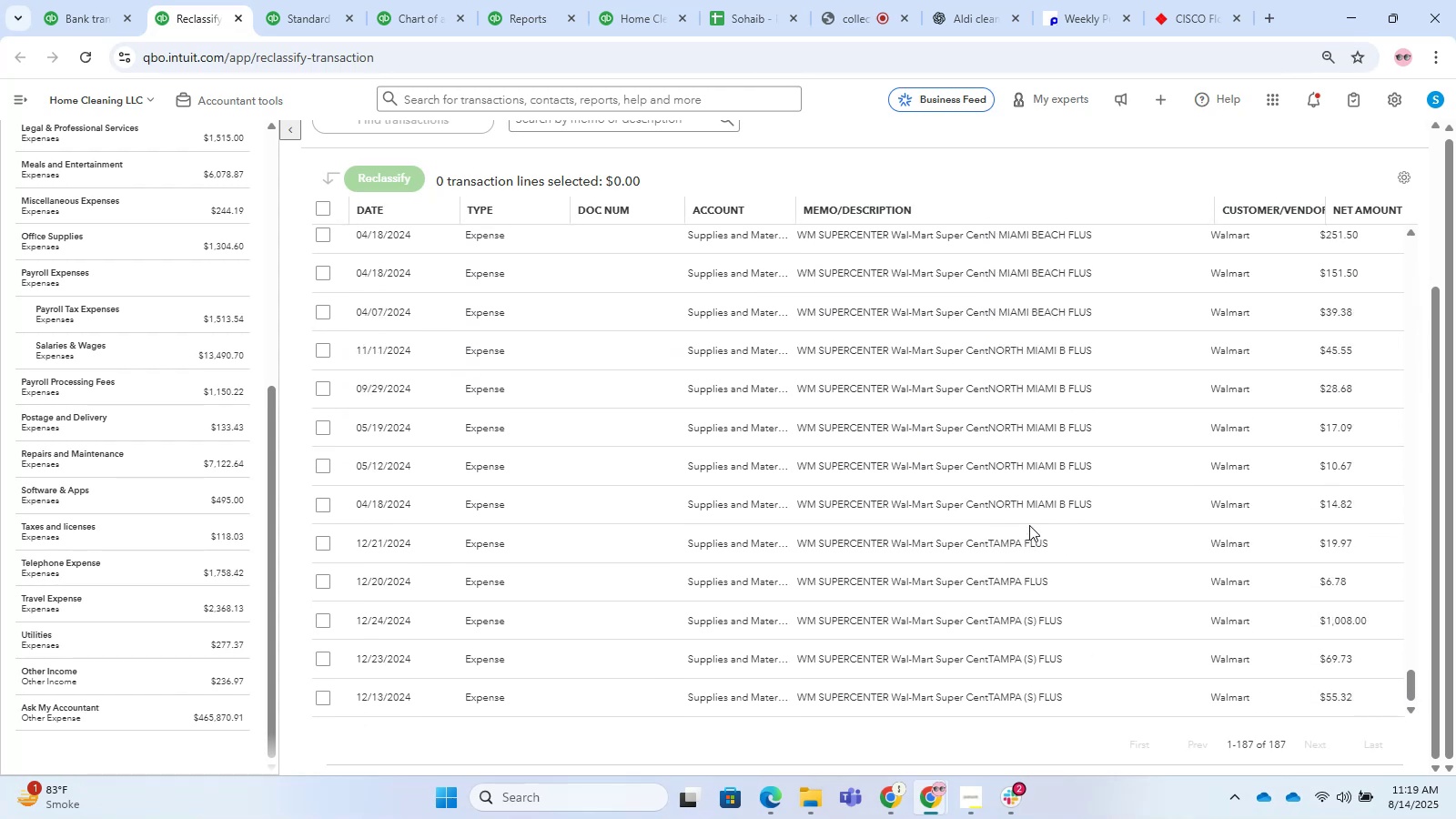 
scroll: coordinate [1032, 451], scroll_direction: up, amount: 11.0
 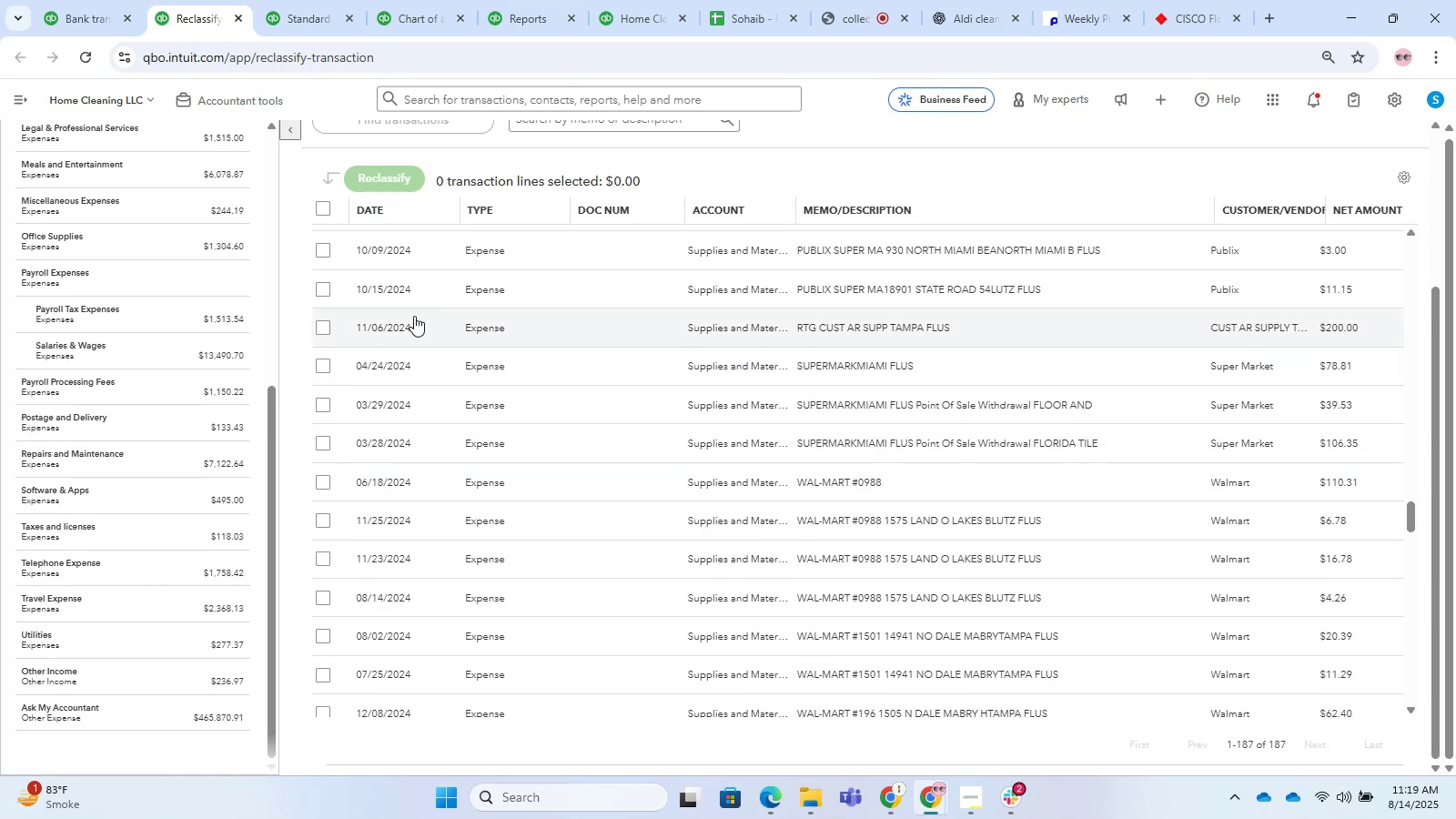 
left_click([470, 0])
 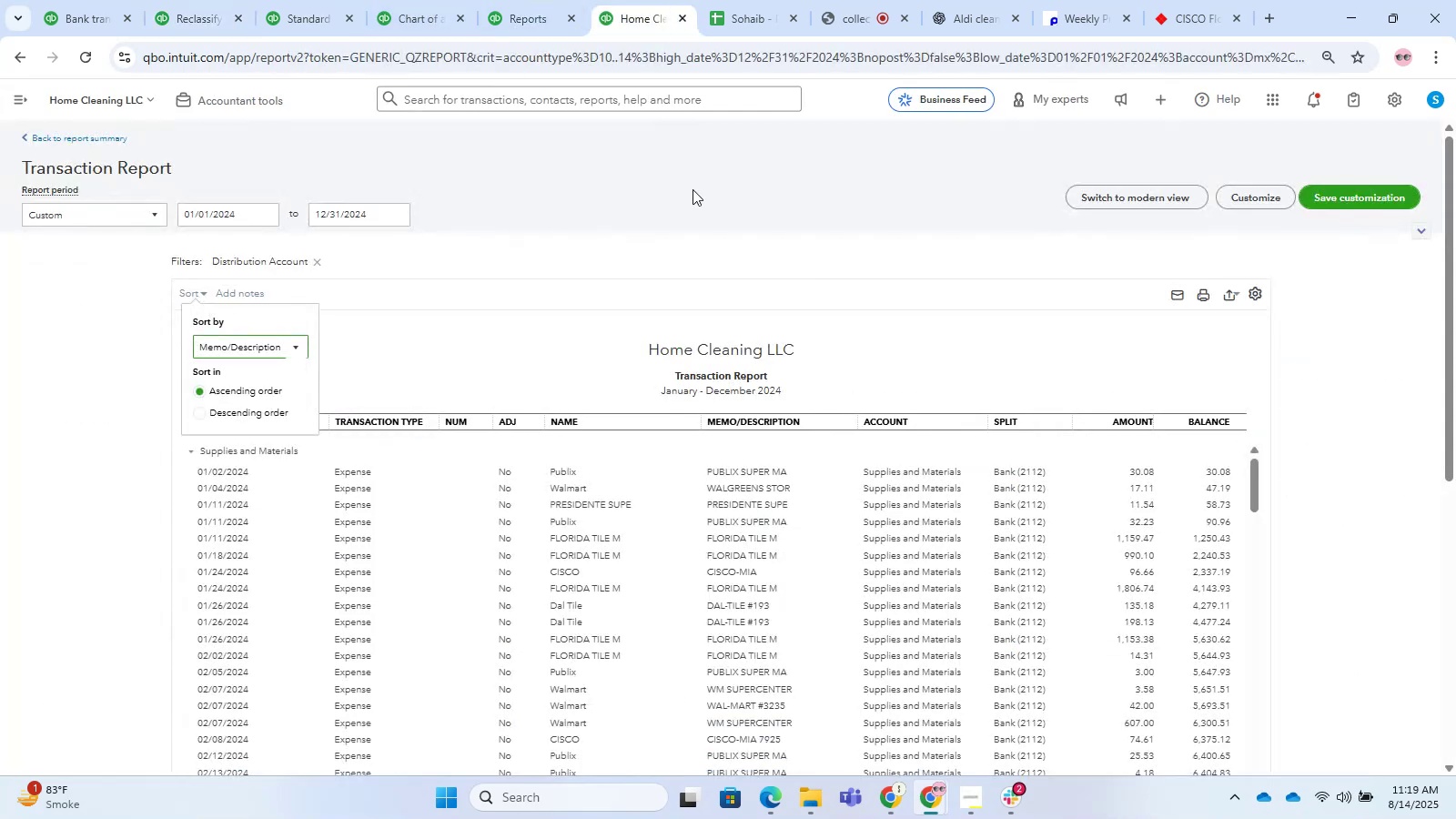 
scroll: coordinate [935, 249], scroll_direction: down, amount: 1.0
 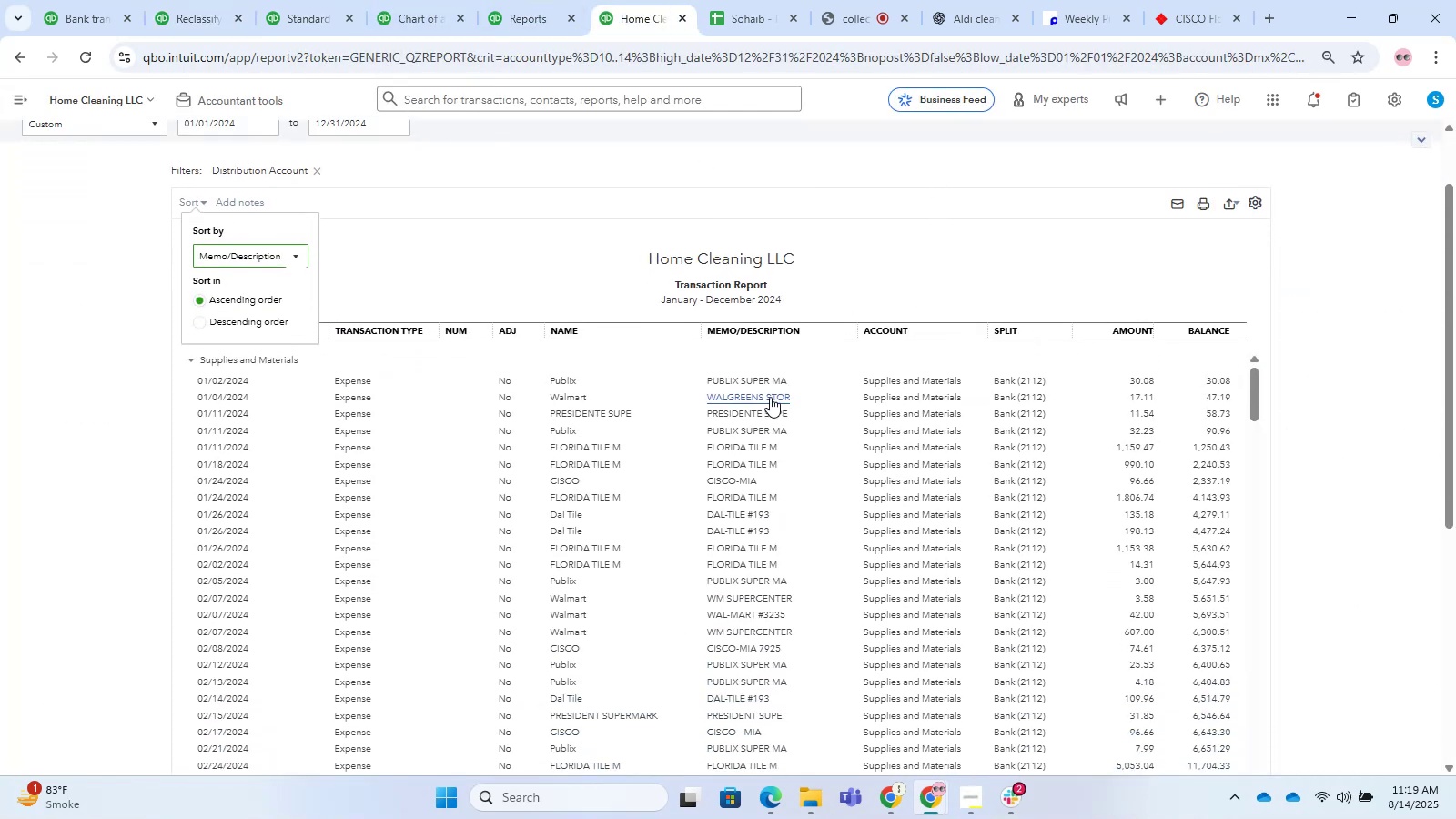 
left_click([770, 397])
 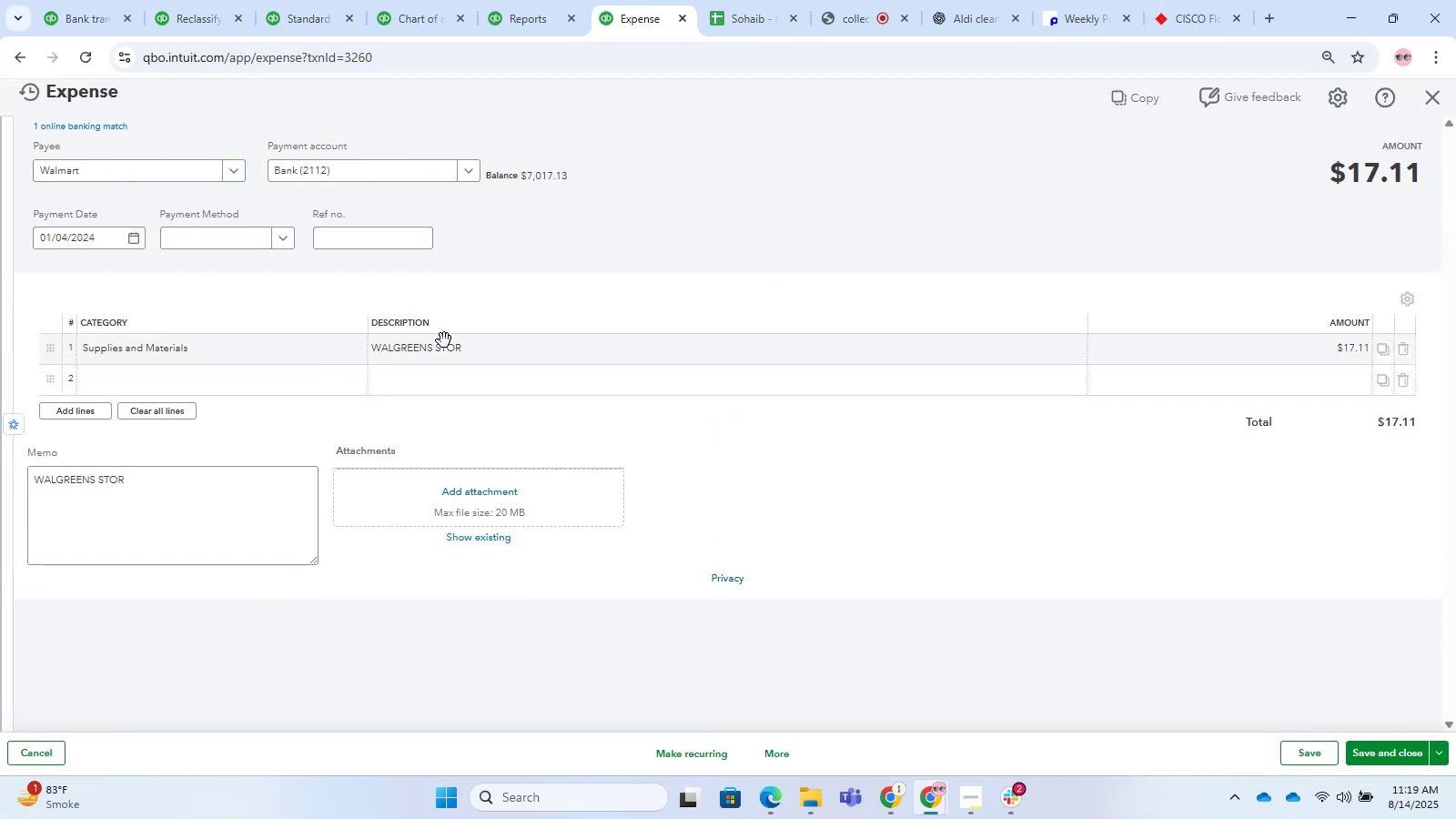 
wait(5.17)
 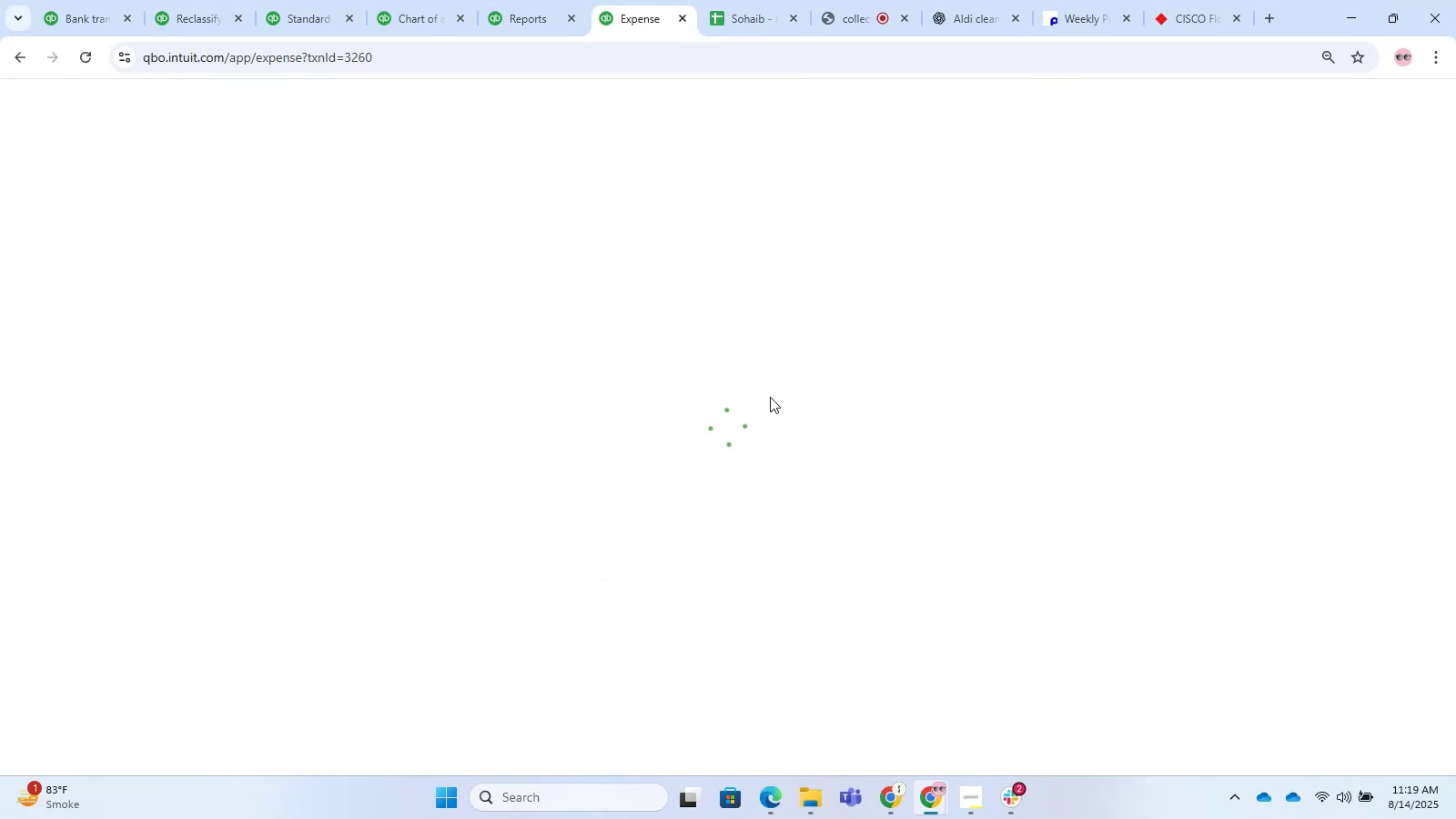 
double_click([109, 168])
 